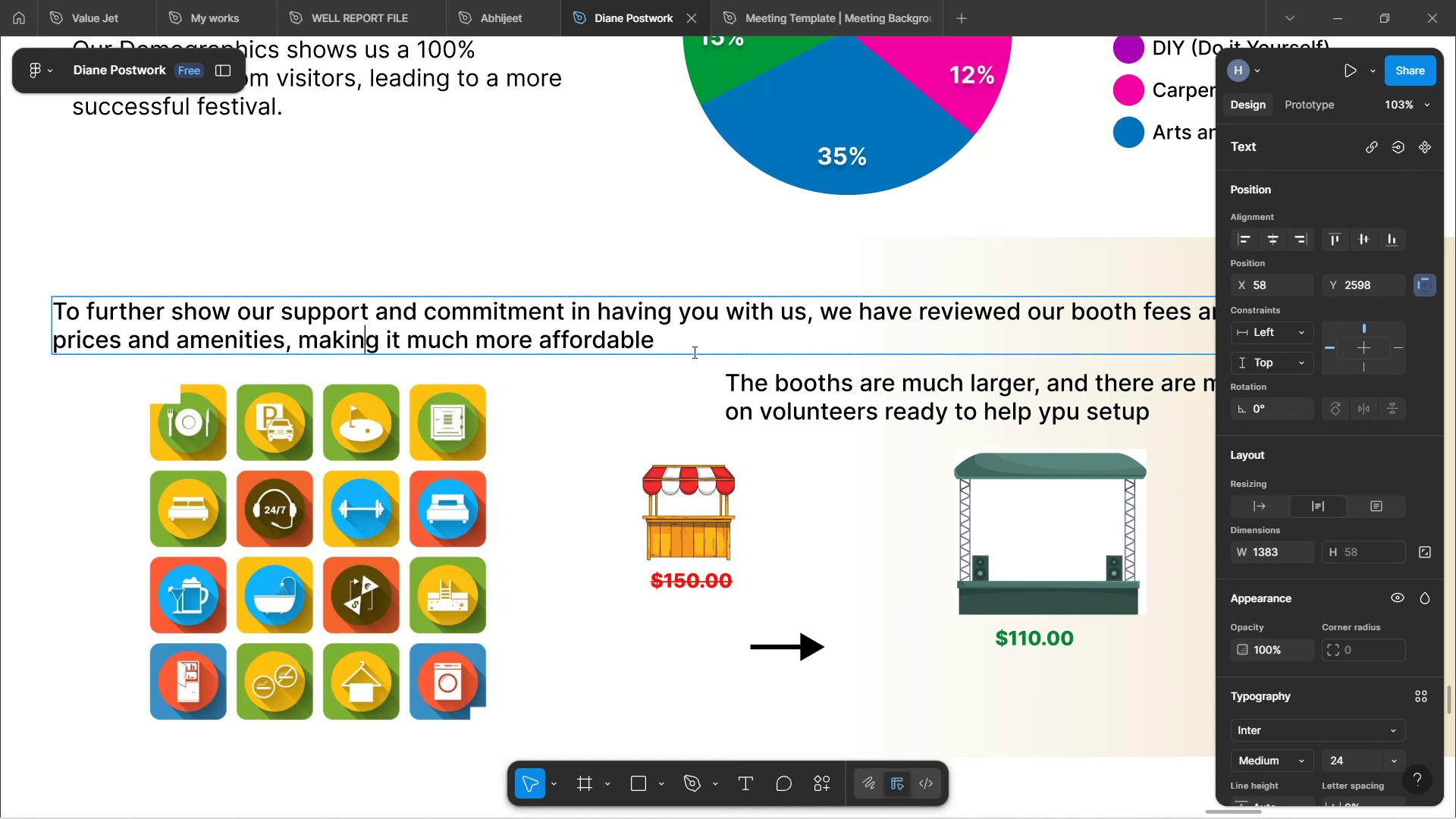 
left_click([693, 349])
 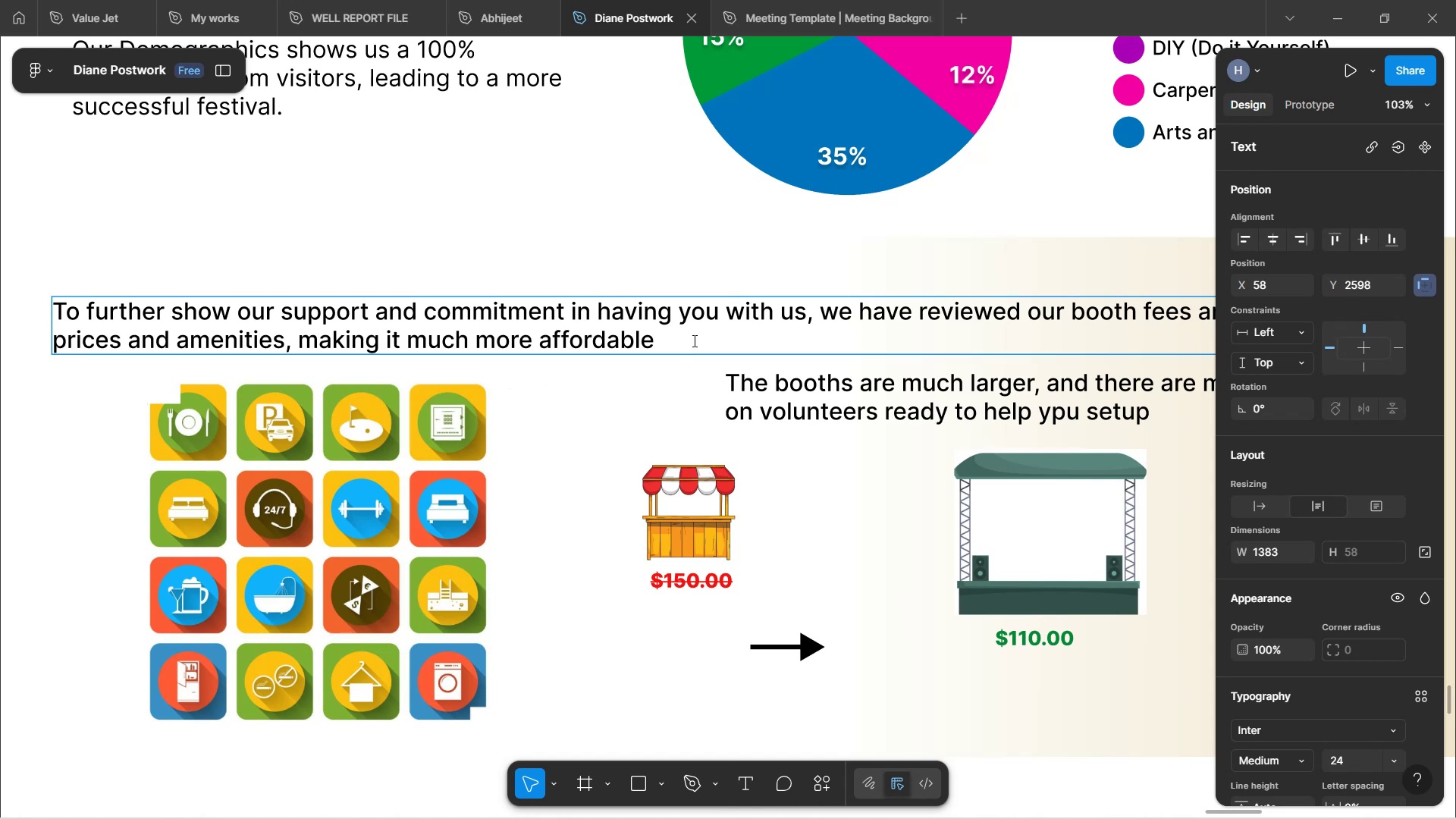 
key(Period)
 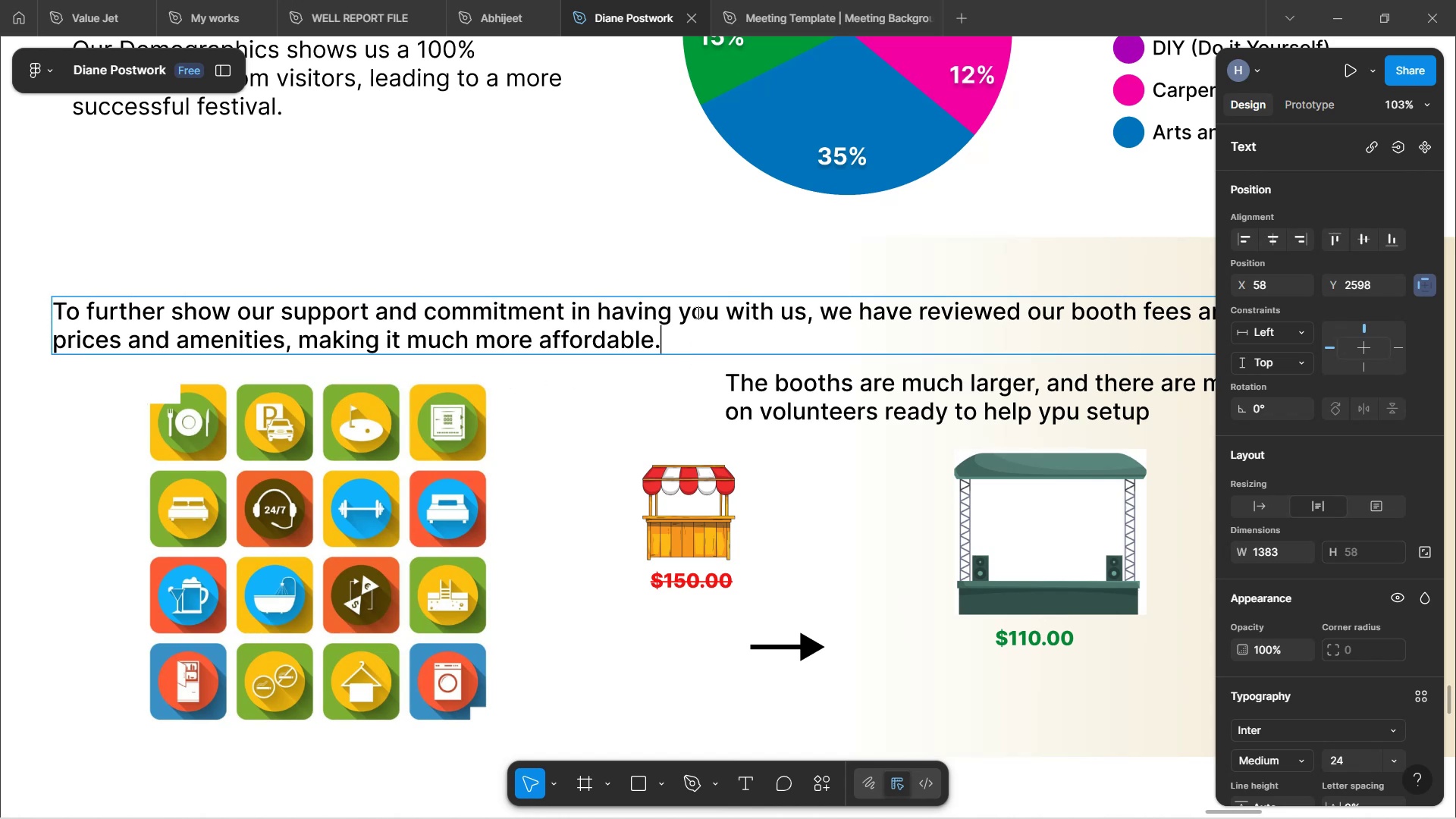 
left_click([659, 219])
 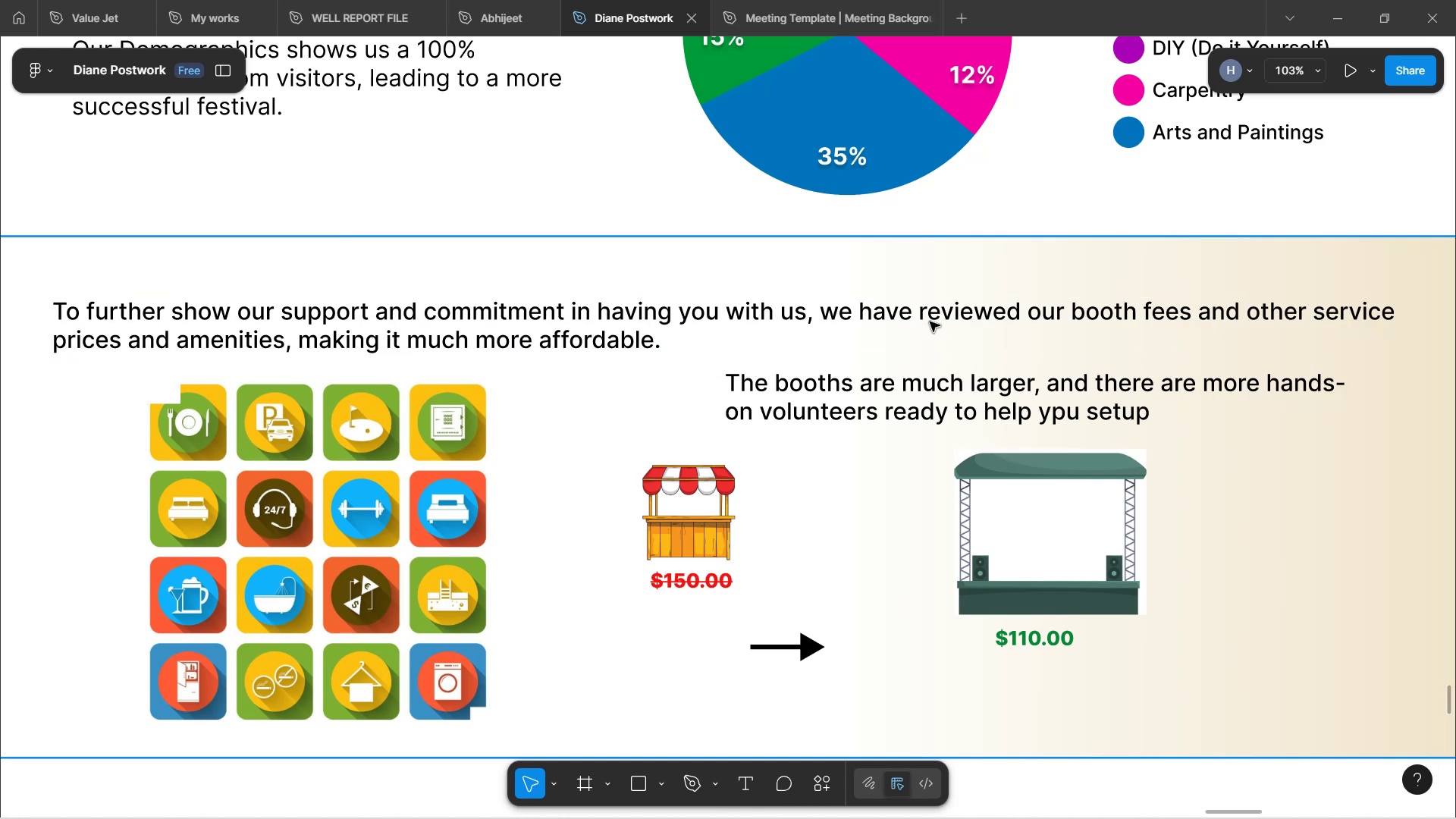 
hold_key(key=ShiftLeft, duration=0.87)
scroll: coordinate [962, 400], scroll_direction: down, amount: 3.0
 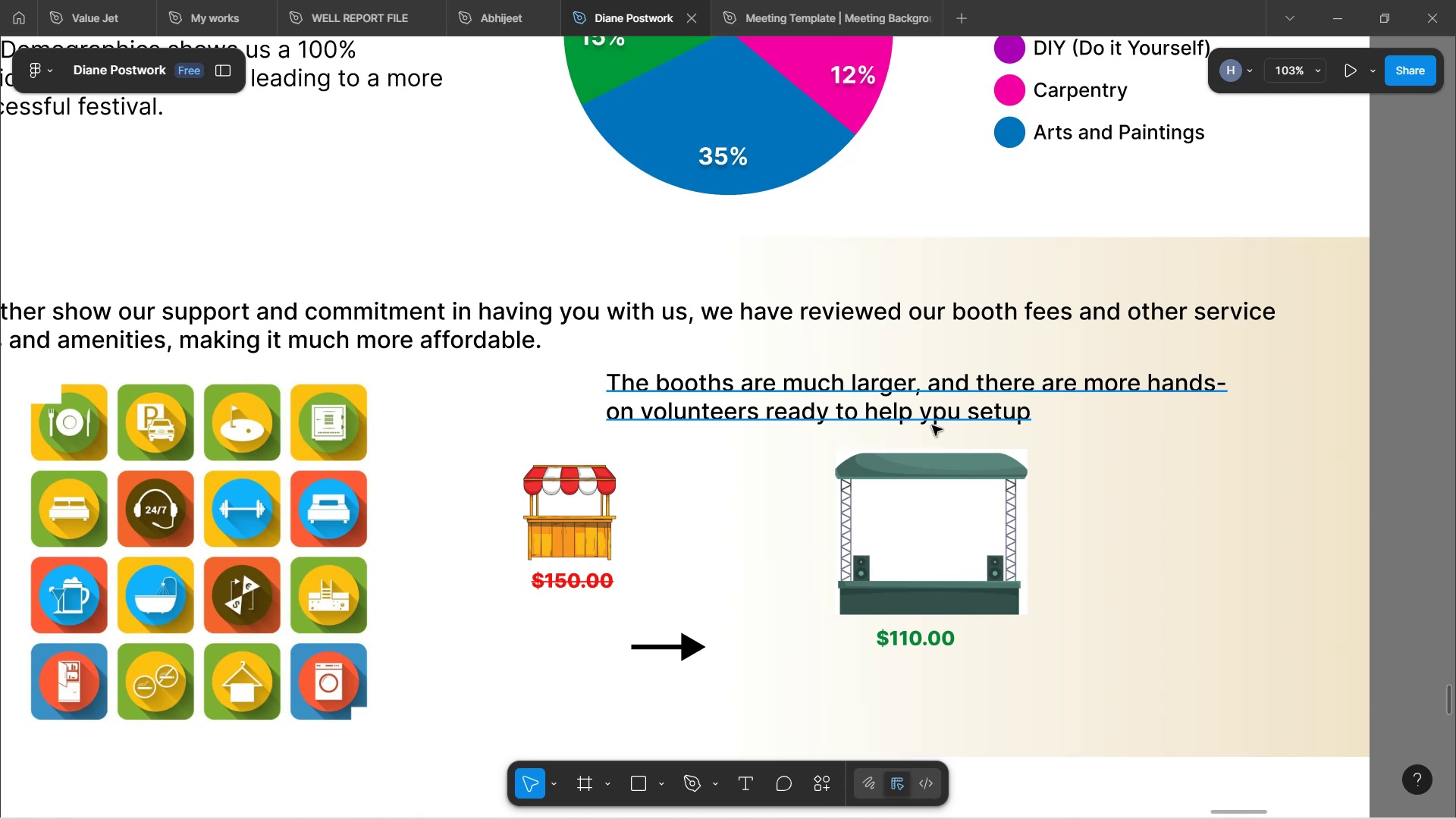 
wait(7.08)
 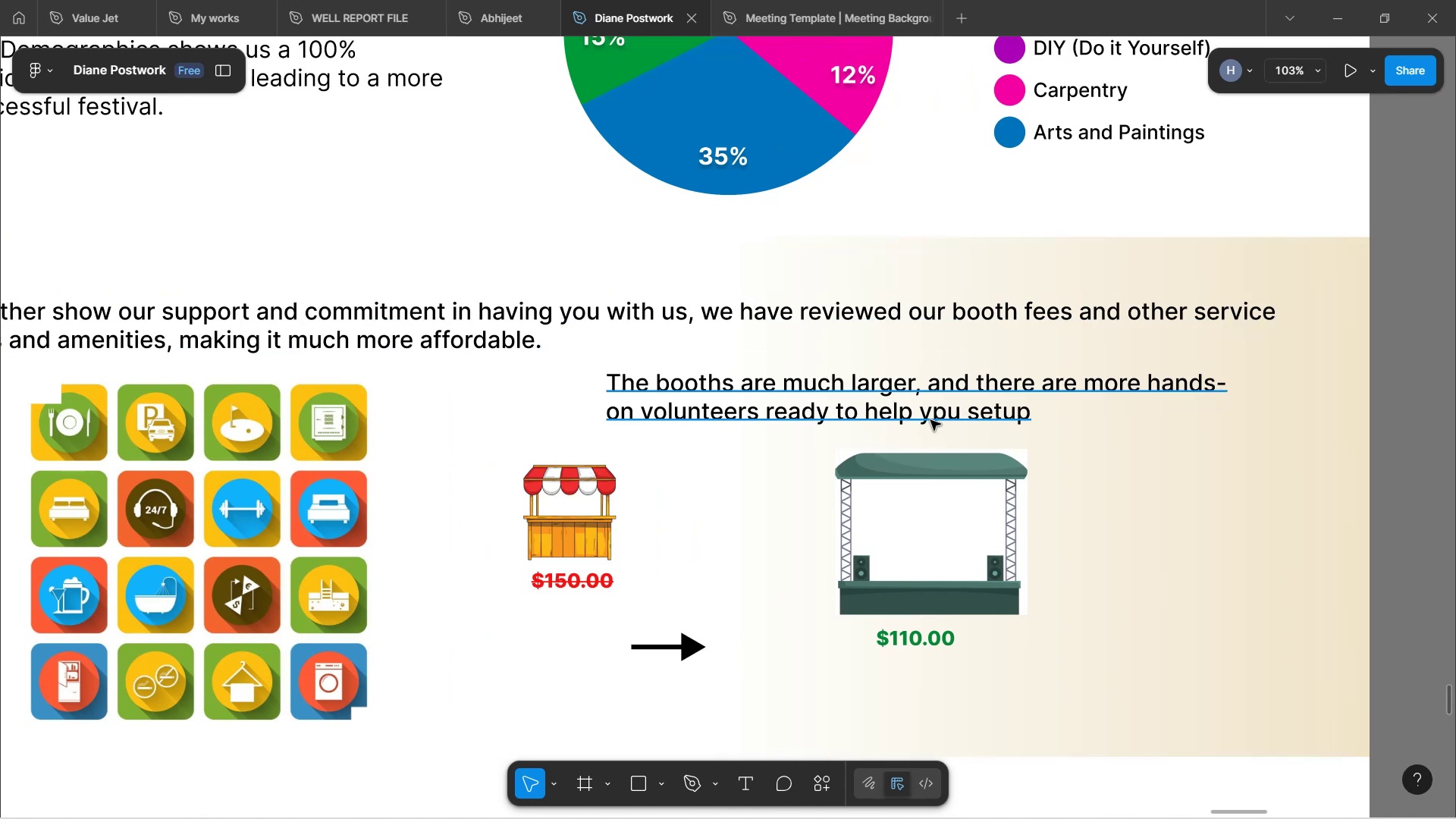 
hold_key(key=ShiftLeft, duration=1.52)
scroll: coordinate [965, 419], scroll_direction: up, amount: 3.0
 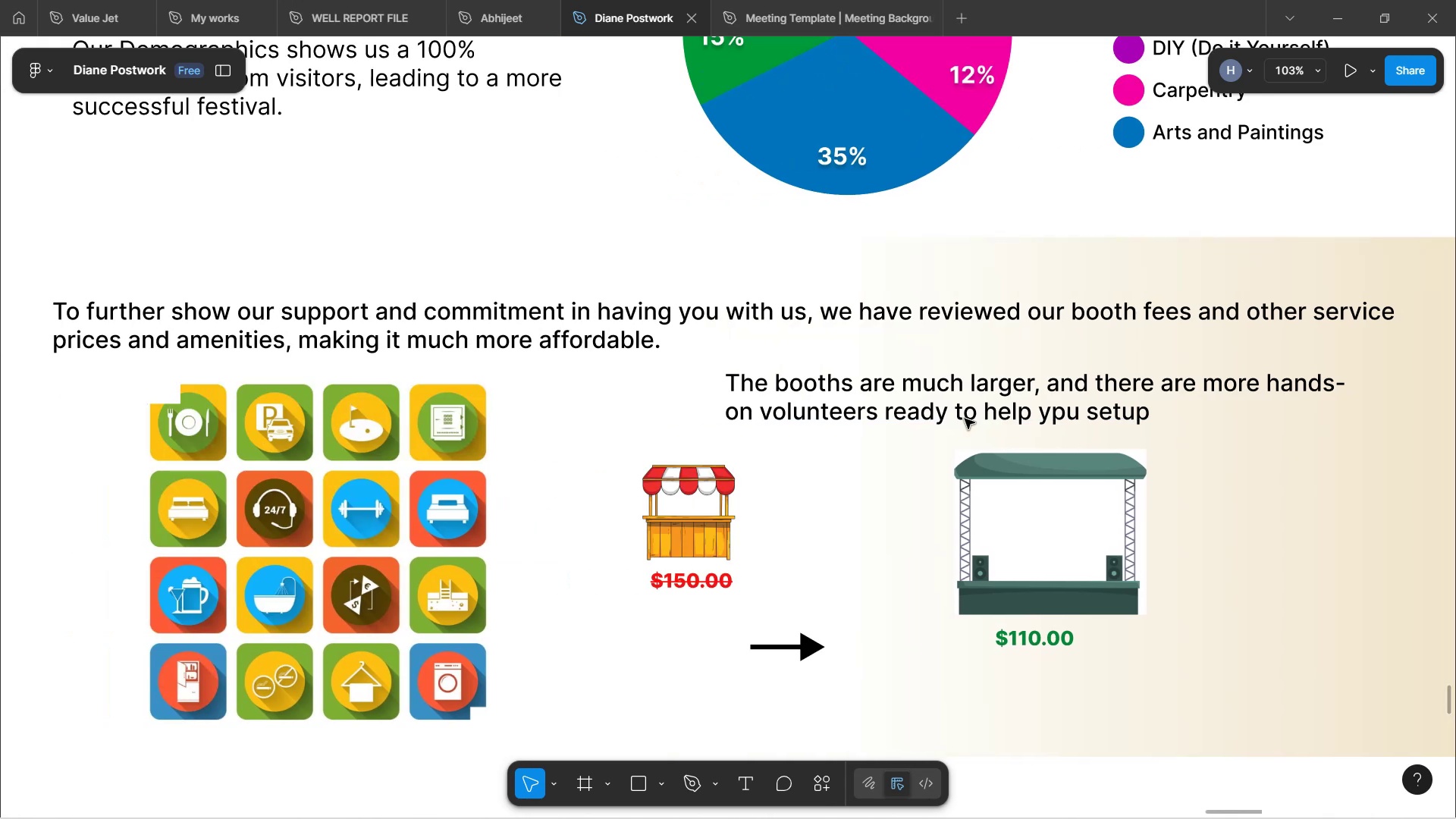 
hold_key(key=ShiftLeft, duration=0.49)
 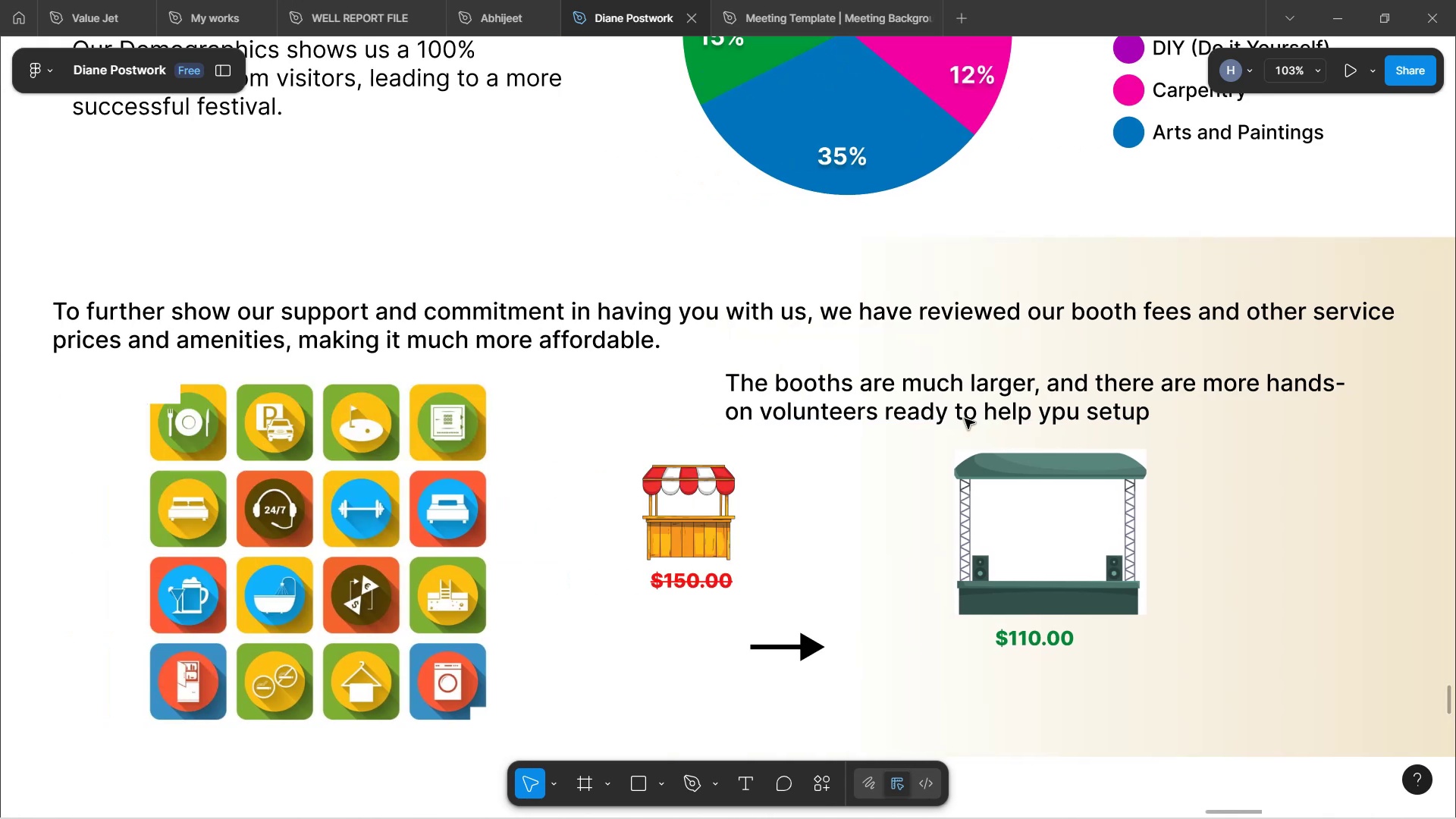 
scroll: coordinate [929, 417], scroll_direction: up, amount: 36.0
 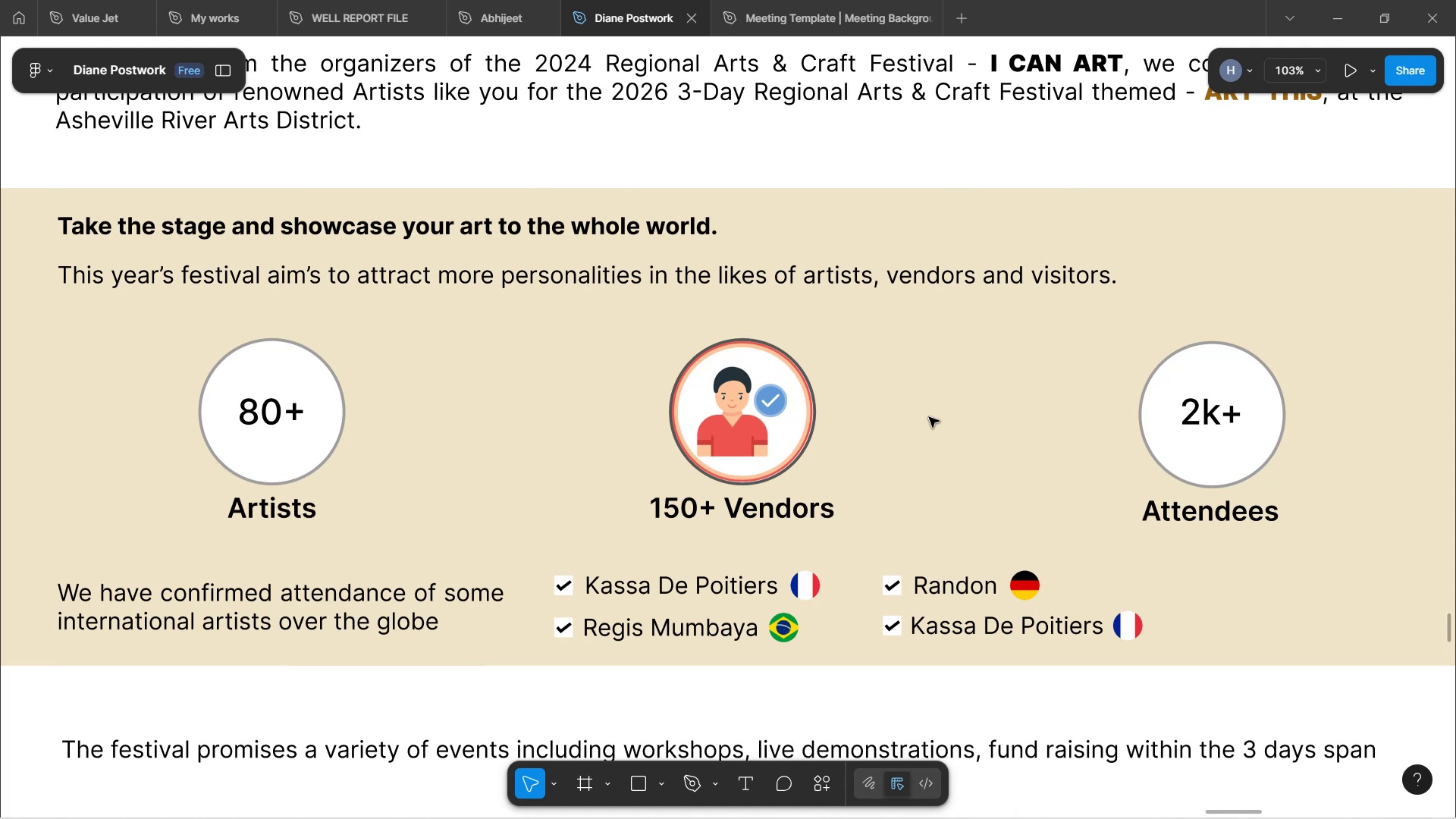 
wait(11.9)
 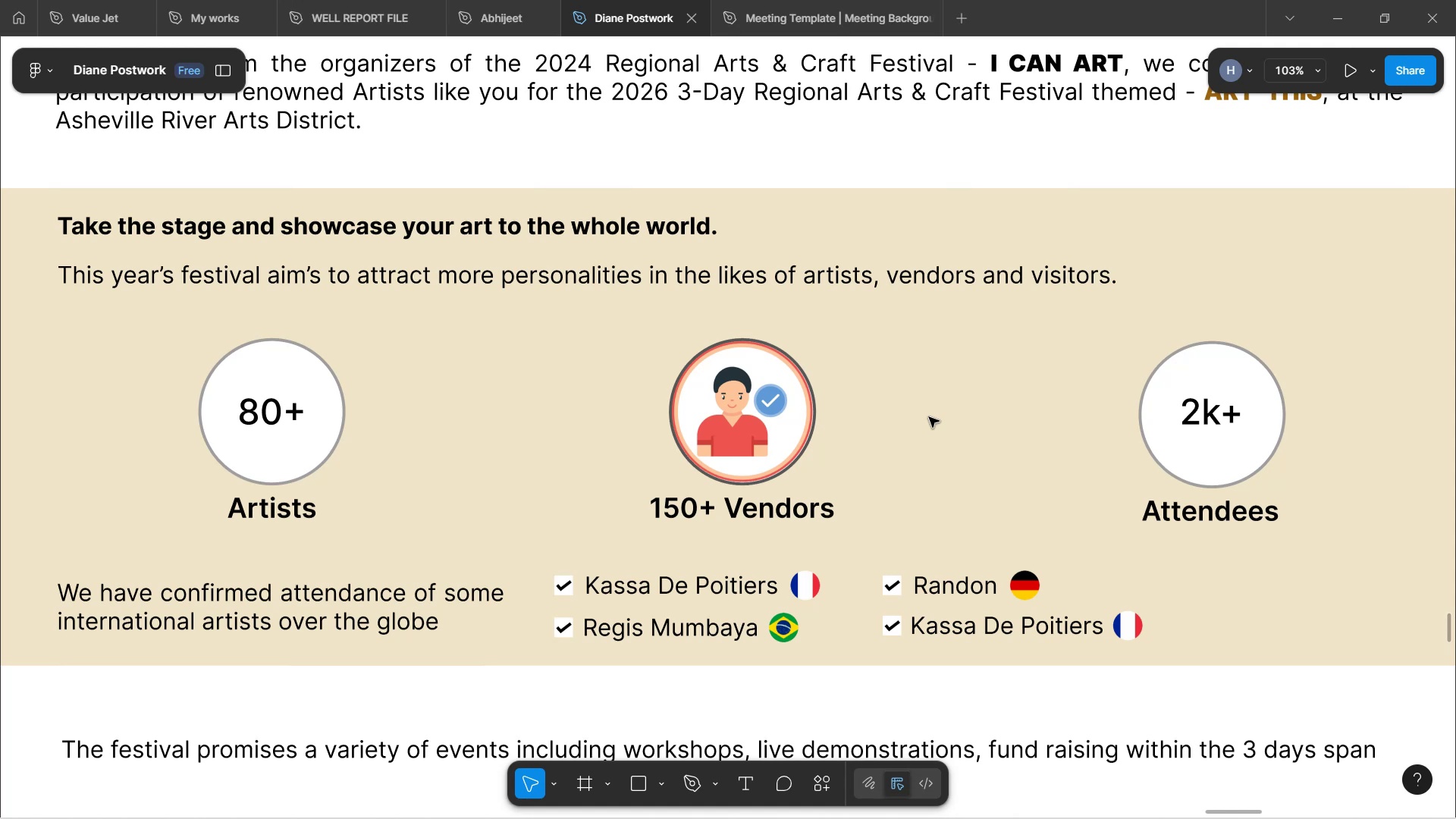 
scroll: coordinate [929, 417], scroll_direction: up, amount: 3.0
 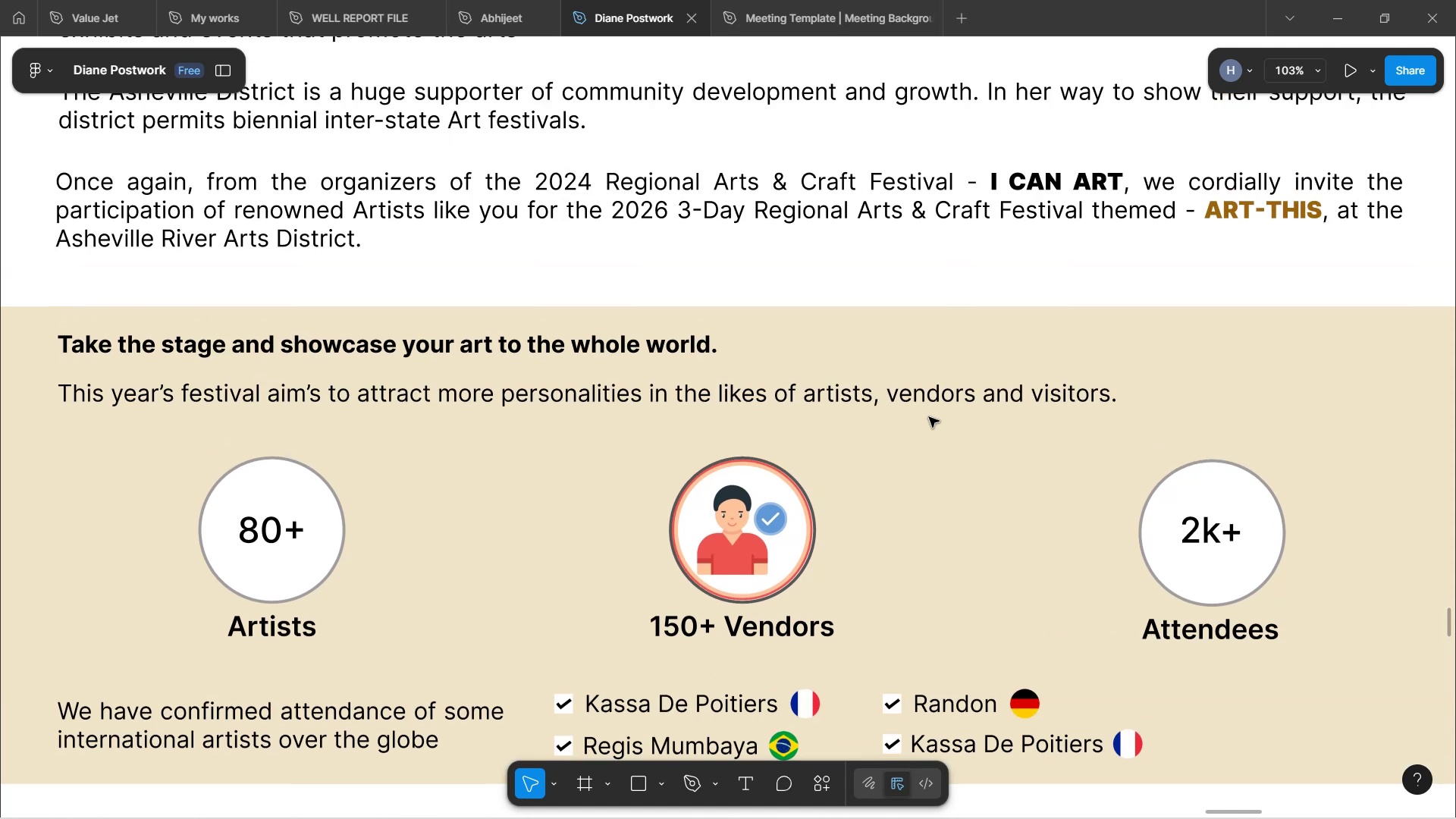 
scroll: coordinate [929, 417], scroll_direction: down, amount: 5.0
 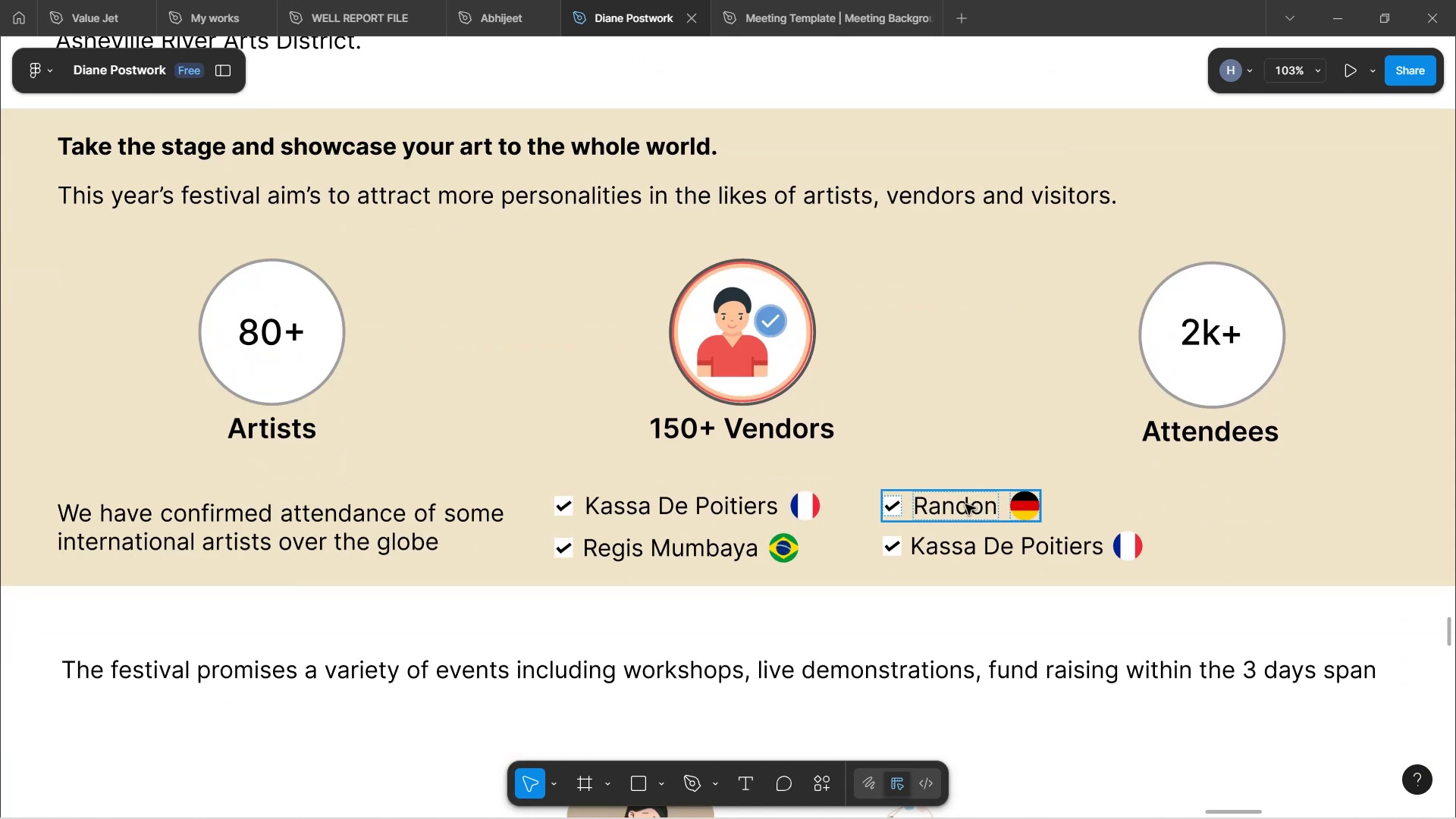 
left_click([965, 504])
 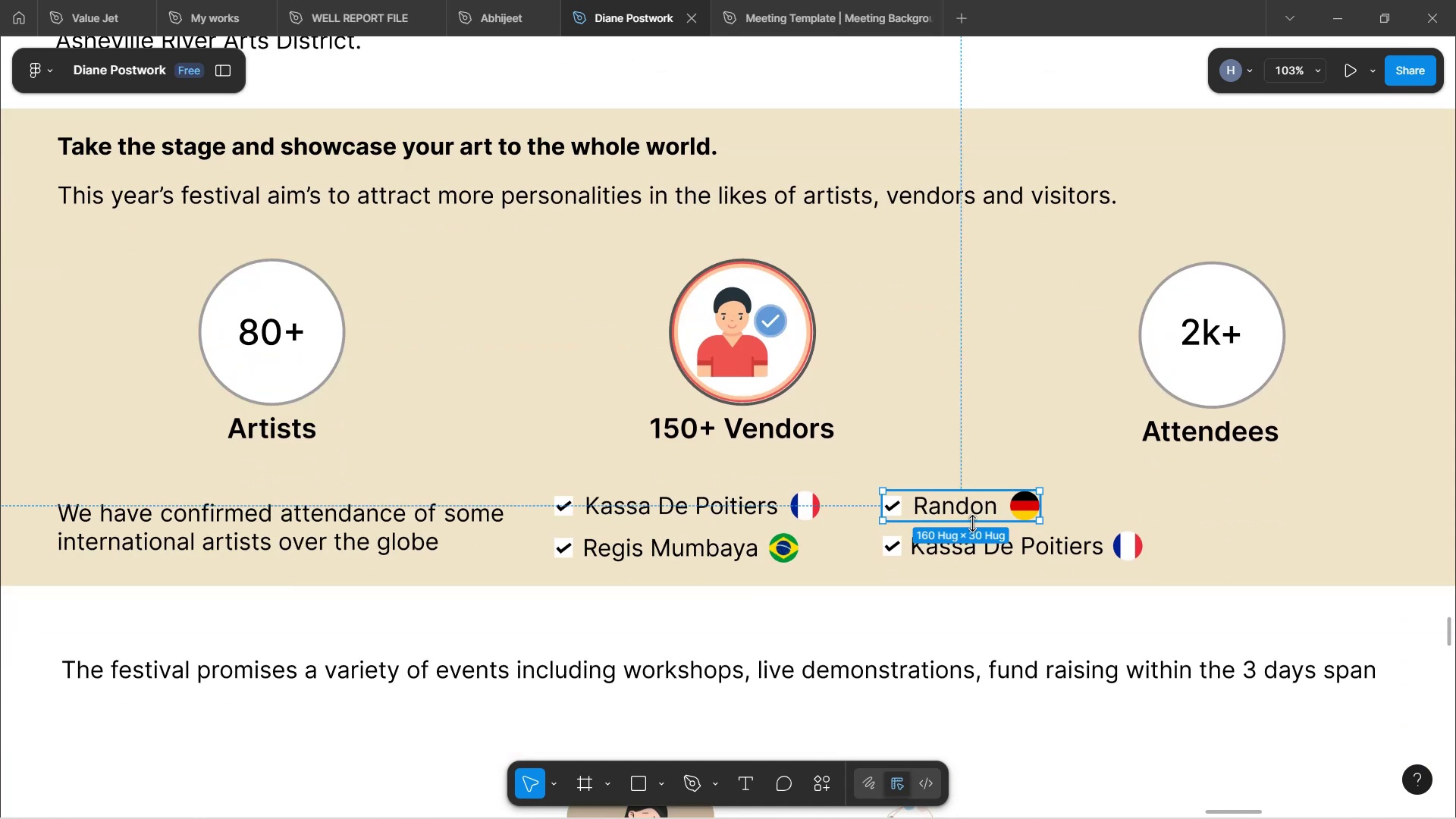 
hold_key(key=ShiftLeft, duration=0.7)
left_click([991, 551])
 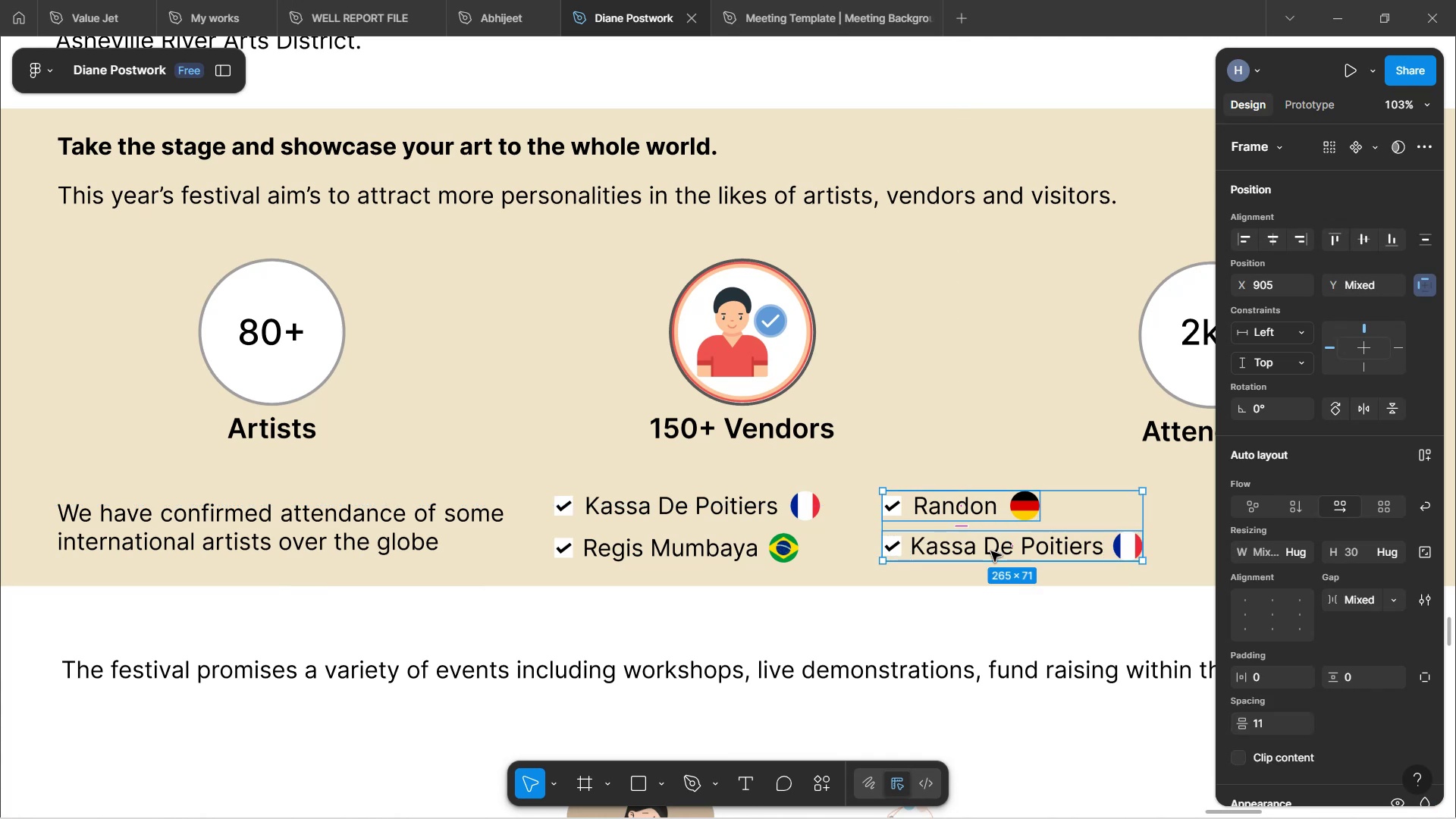 
hold_key(key=ArrowRight, duration=1.52)
 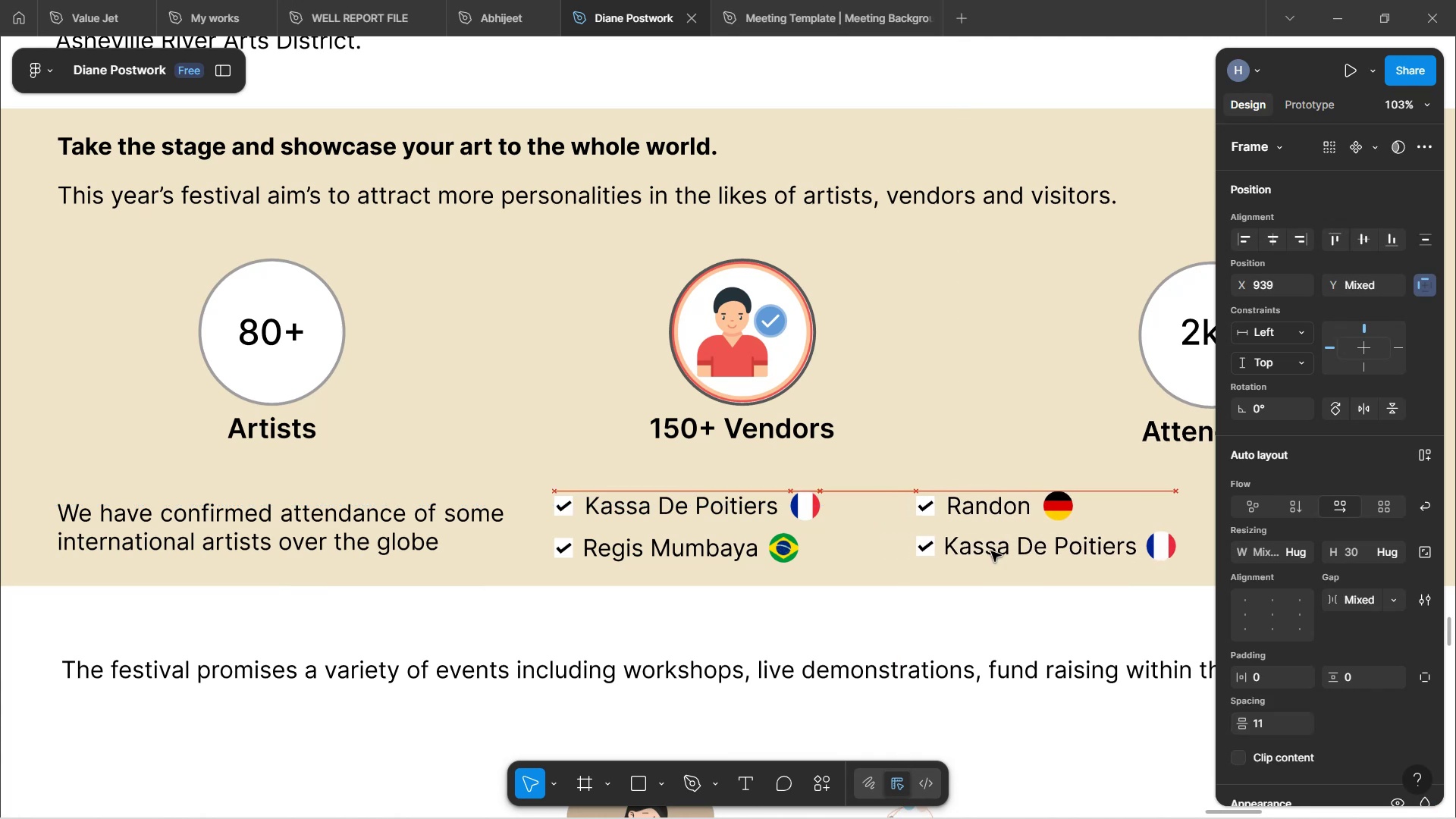 
hold_key(key=ArrowRight, duration=1.5)
 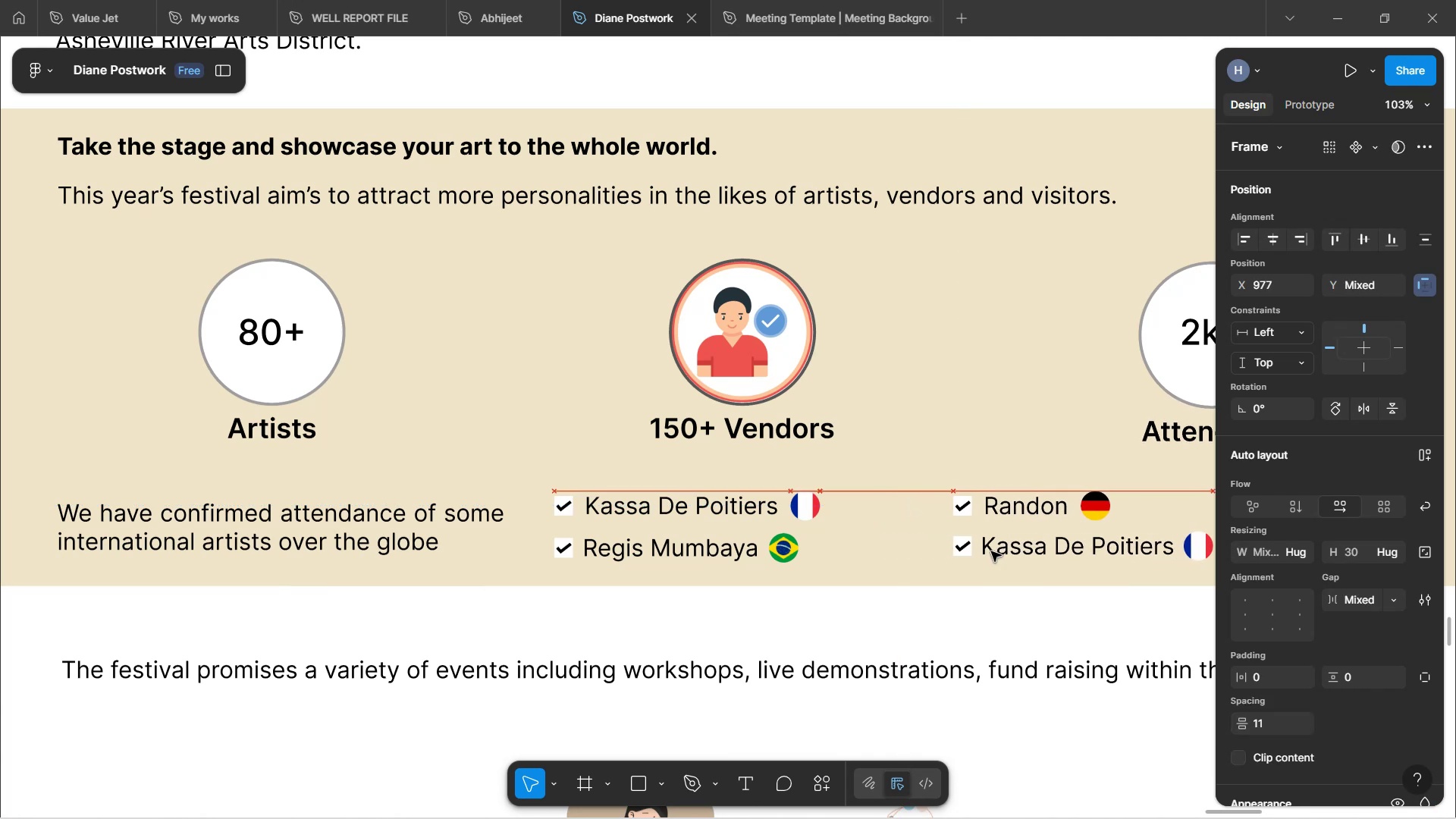 
hold_key(key=ArrowRight, duration=1.5)
 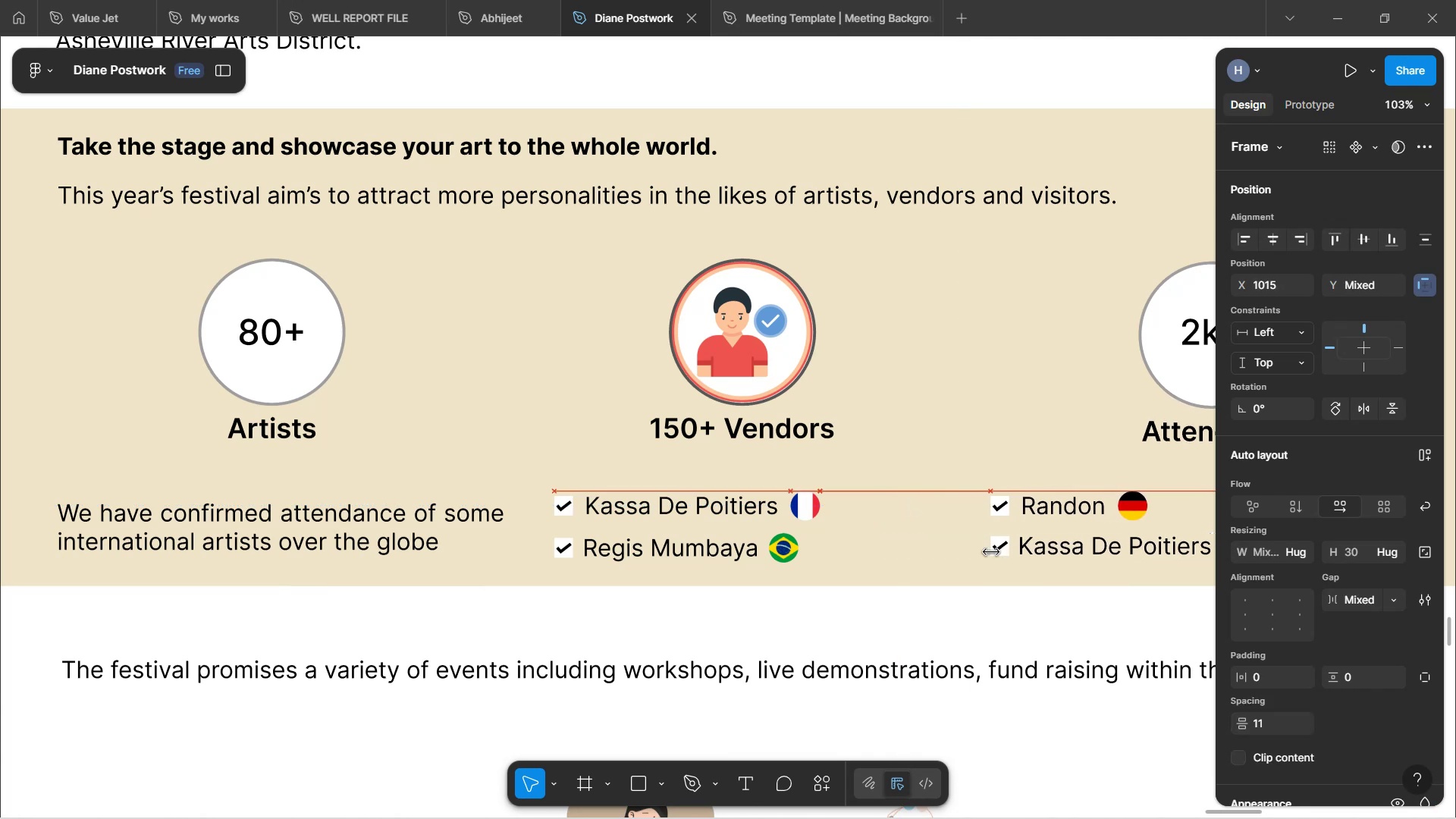 
hold_key(key=ArrowRight, duration=1.5)
 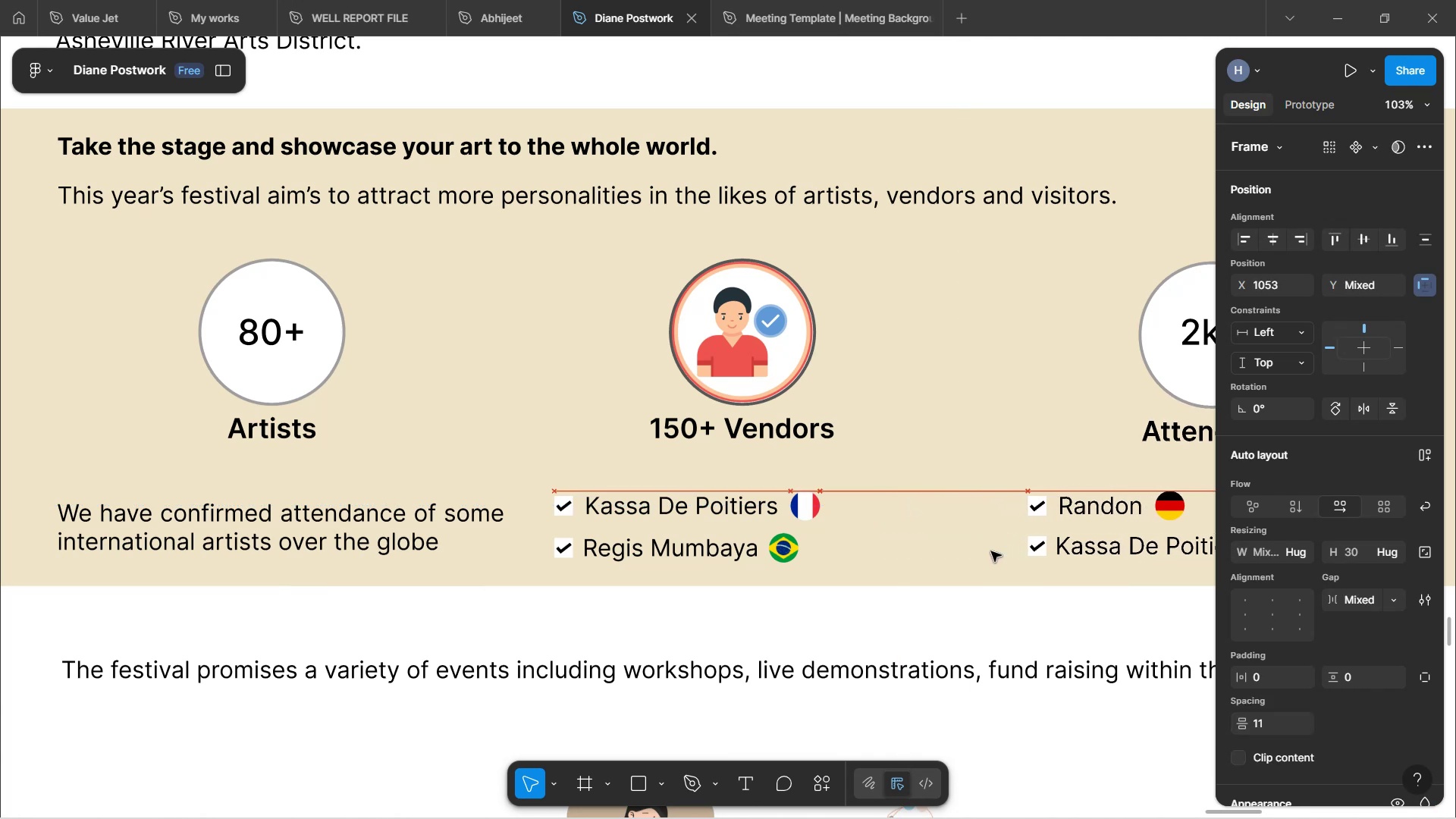 
hold_key(key=ArrowRight, duration=1.5)
 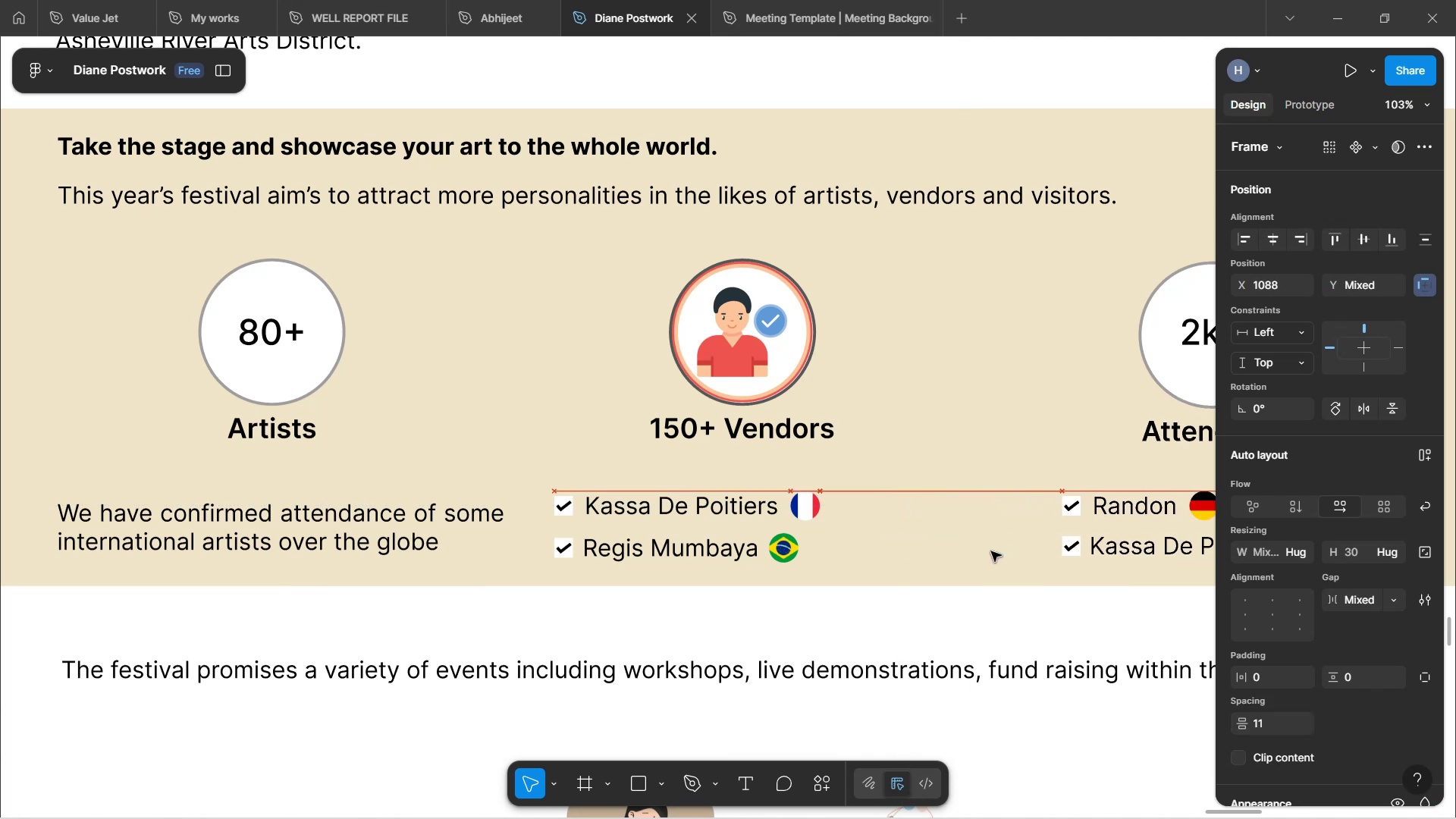 
hold_key(key=ArrowRight, duration=0.85)
 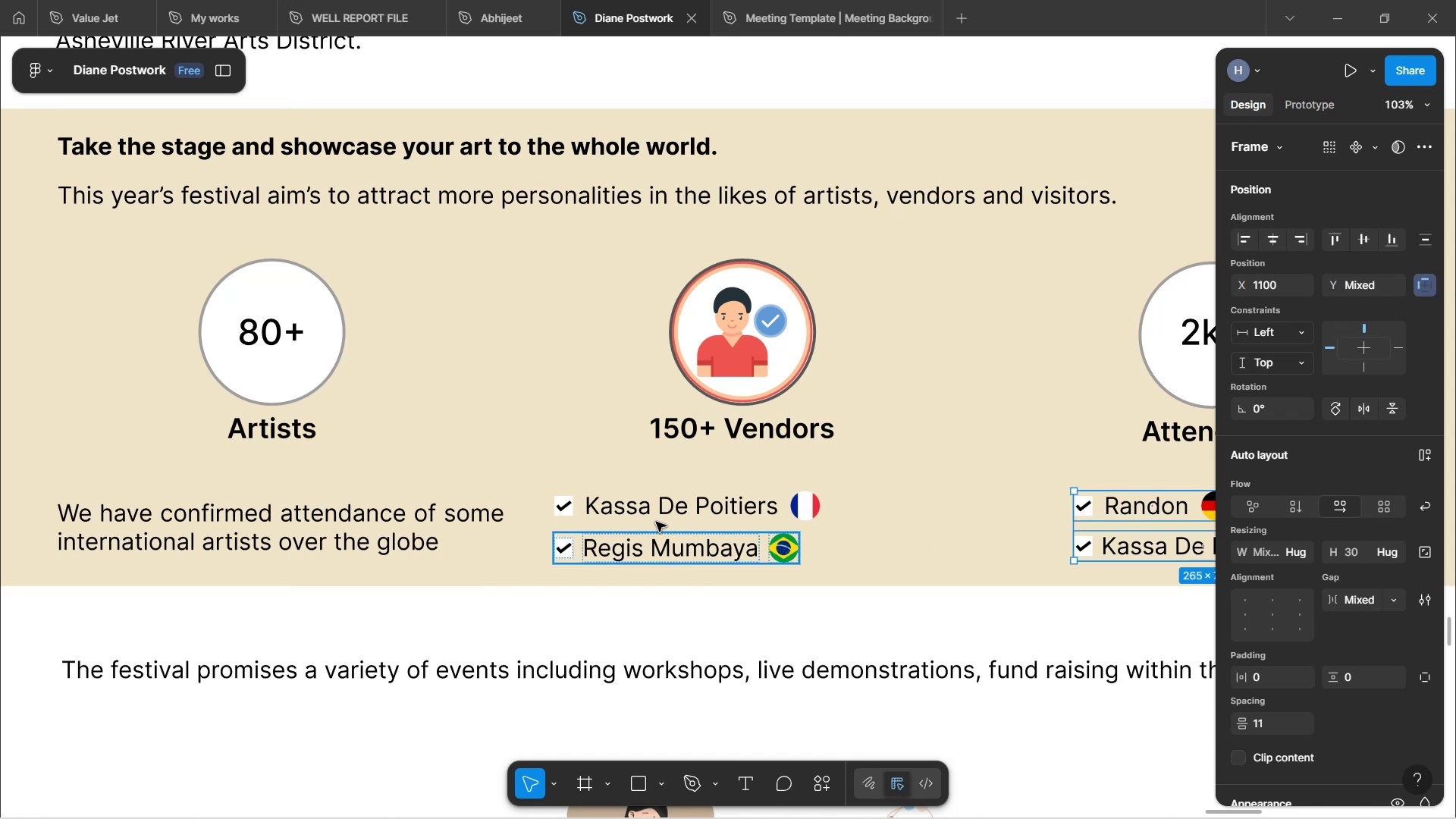 
left_click([658, 517])
 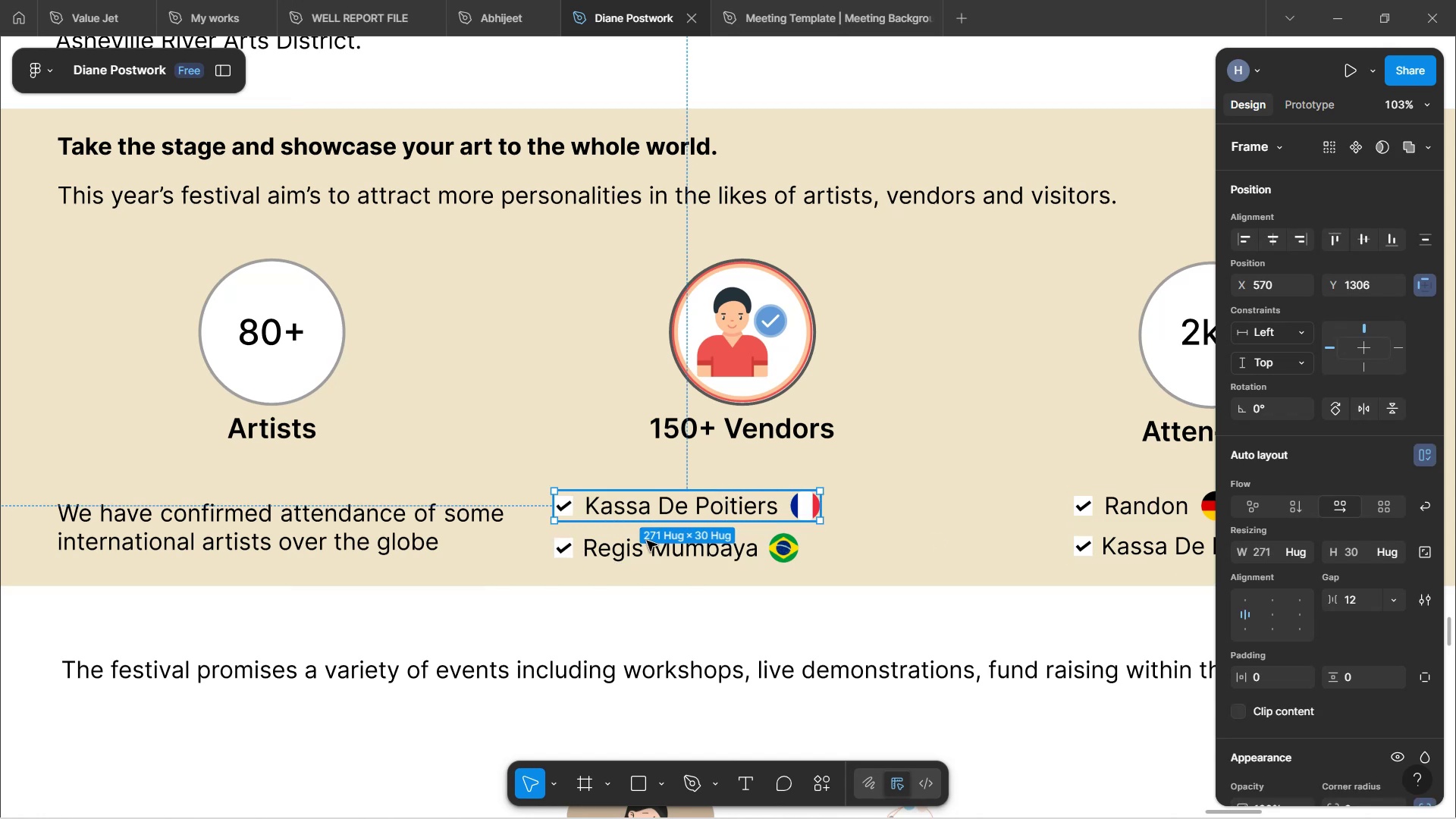 
hold_key(key=ShiftLeft, duration=0.7)
left_click([638, 554])
 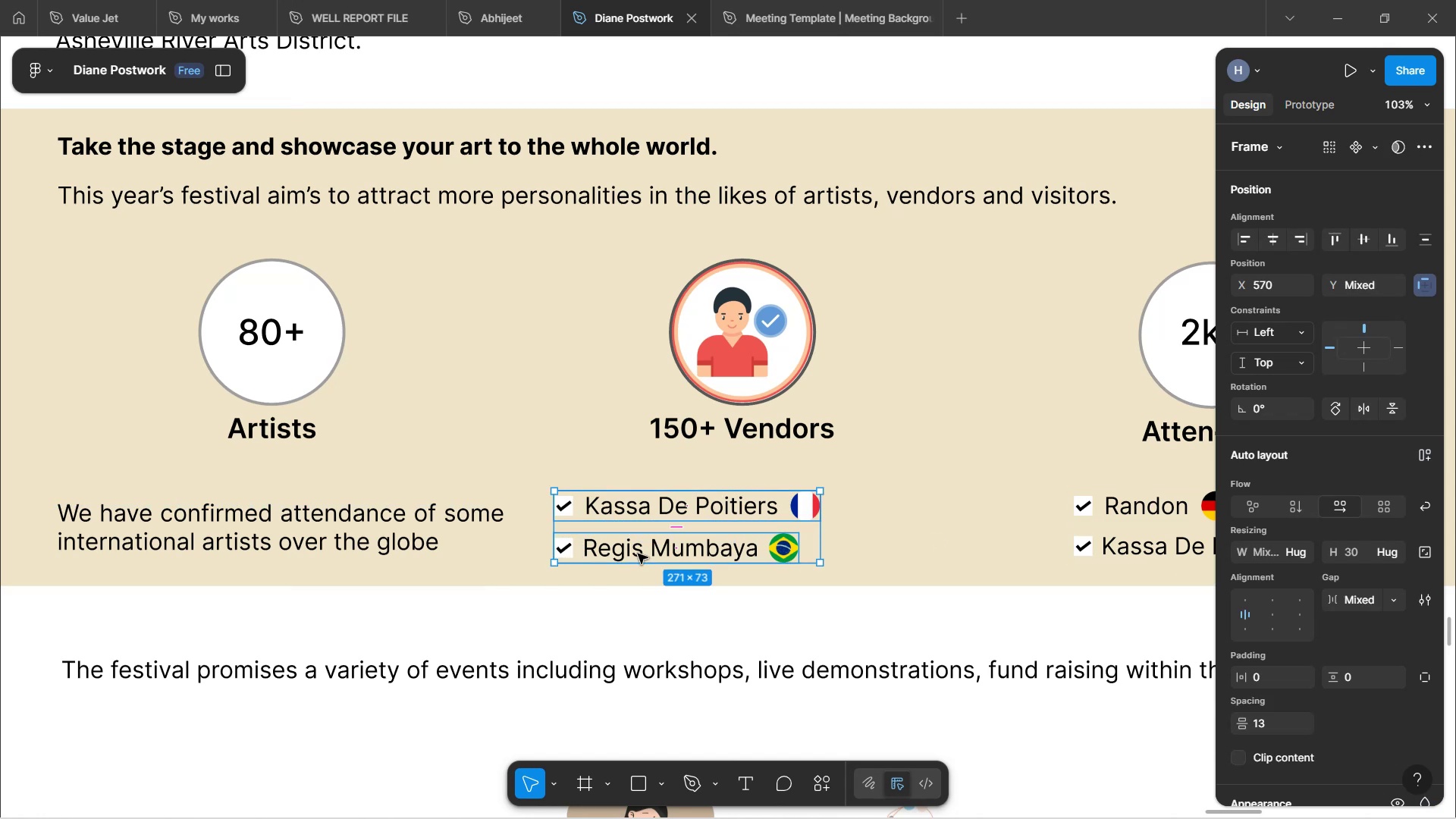 
hold_key(key=ArrowRight, duration=1.52)
 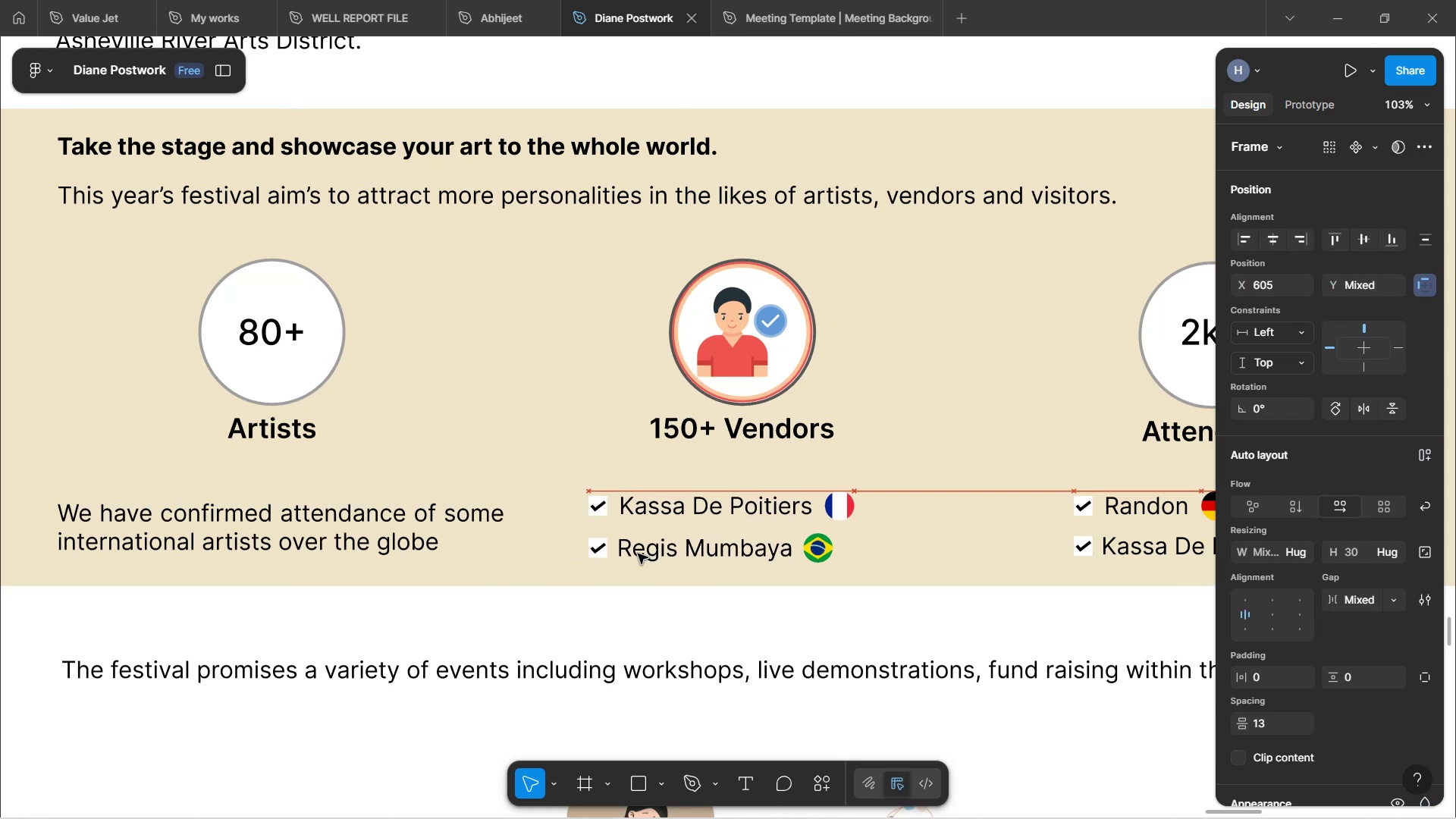 
hold_key(key=ArrowRight, duration=1.5)
 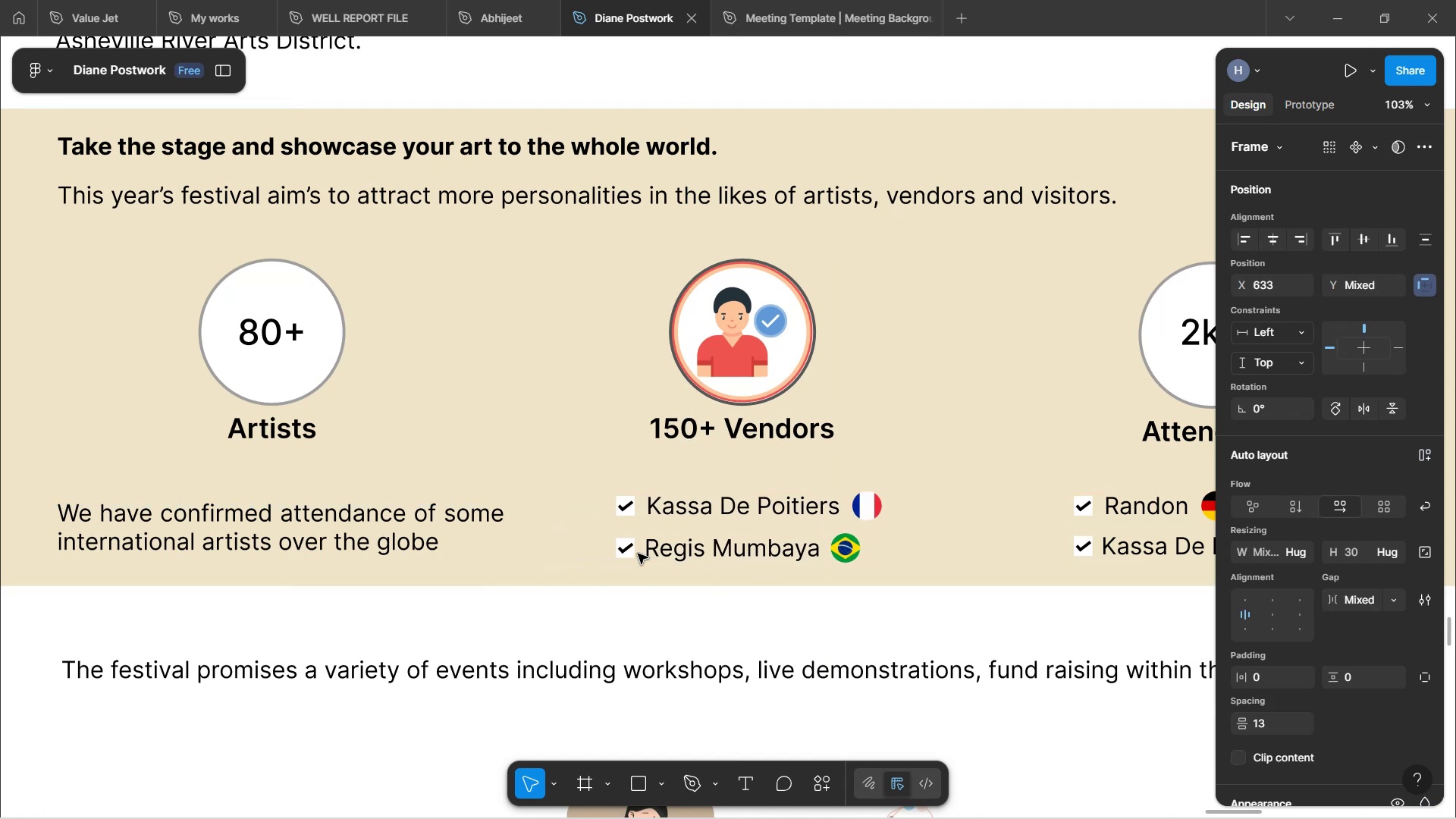 
hold_key(key=ArrowRight, duration=0.72)
 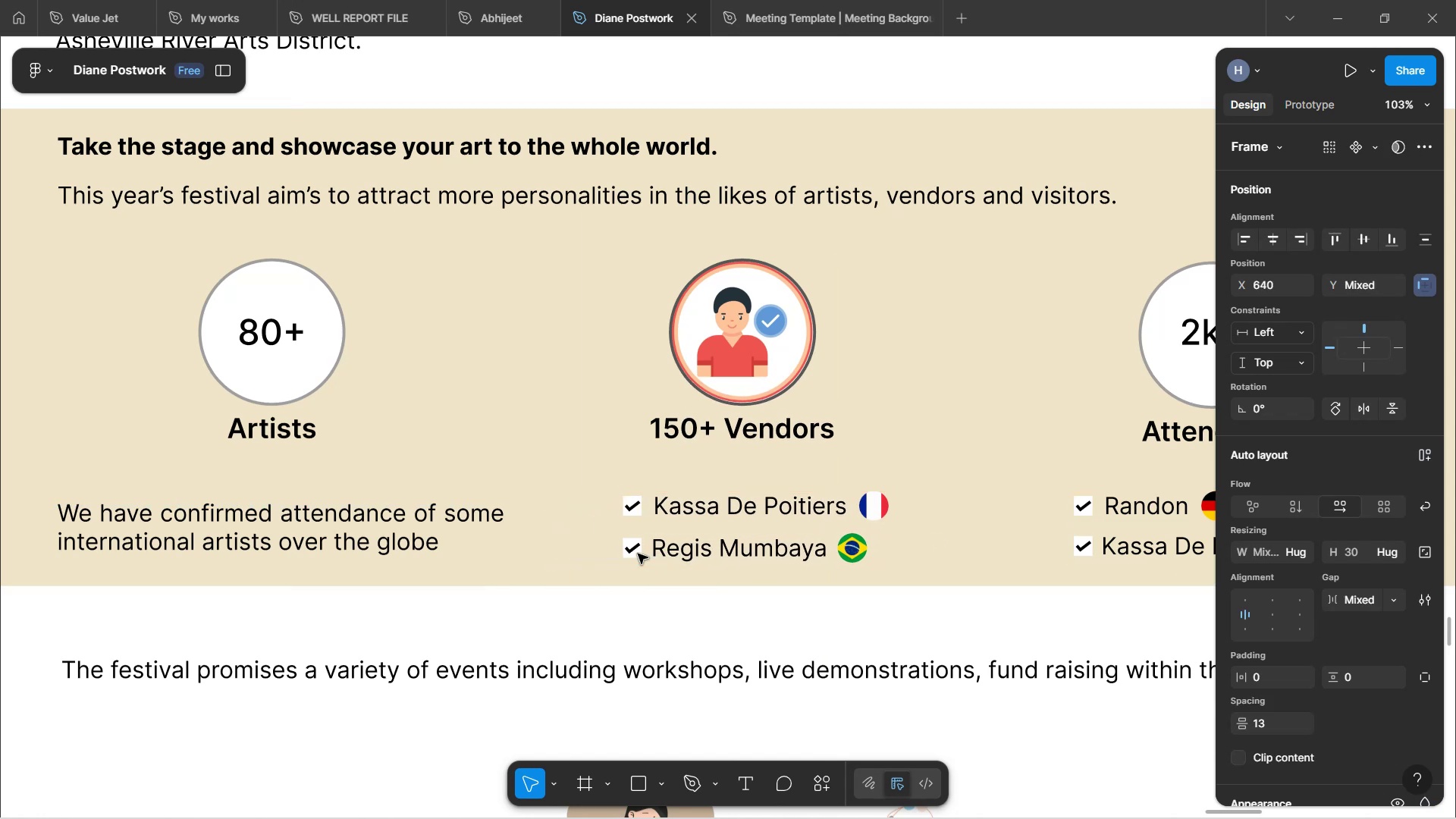 
hold_key(key=ShiftLeft, duration=1.52)
scroll: coordinate [617, 577], scroll_direction: down, amount: 10.0
 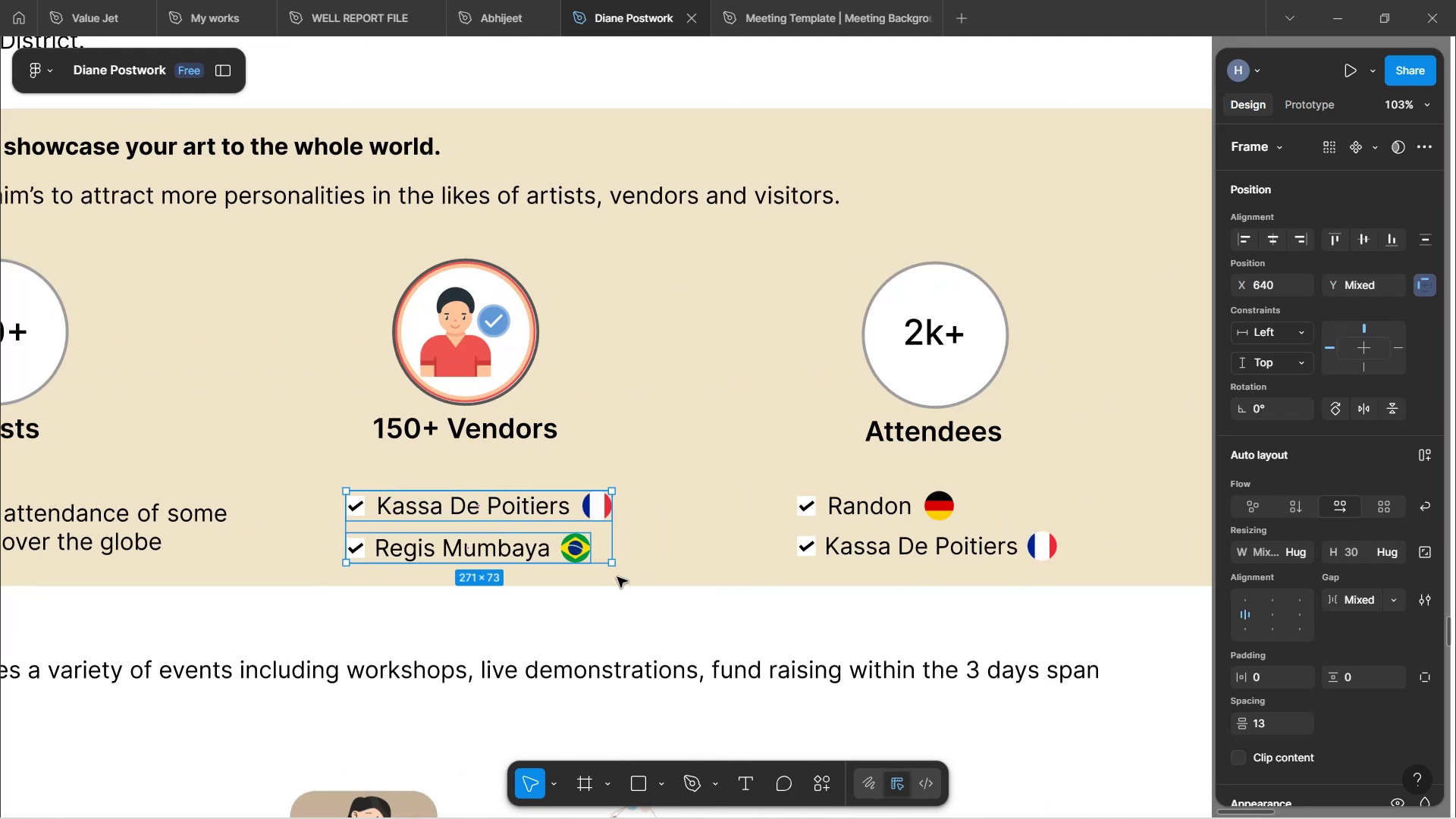 
hold_key(key=ShiftLeft, duration=0.44)
 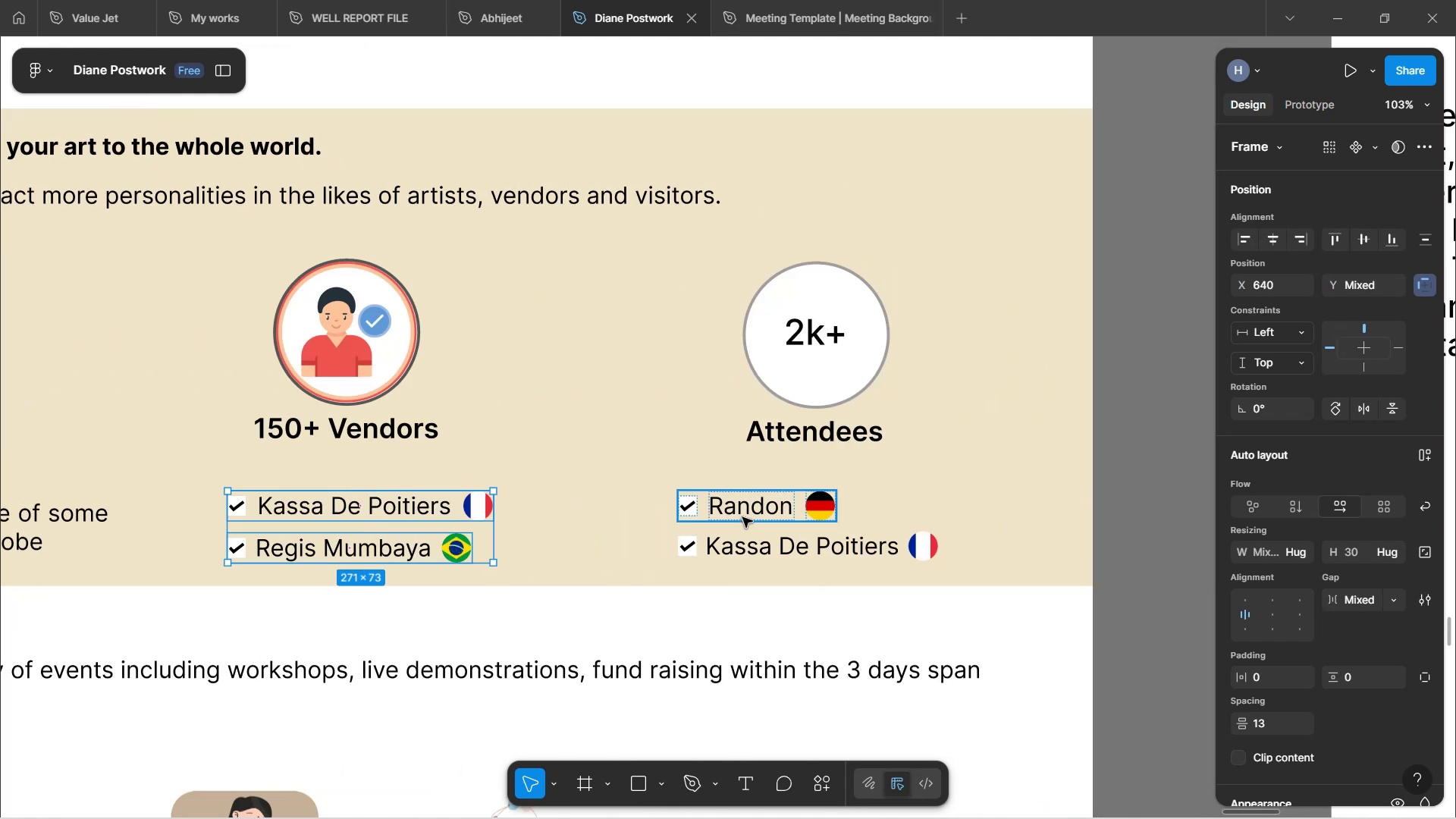 
left_click([742, 517])
 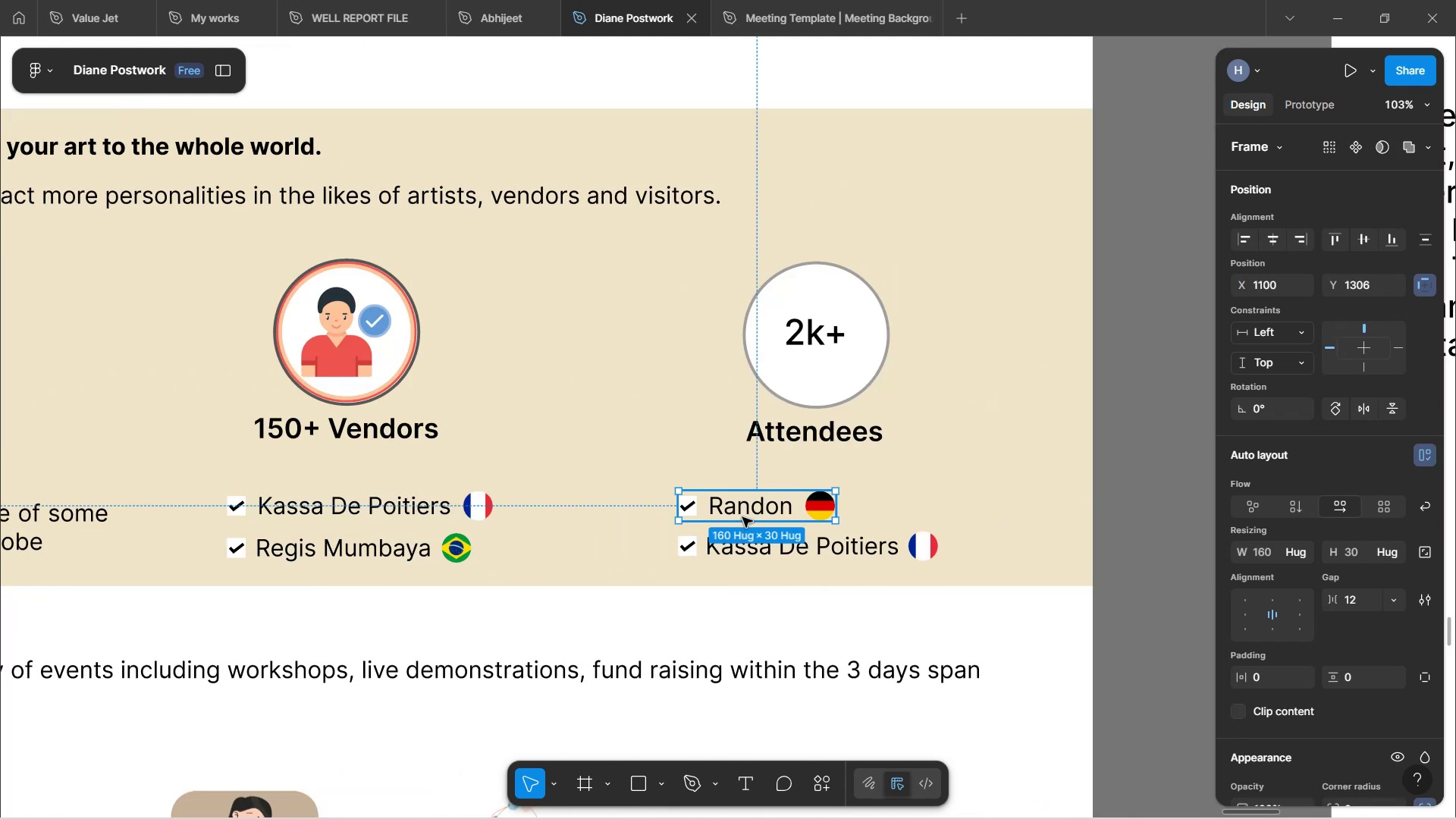 
hold_key(key=ShiftLeft, duration=1.03)
left_click([764, 554])
 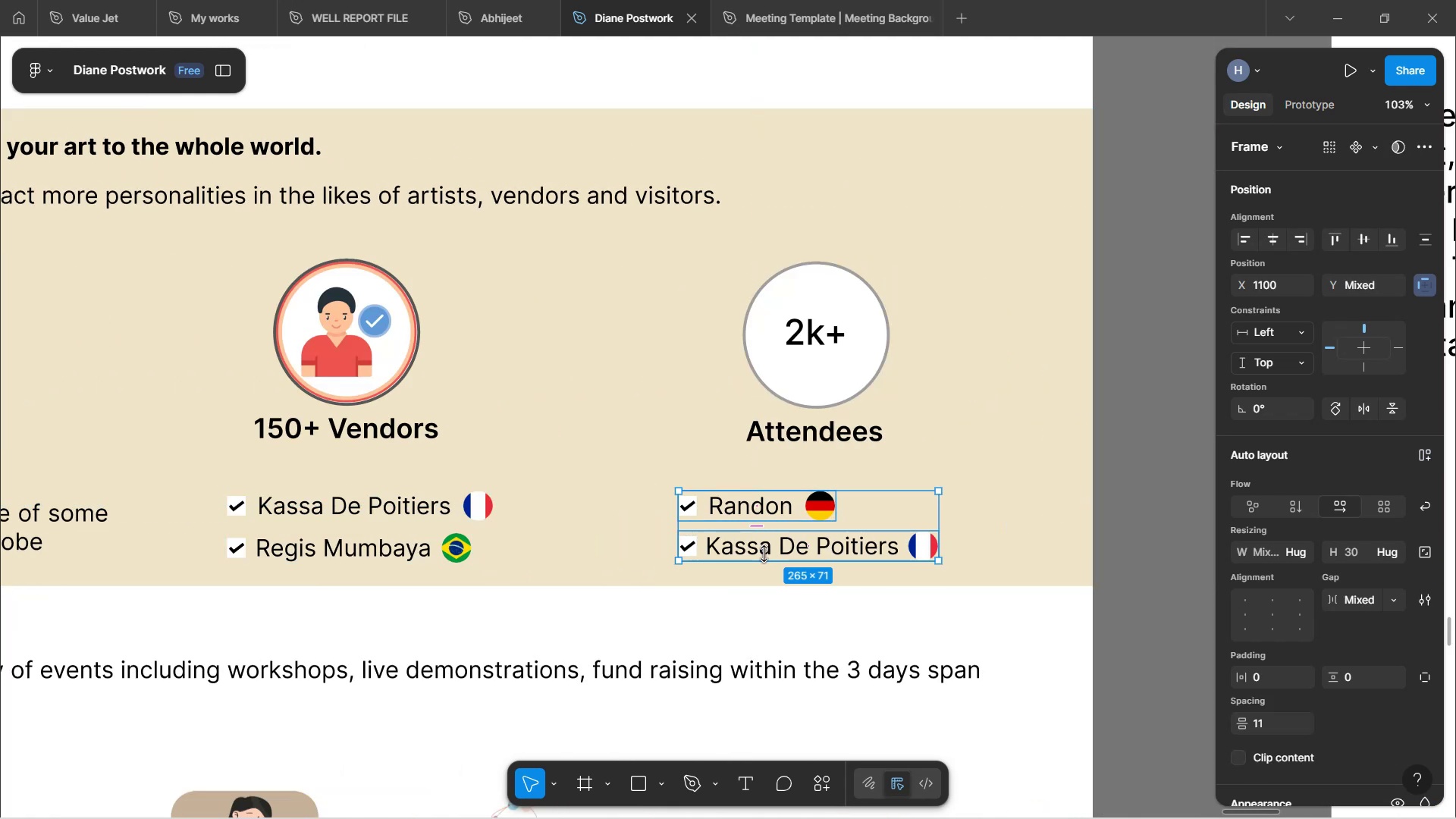 
hold_key(key=ArrowRight, duration=1.52)
 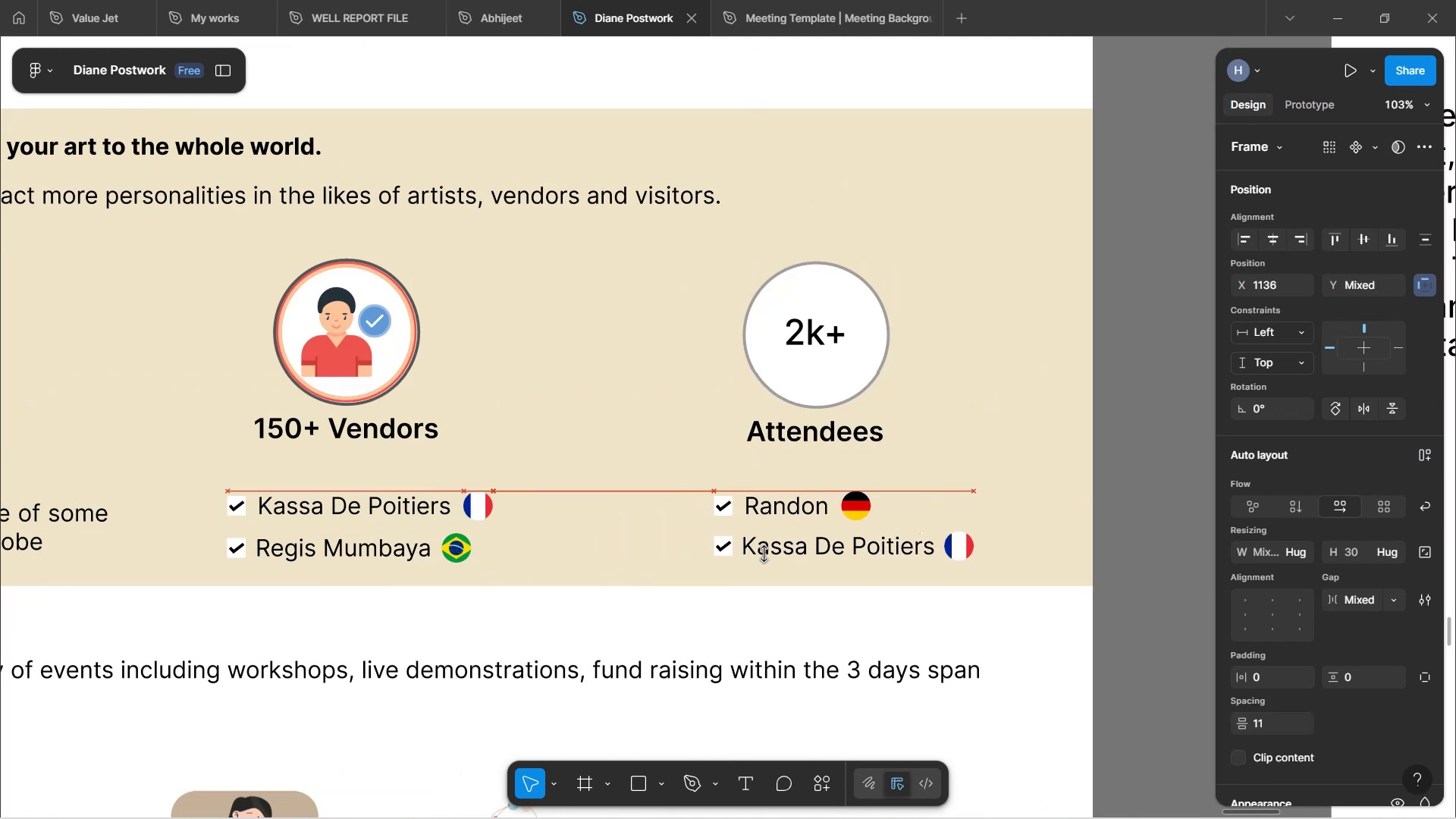 
hold_key(key=ArrowRight, duration=0.38)
 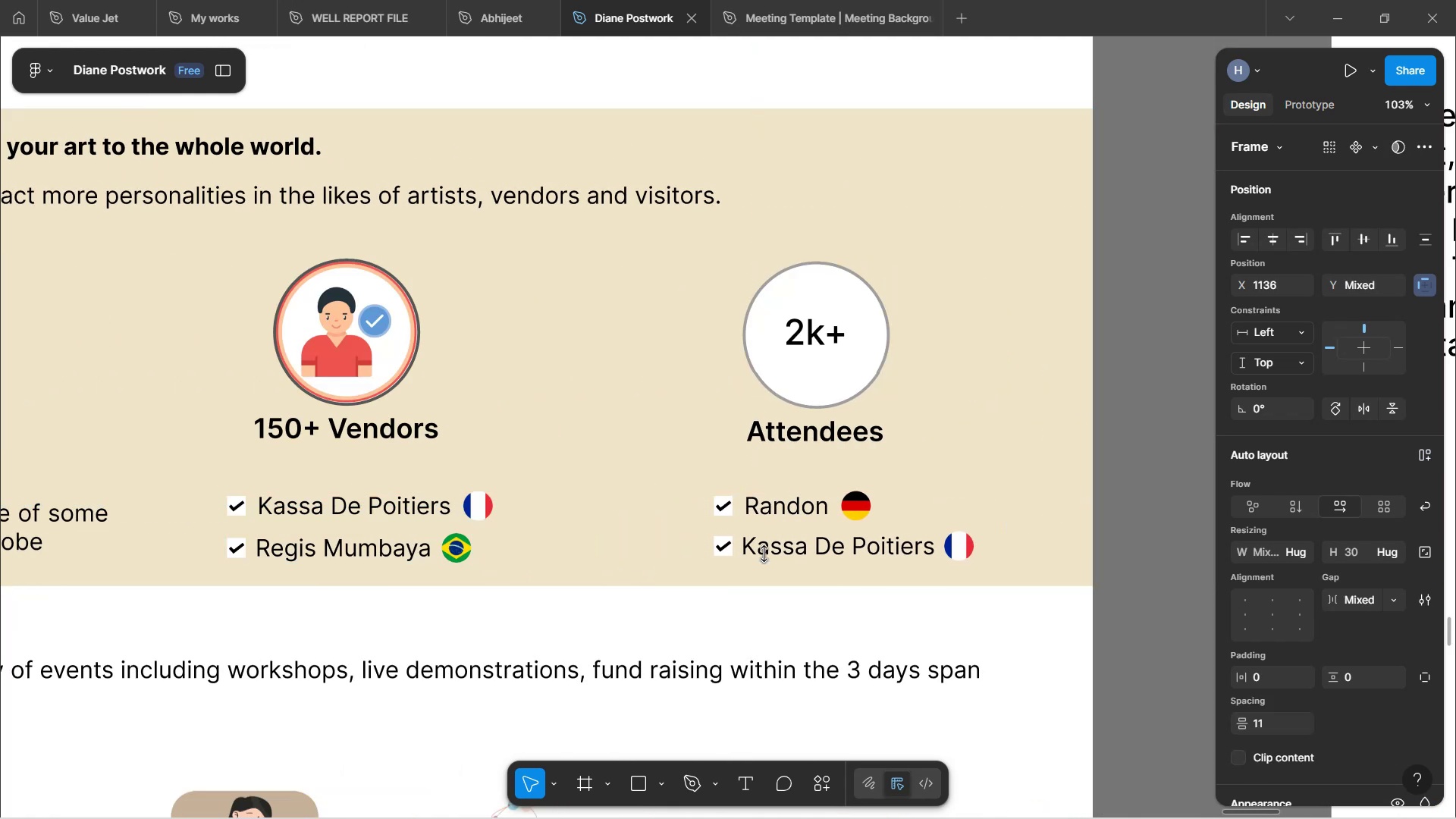 
key(ArrowRight)
 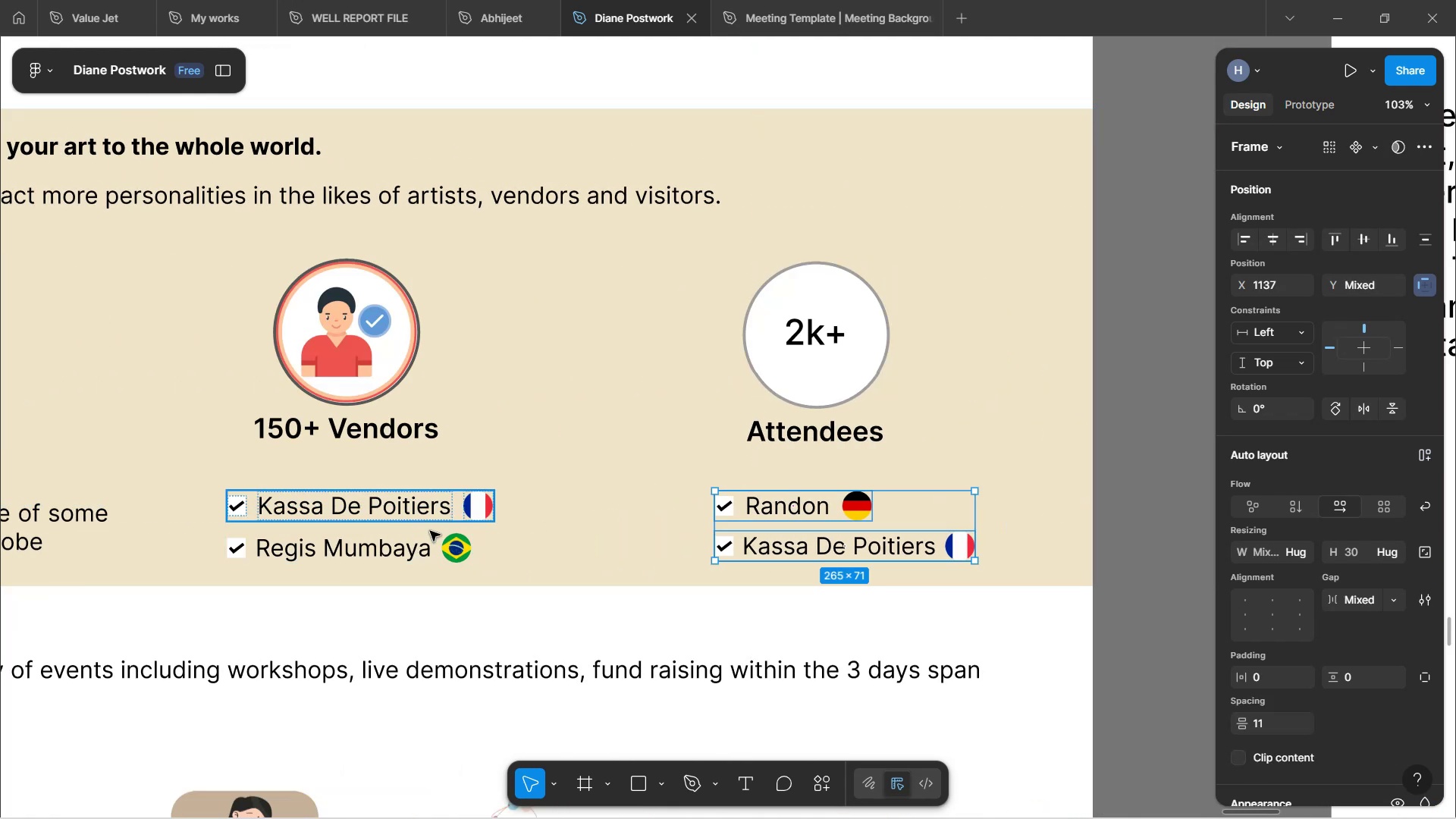 
hold_key(key=ShiftLeft, duration=1.52)
scroll: coordinate [535, 548], scroll_direction: up, amount: 4.0
 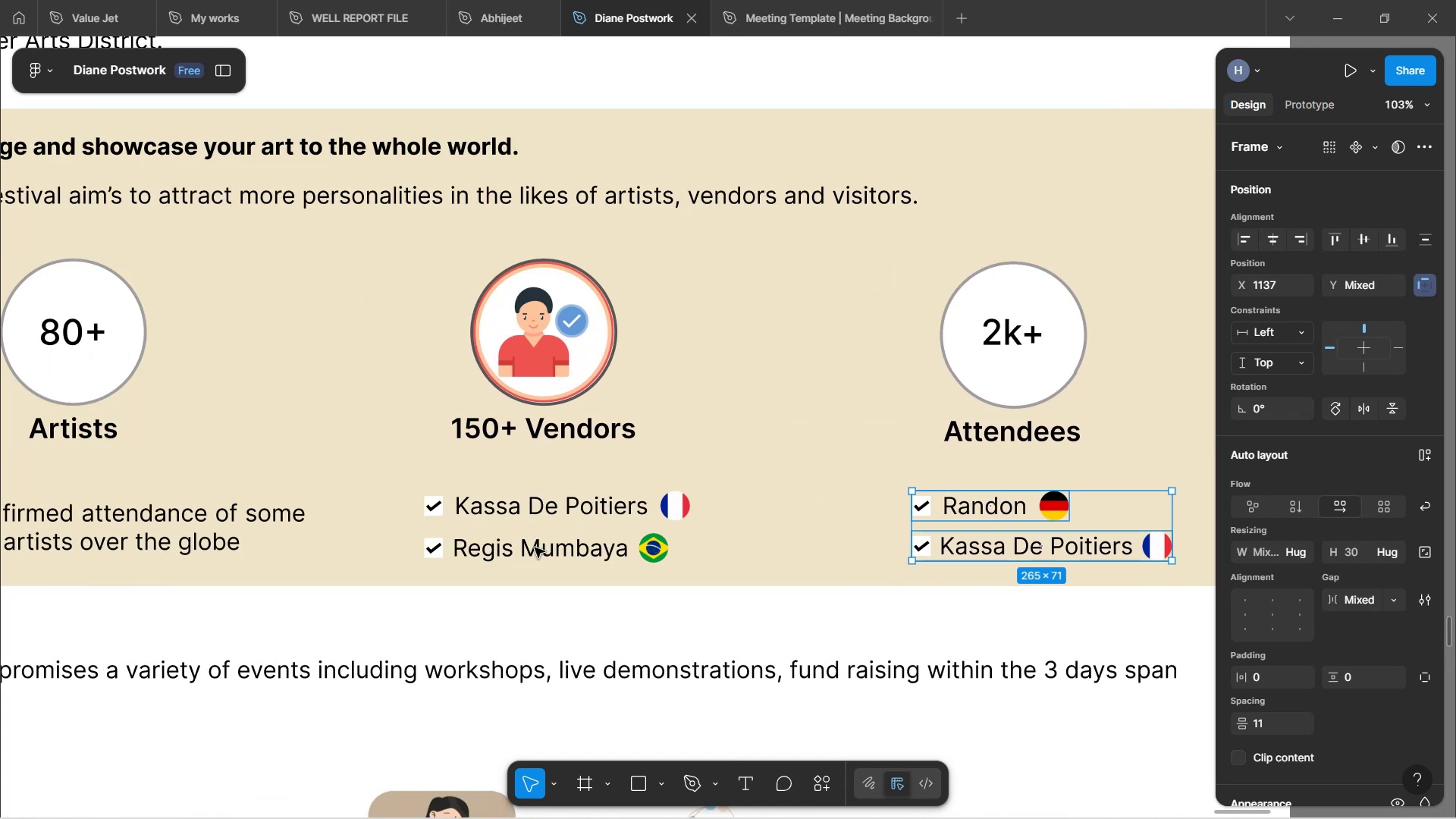 
key(Shift+ShiftLeft)
 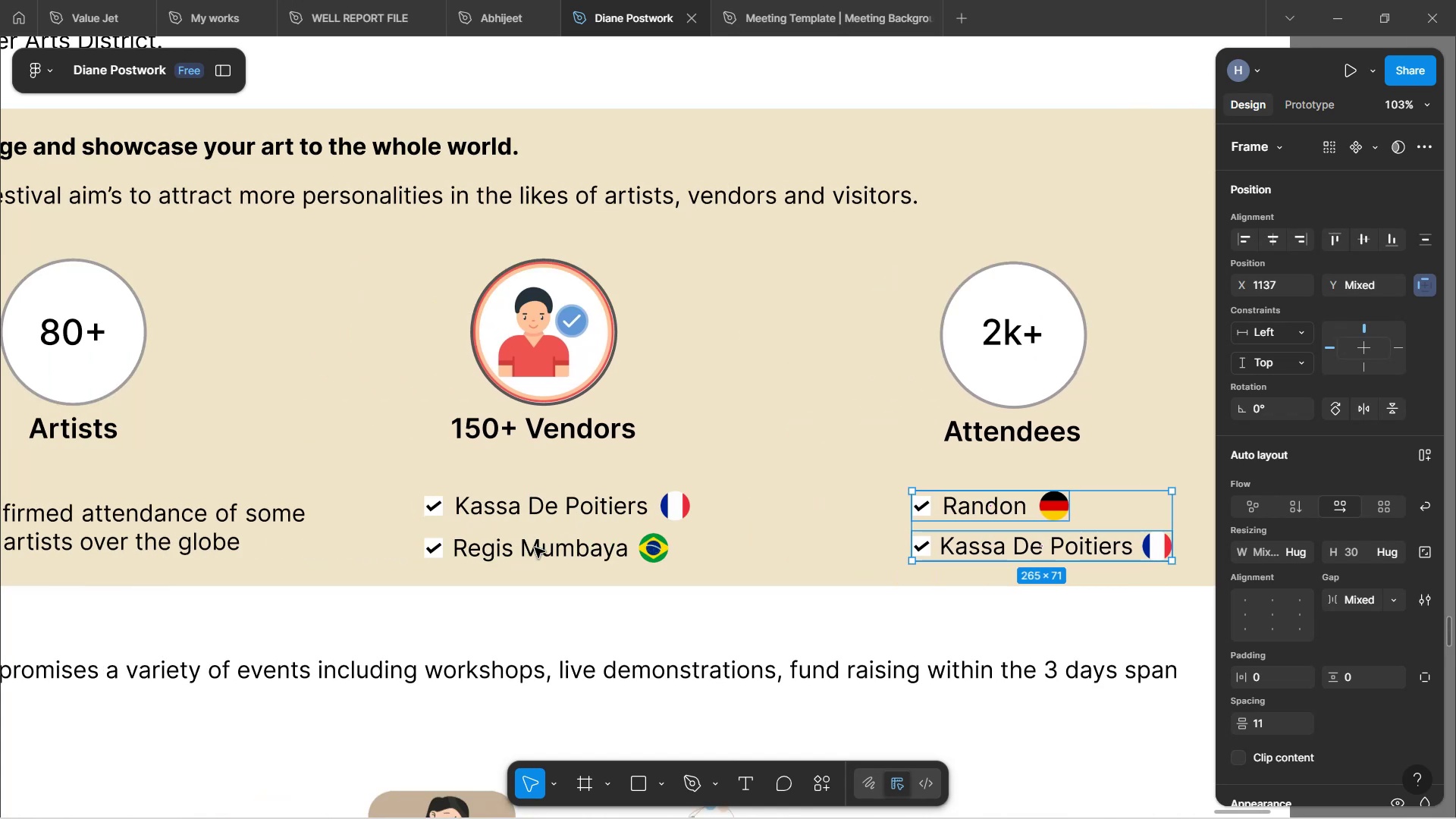 
key(Shift+ShiftLeft)
 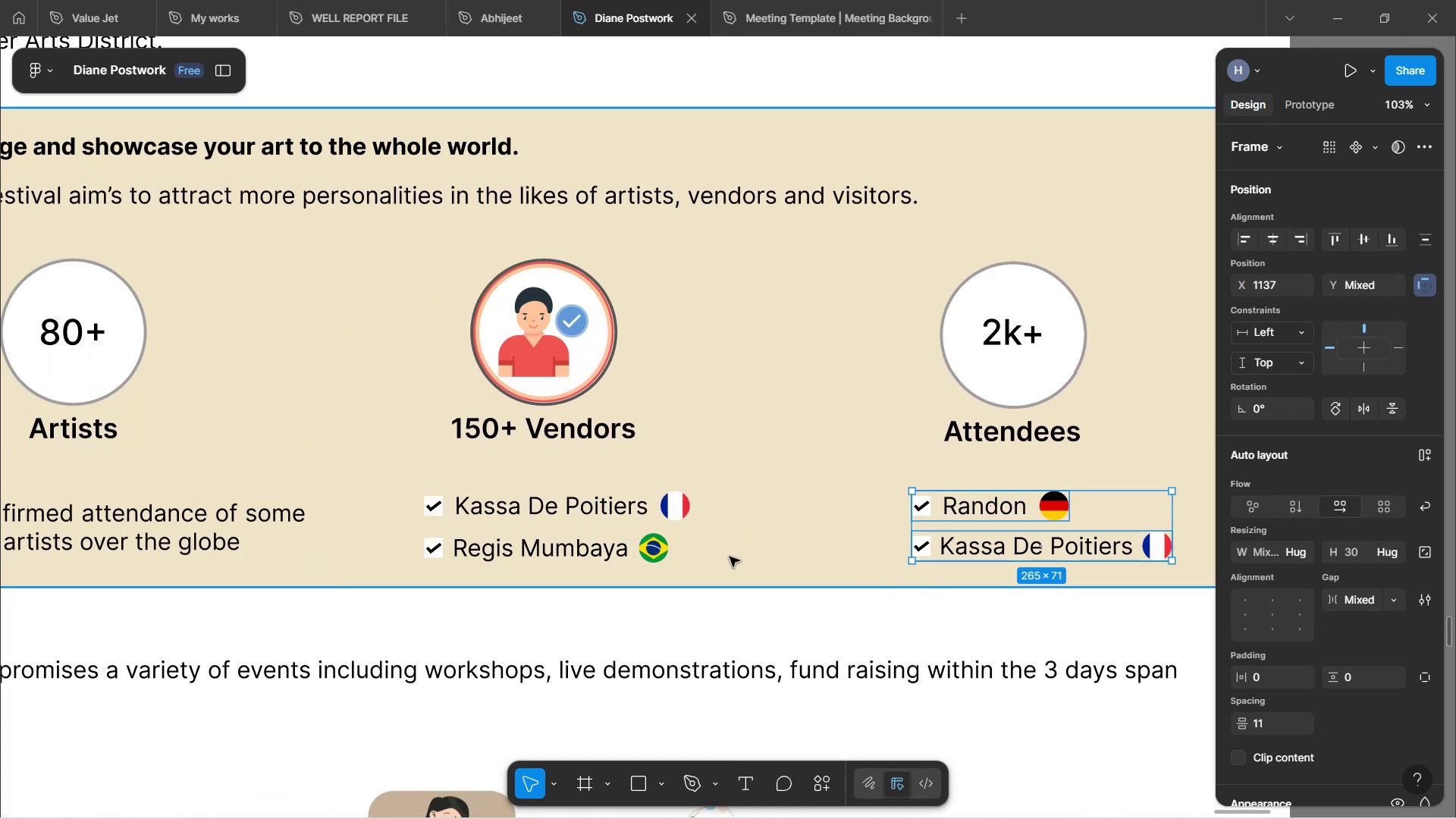 
left_click([730, 557])
 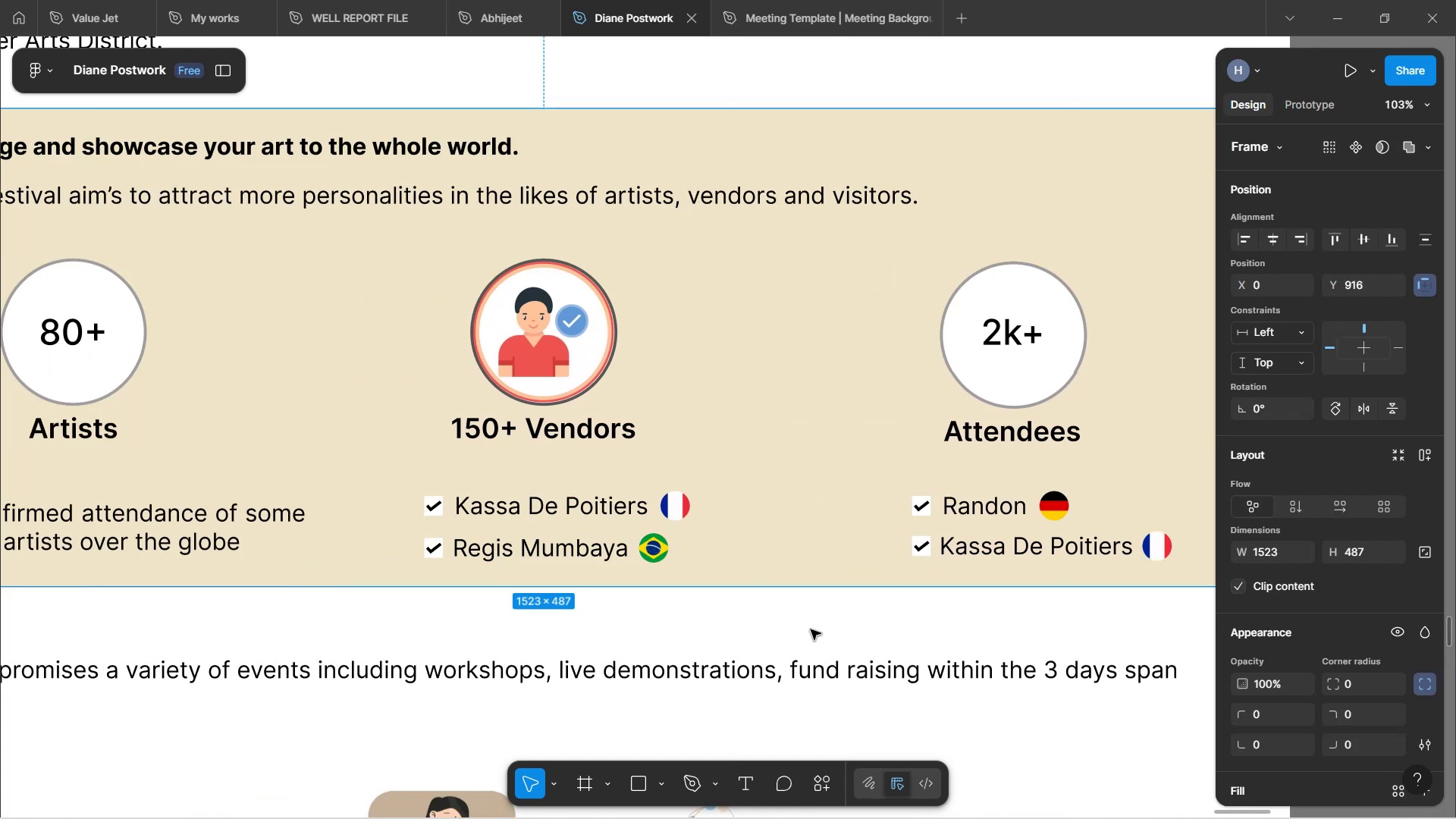 
left_click([811, 629])
 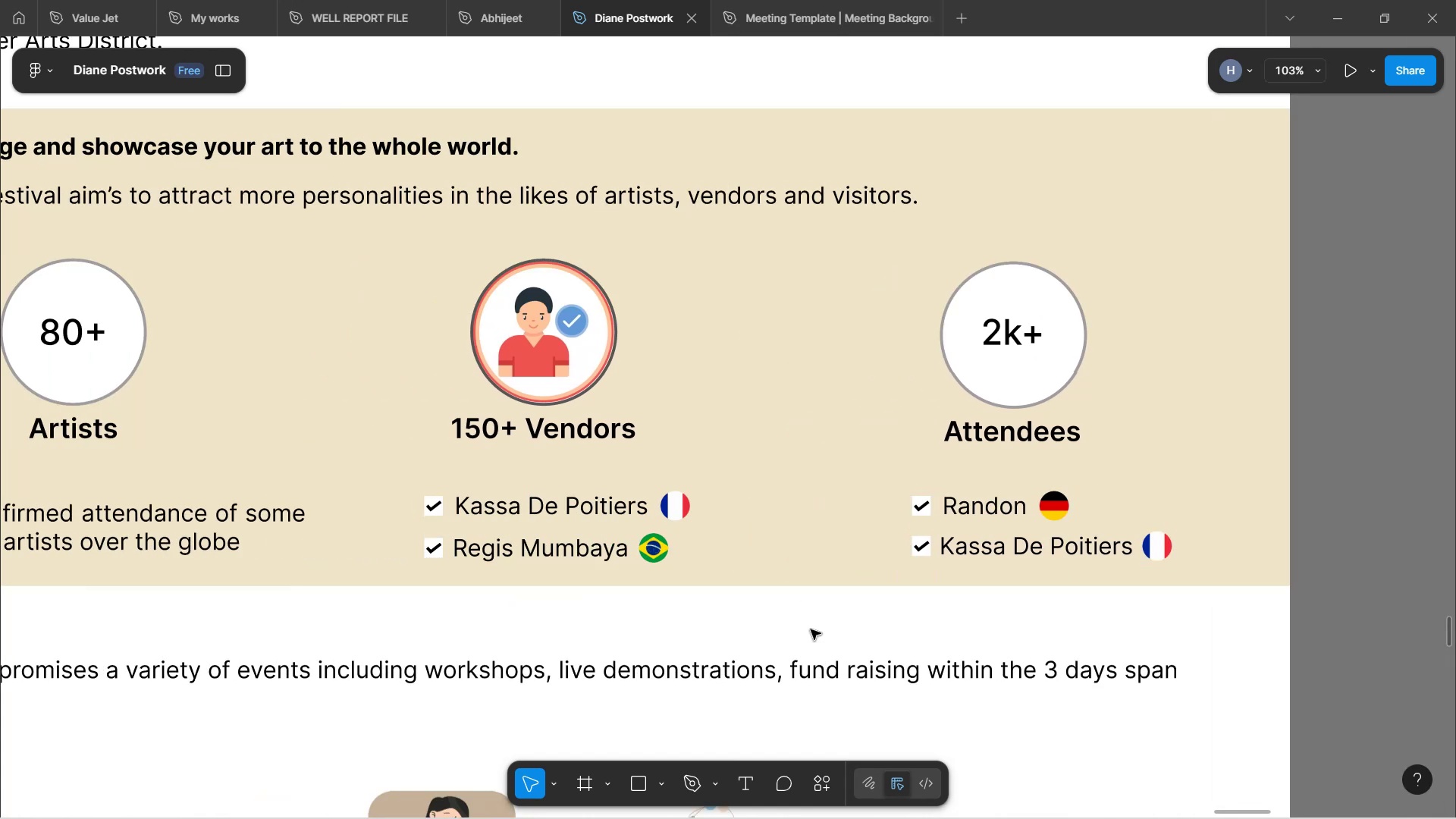 
hold_key(key=ShiftLeft, duration=1.52)
scroll: coordinate [811, 629], scroll_direction: up, amount: 3.0
 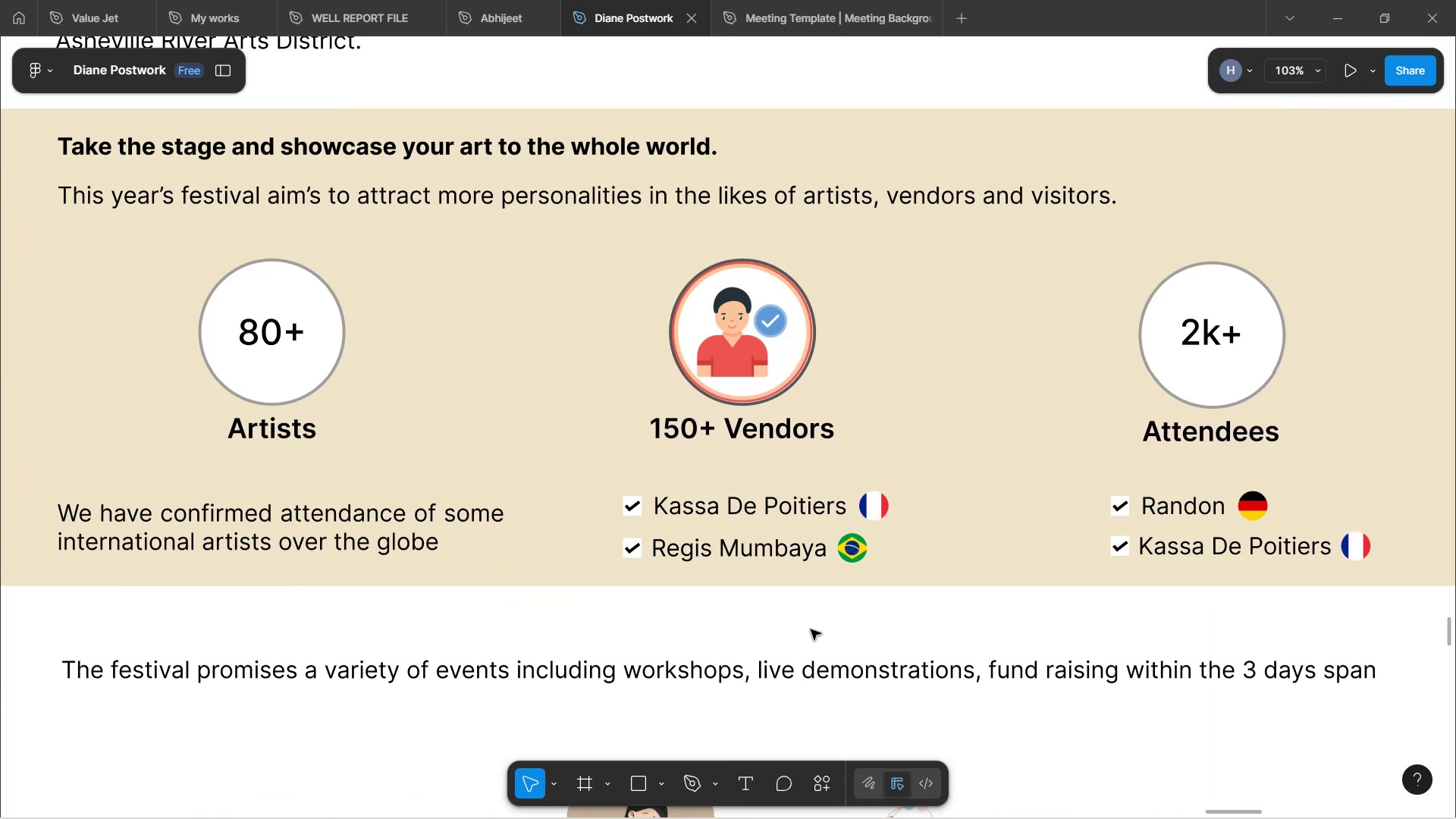 
hold_key(key=ShiftLeft, duration=0.56)
 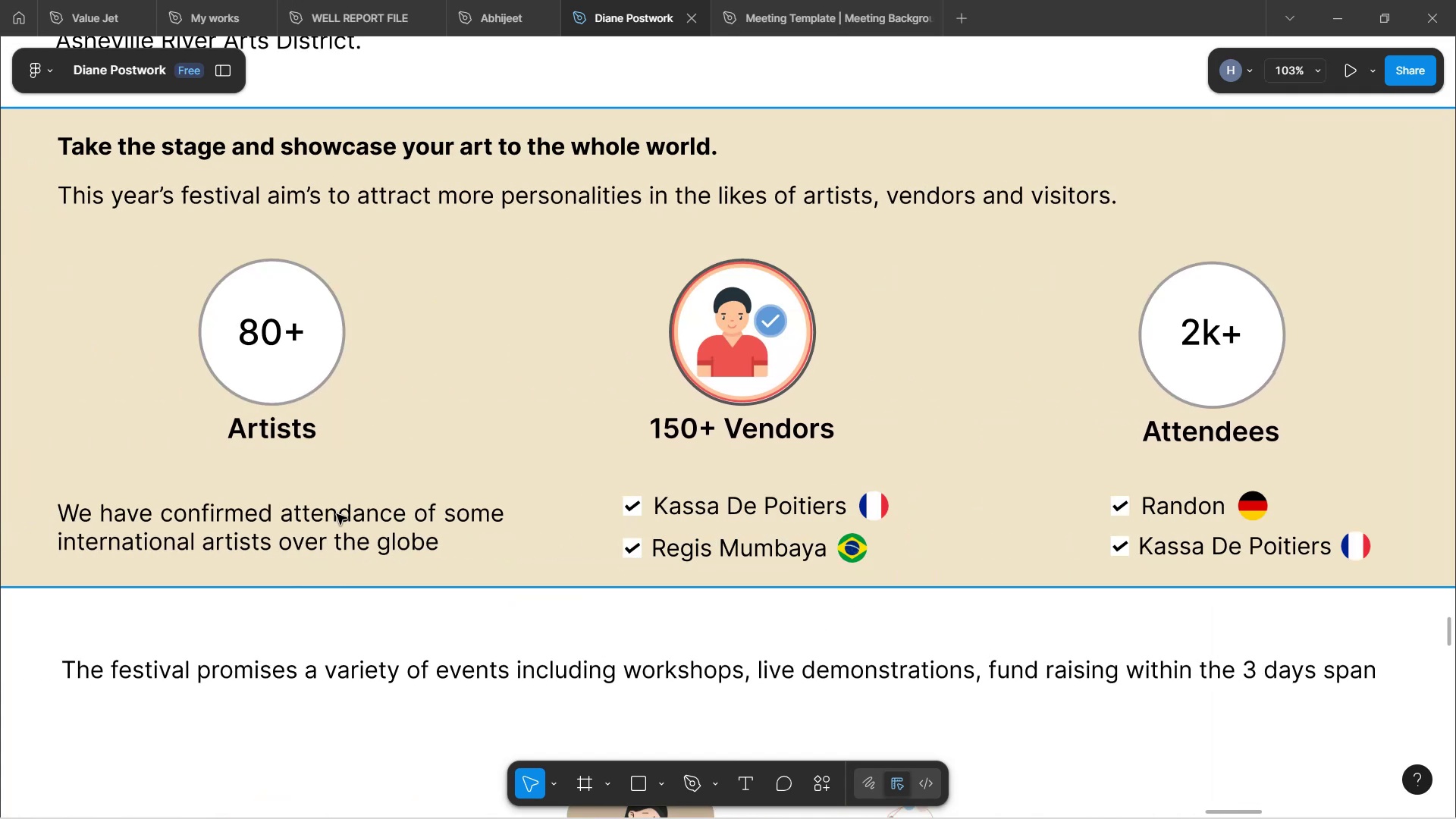 
left_click([337, 517])
 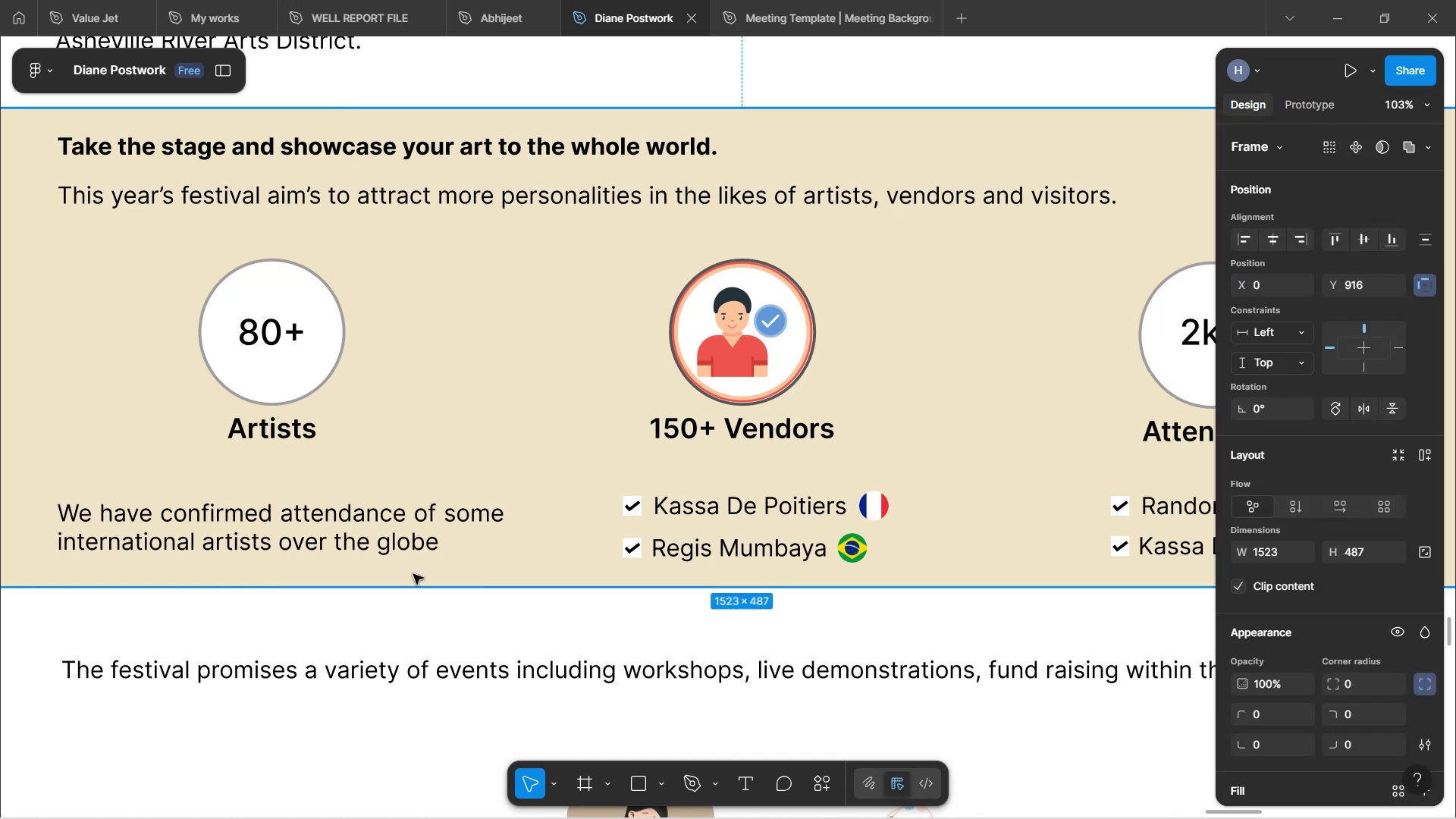 
left_click([434, 617])
 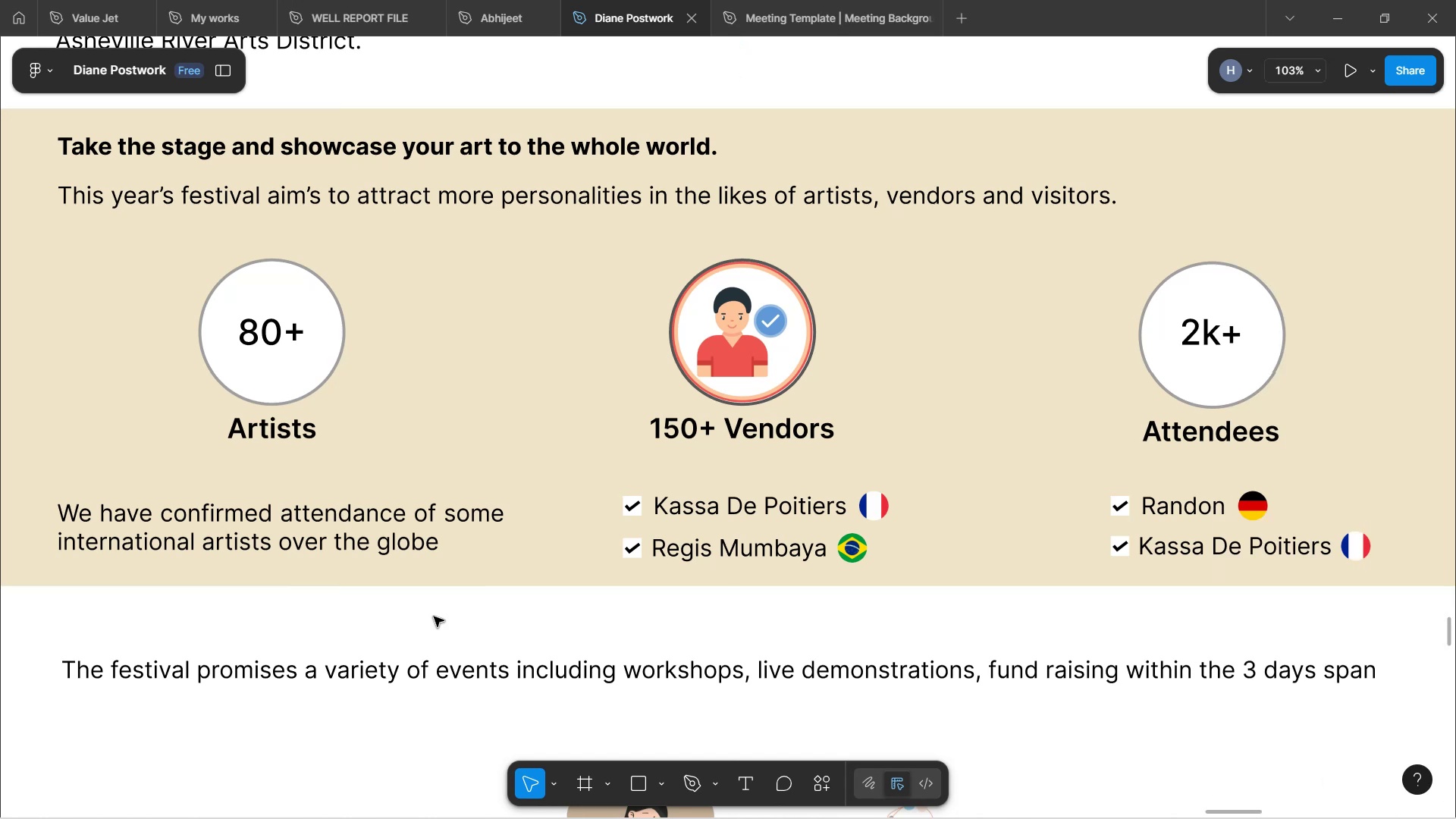 
scroll: coordinate [434, 617], scroll_direction: up, amount: 18.0
 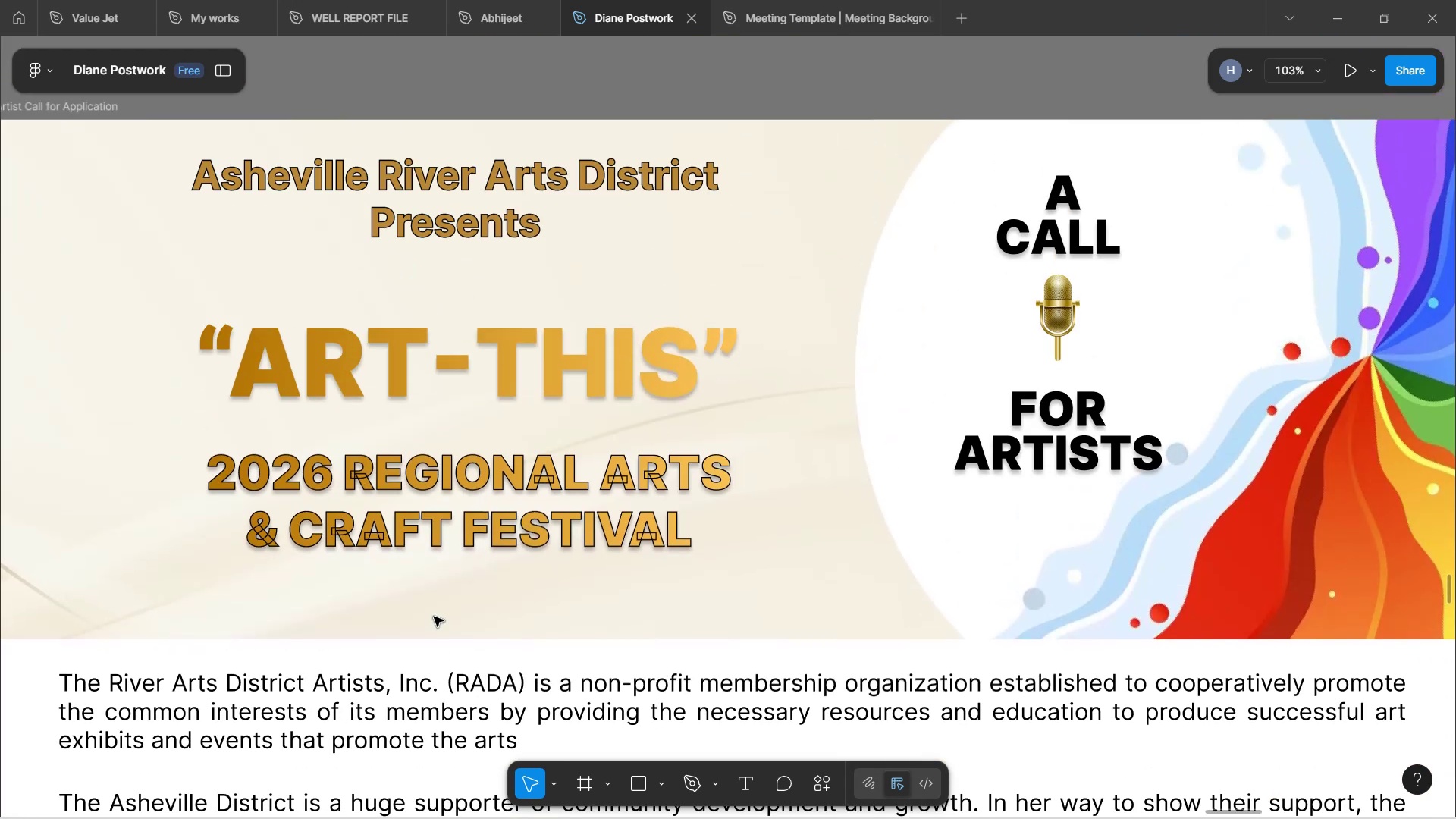 
scroll: coordinate [426, 622], scroll_direction: down, amount: 1.0
 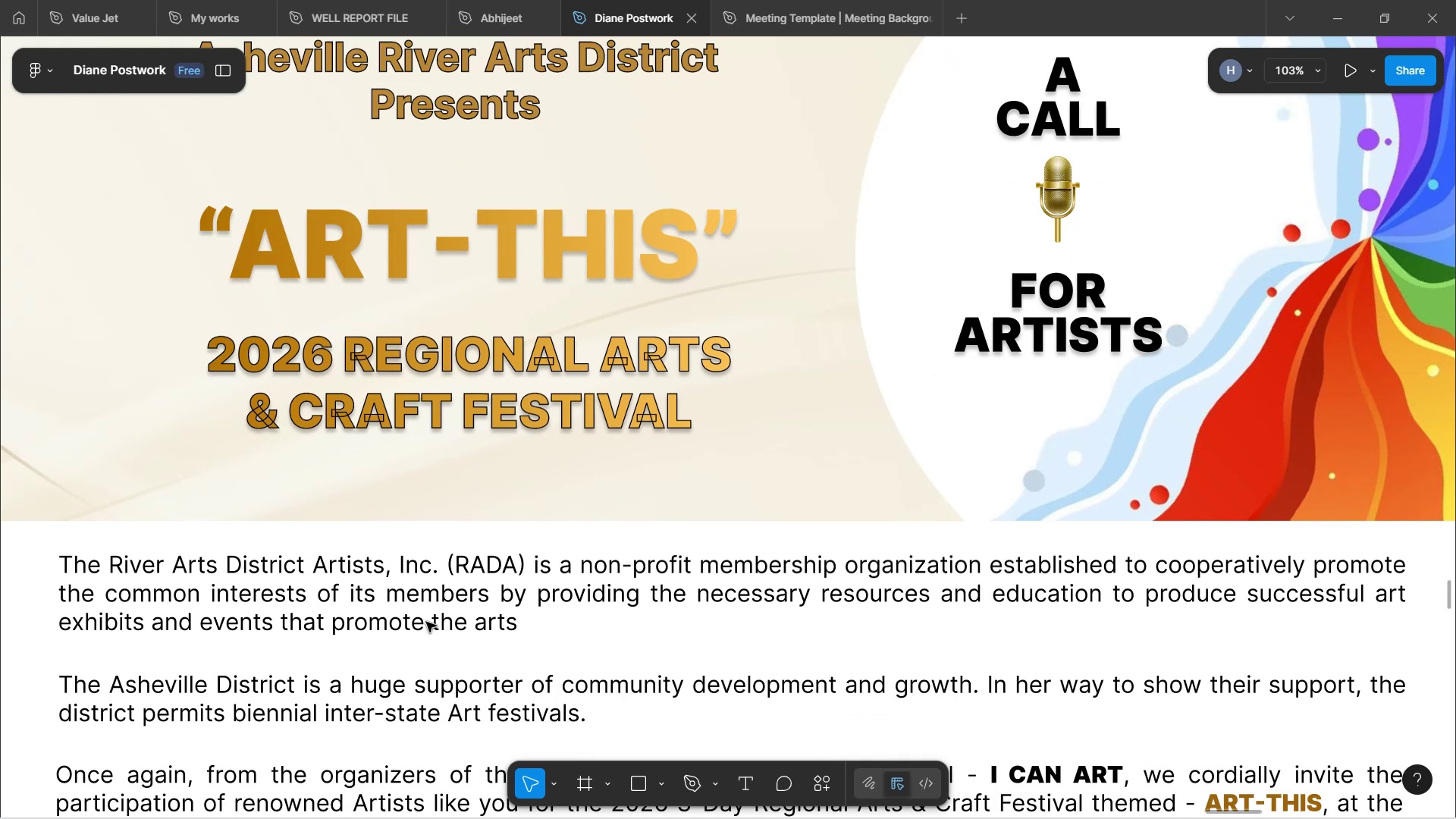 
scroll: coordinate [426, 622], scroll_direction: up, amount: 2.0
 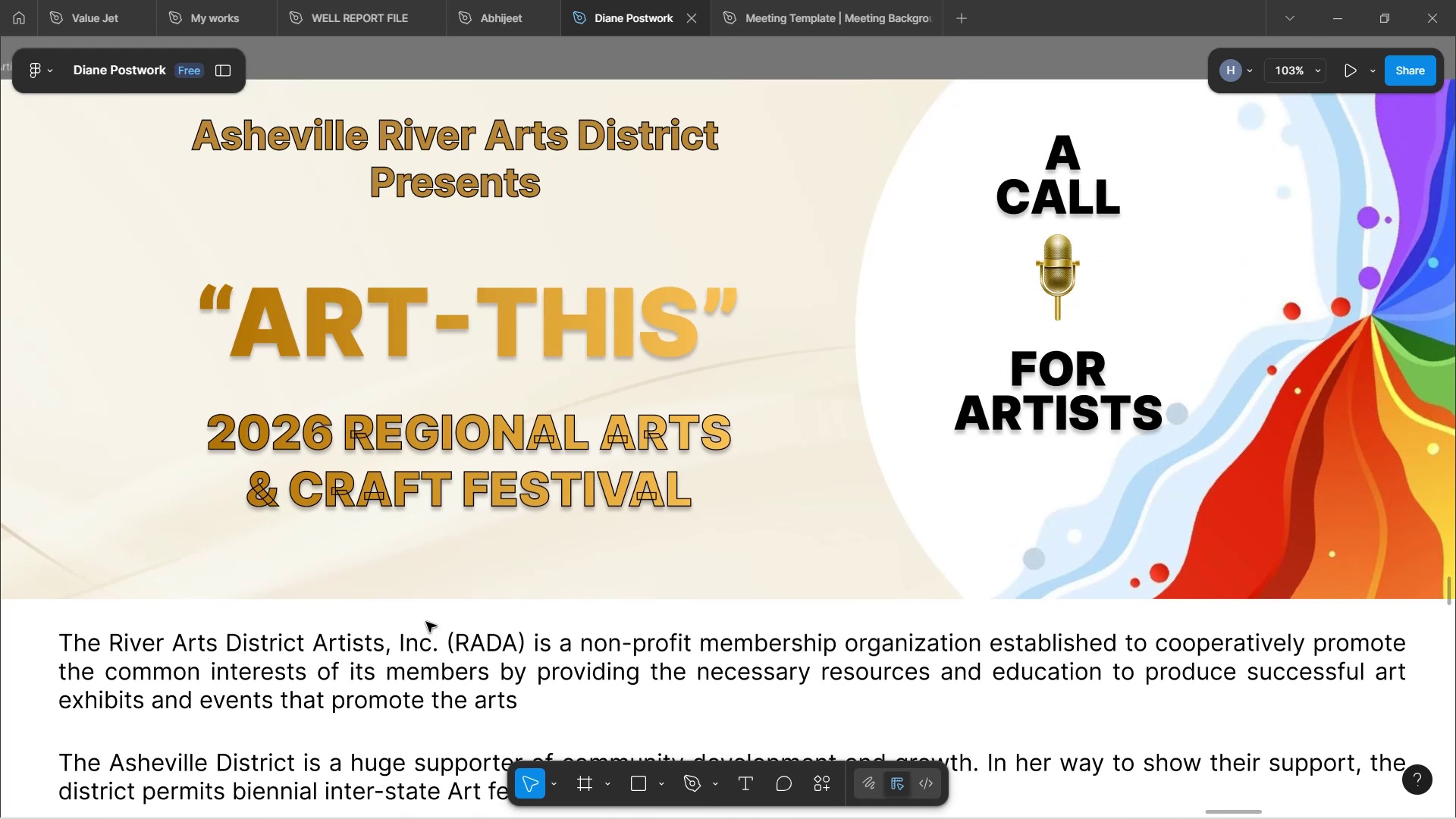 
scroll: coordinate [426, 622], scroll_direction: down, amount: 1.0
 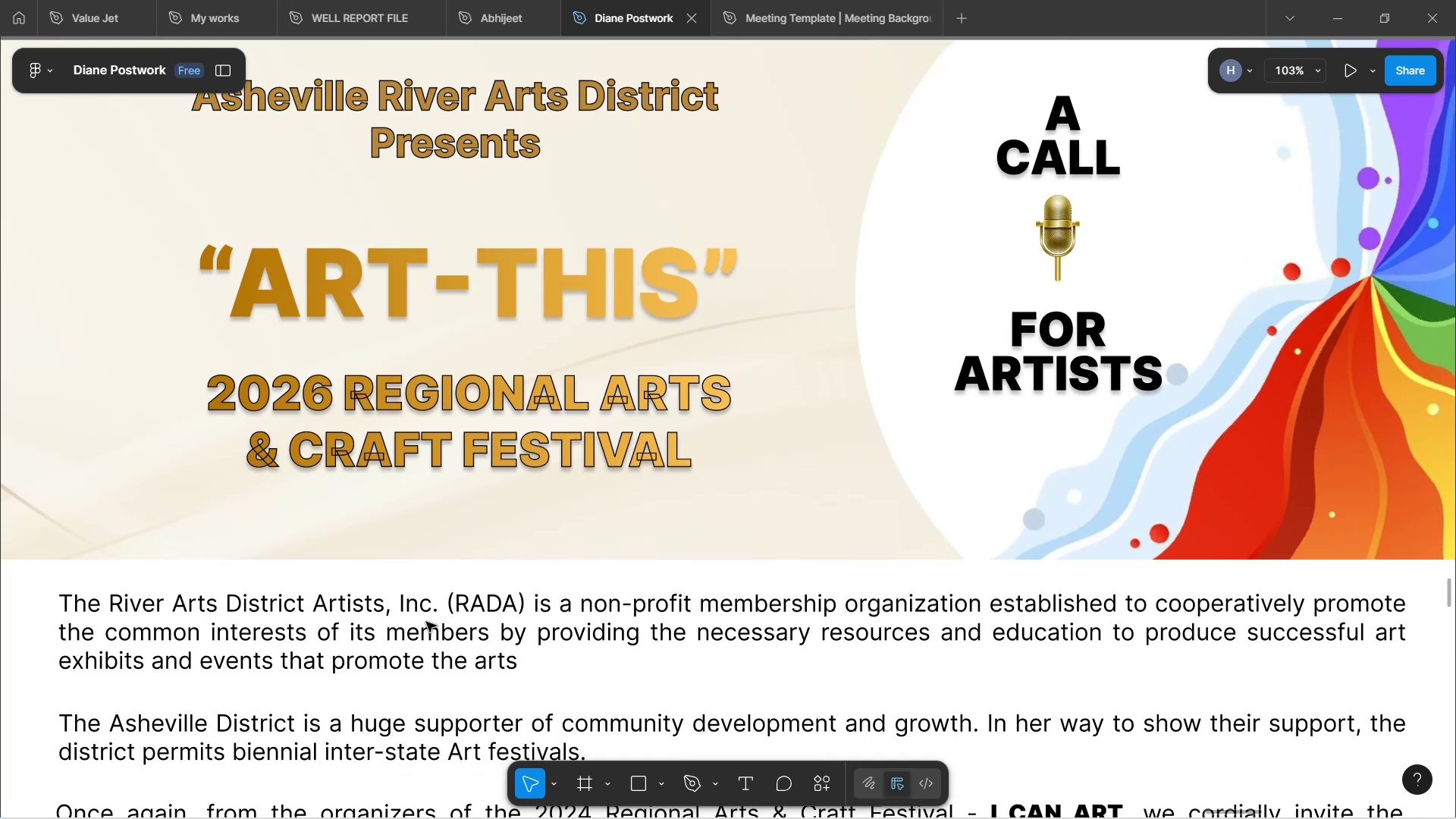 
scroll: coordinate [426, 622], scroll_direction: up, amount: 1.0
 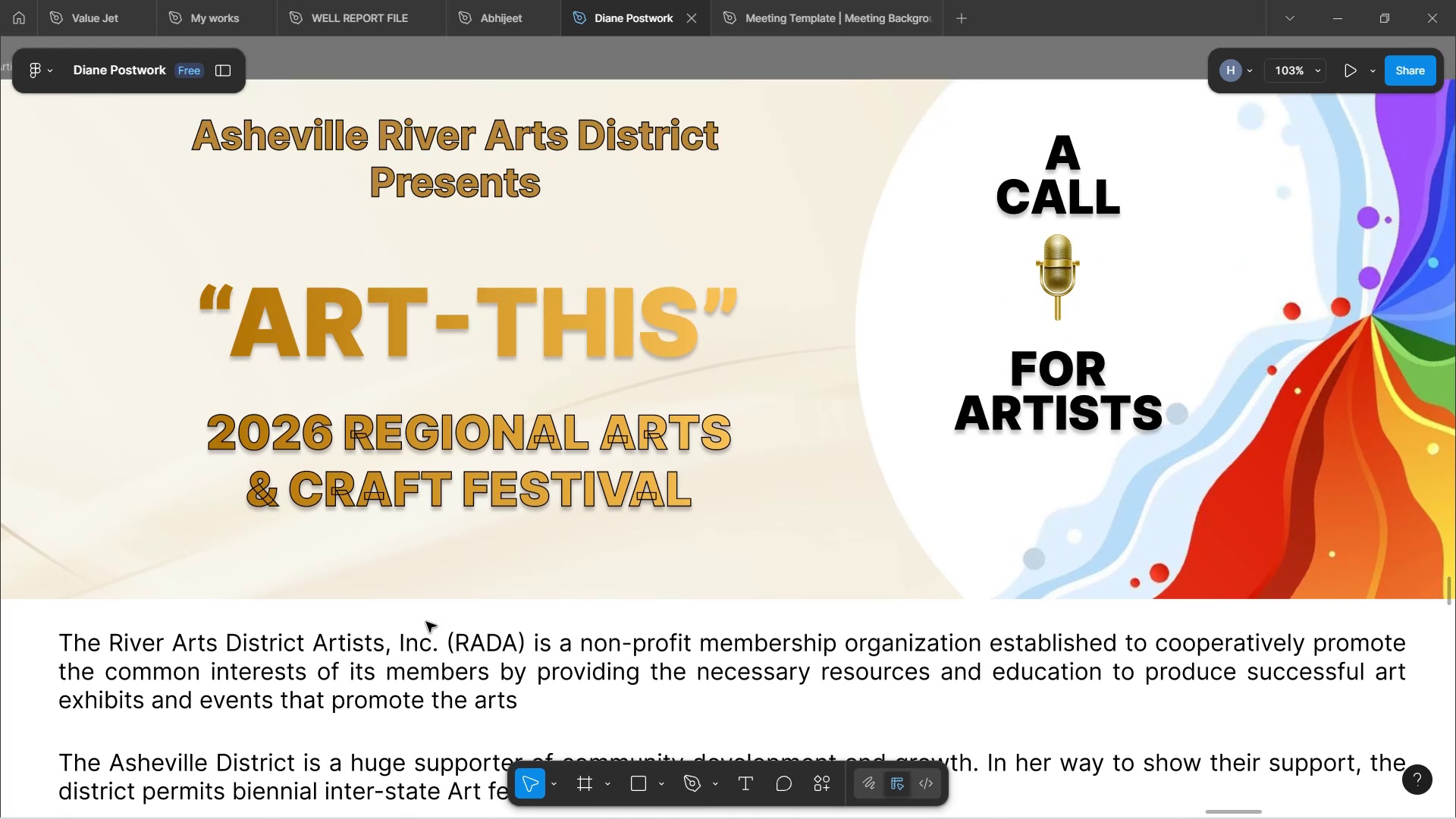 
scroll: coordinate [426, 622], scroll_direction: down, amount: 1.0
 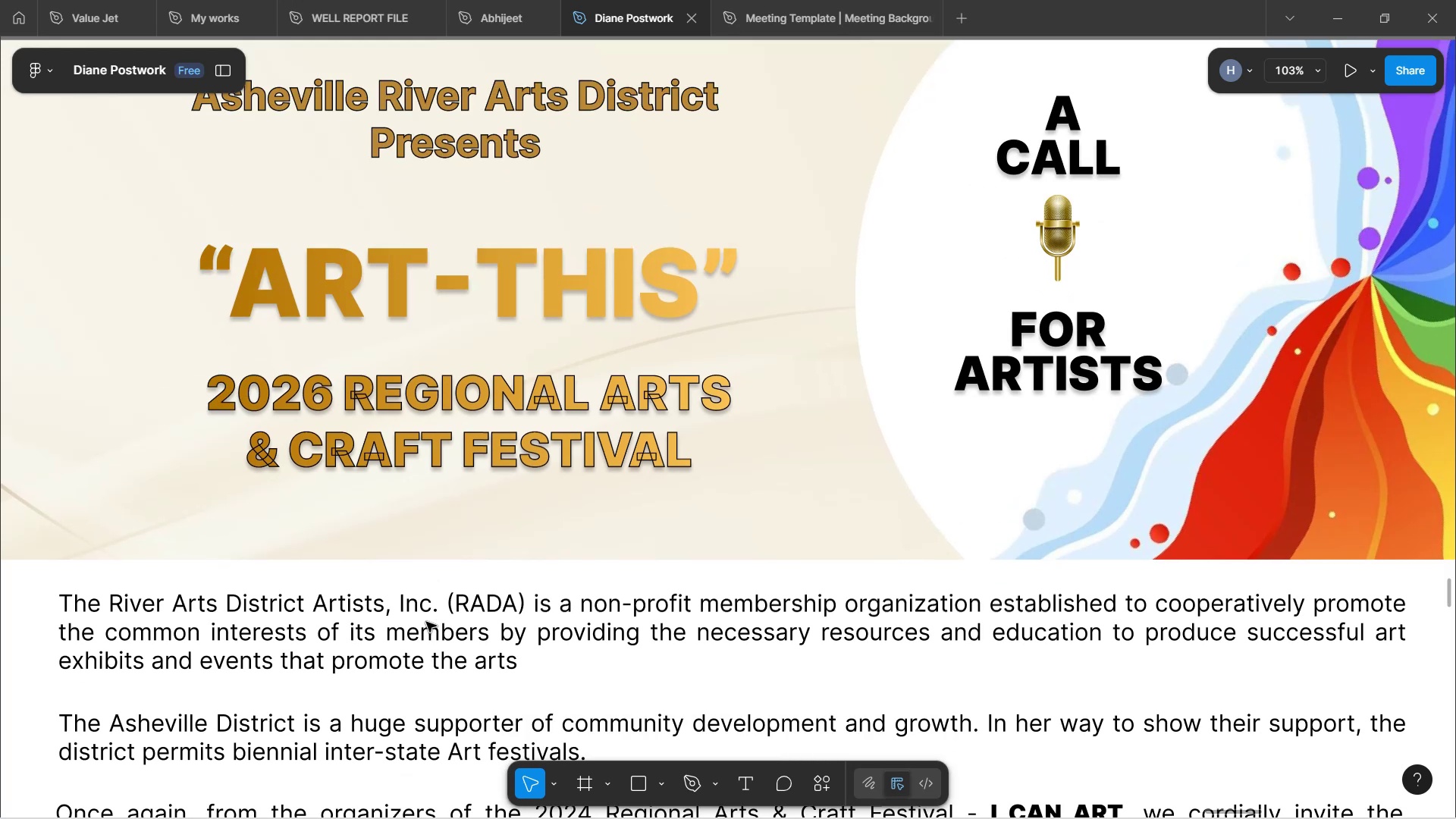 
wait(9.74)
 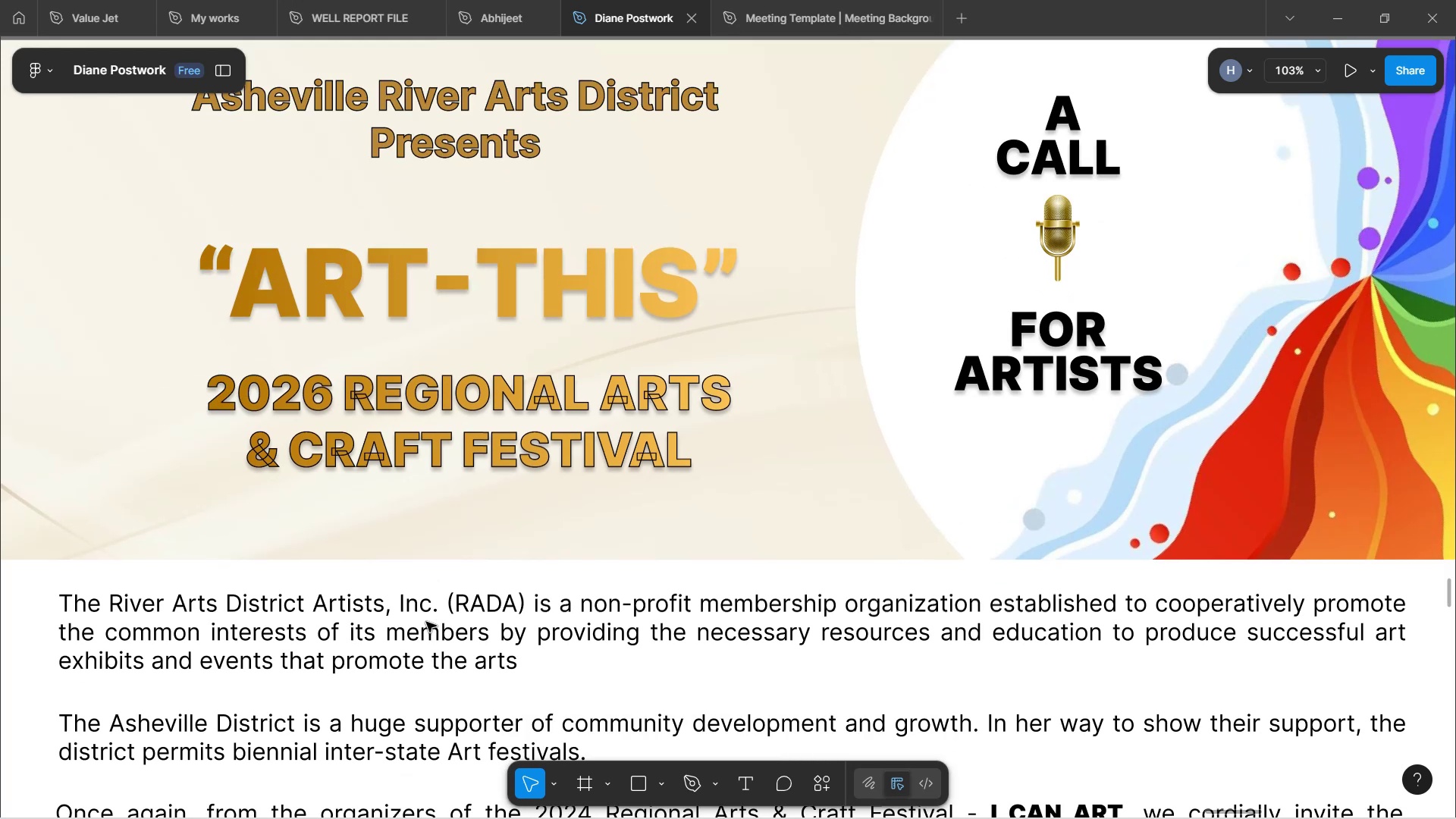 
scroll: coordinate [803, 677], scroll_direction: down, amount: 2.0
 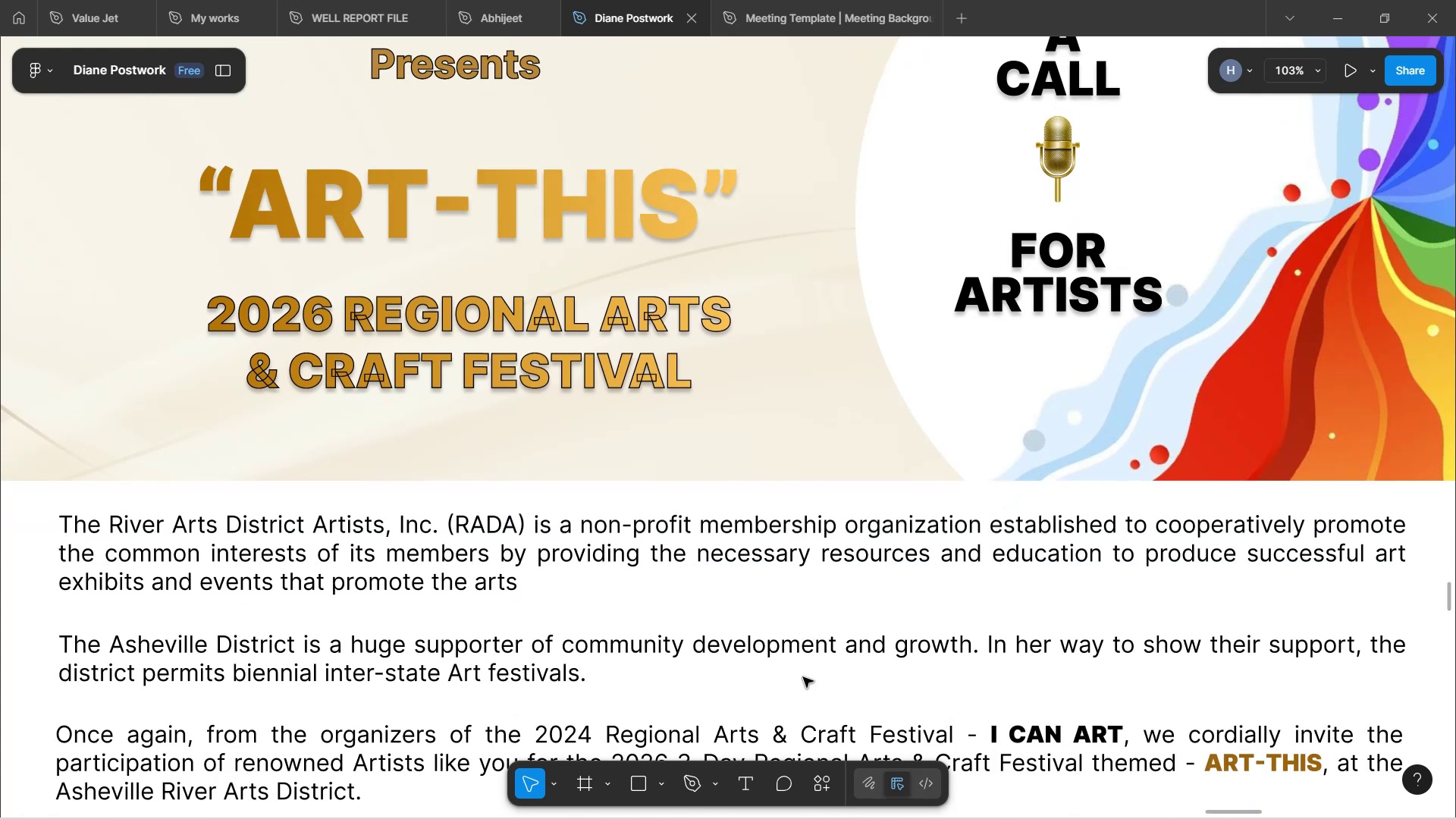 
scroll: coordinate [803, 664], scroll_direction: up, amount: 5.0
 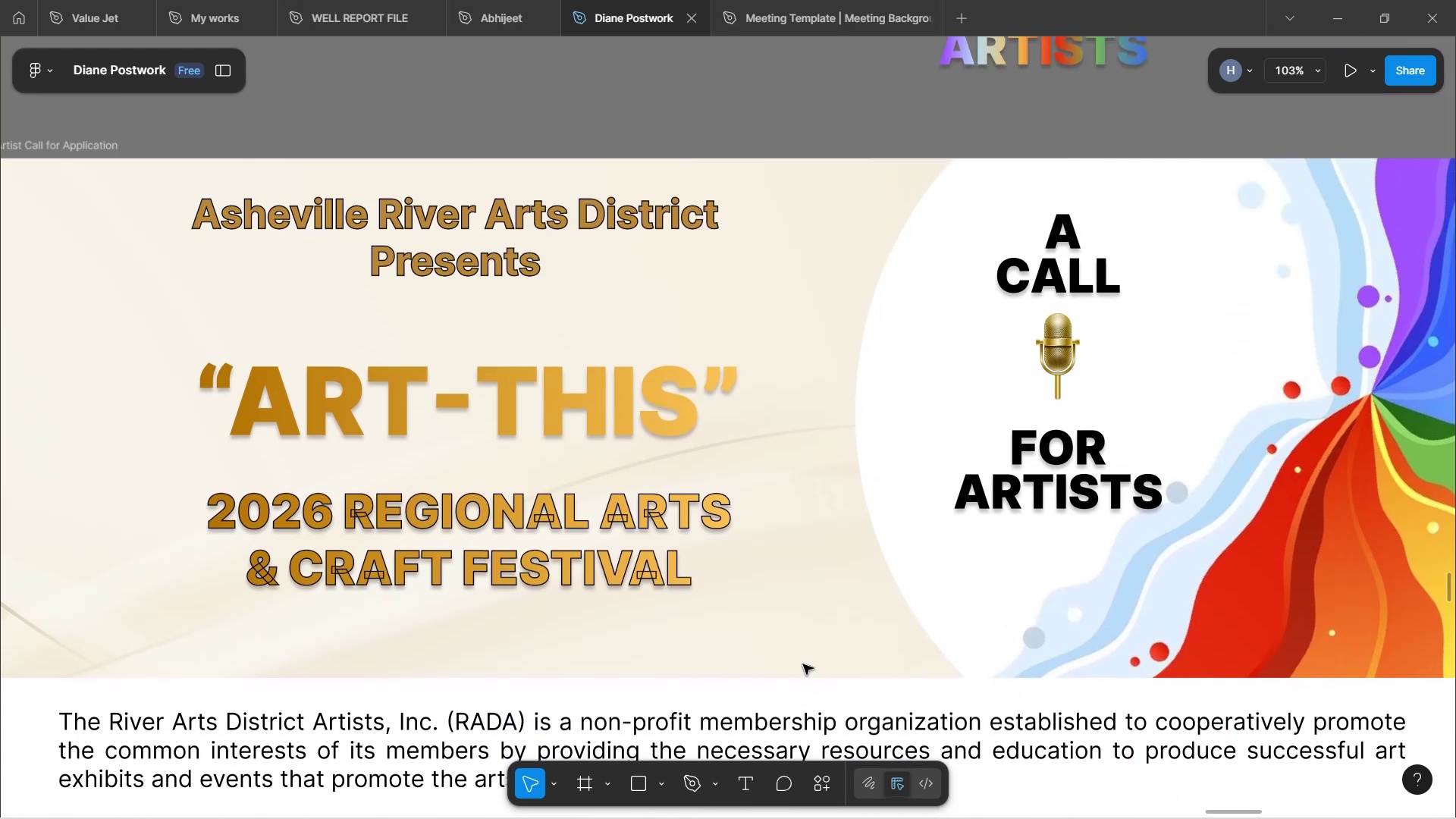 
scroll: coordinate [803, 664], scroll_direction: down, amount: 15.0
 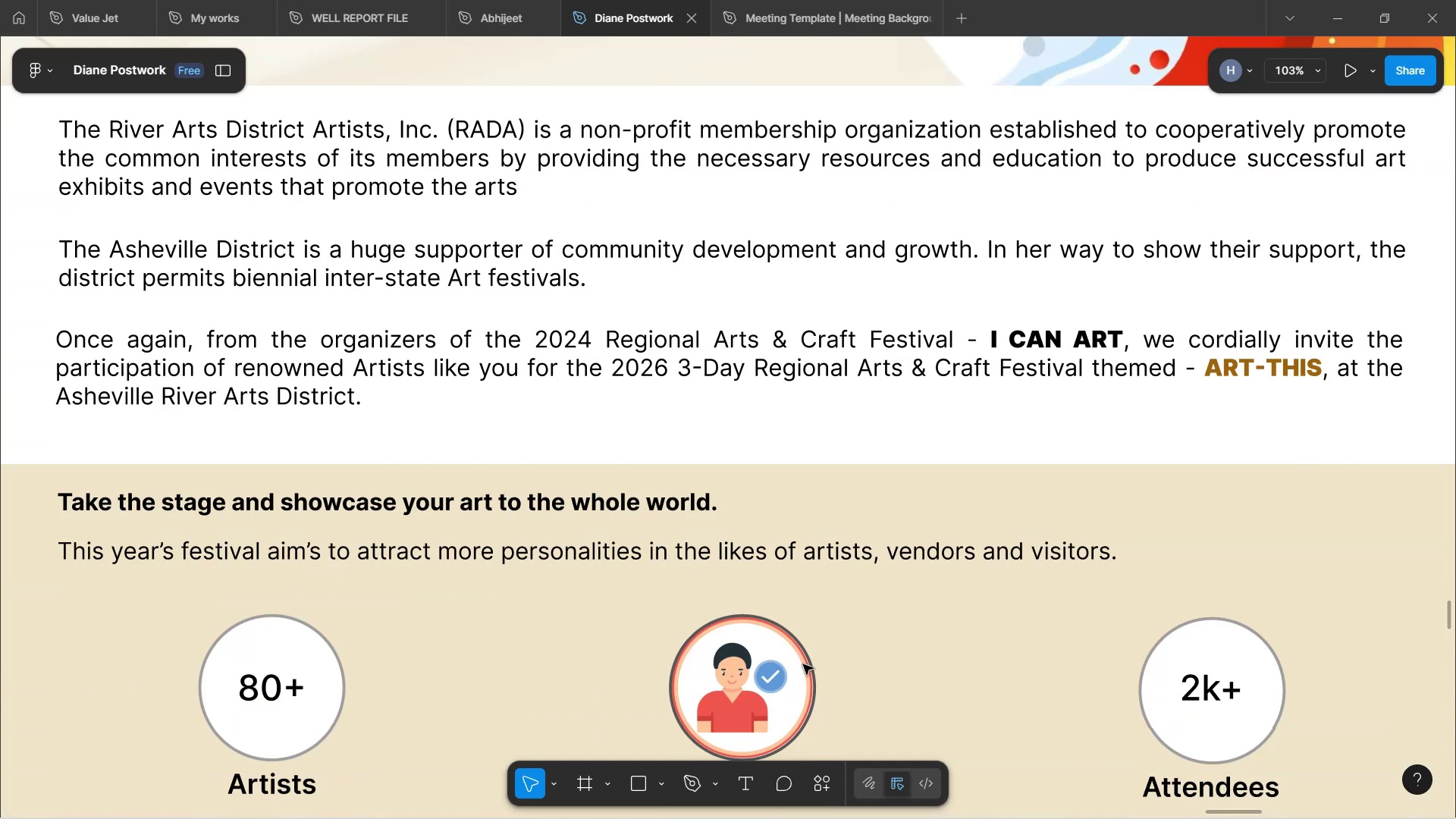 
wait(8.51)
 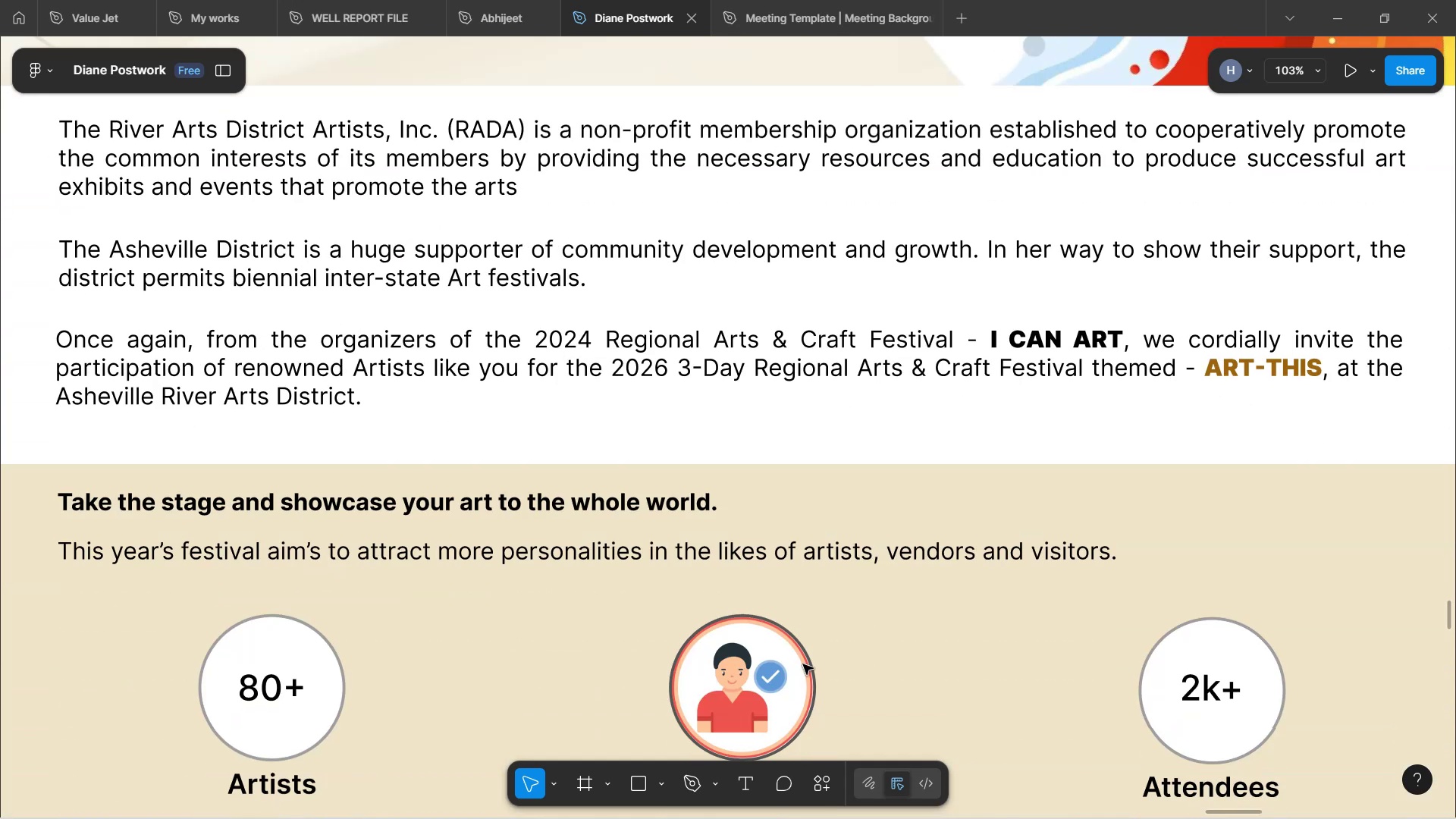 
scroll: coordinate [673, 381], scroll_direction: down, amount: 1.0
 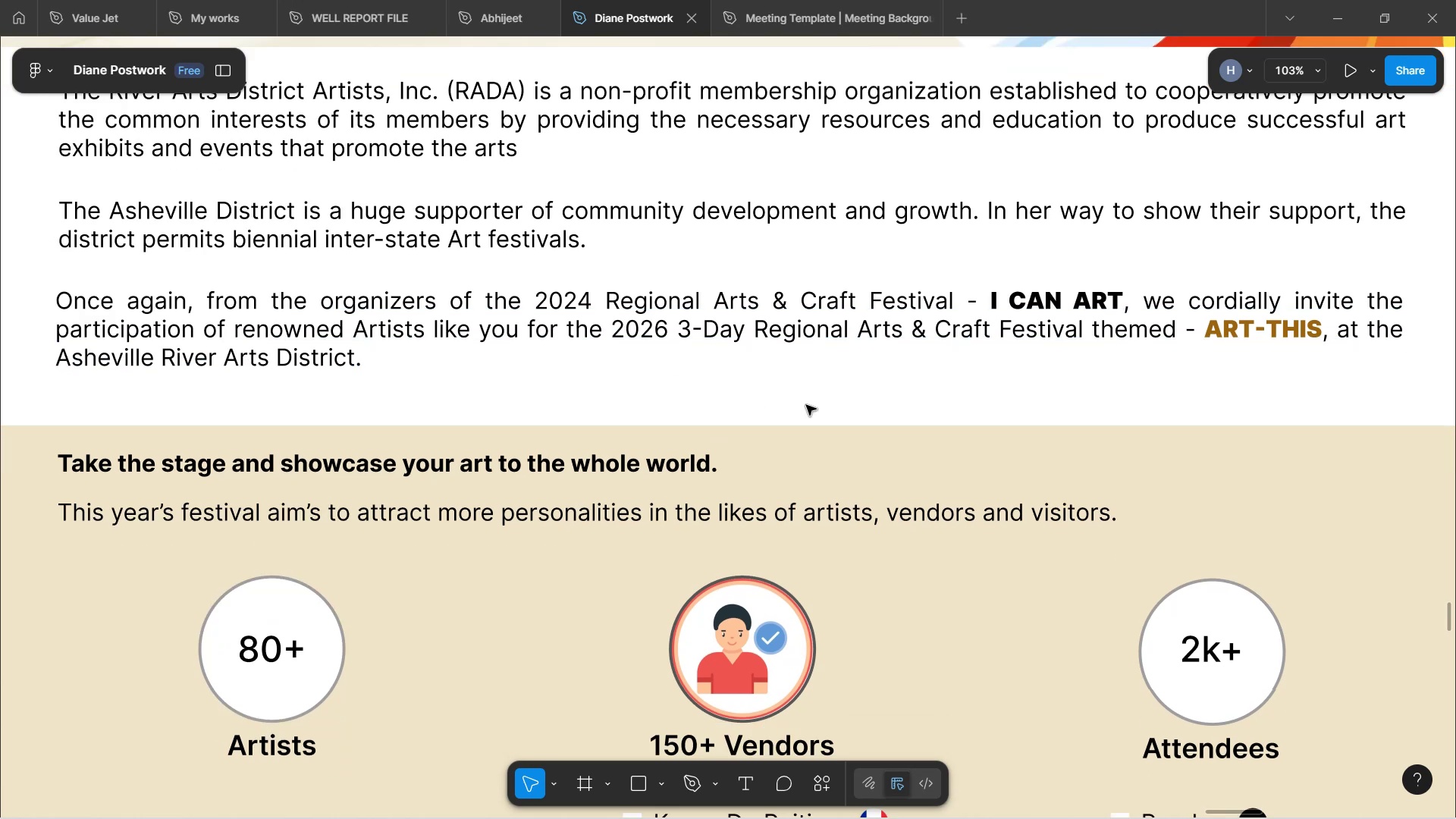 
scroll: coordinate [807, 403], scroll_direction: up, amount: 2.0
 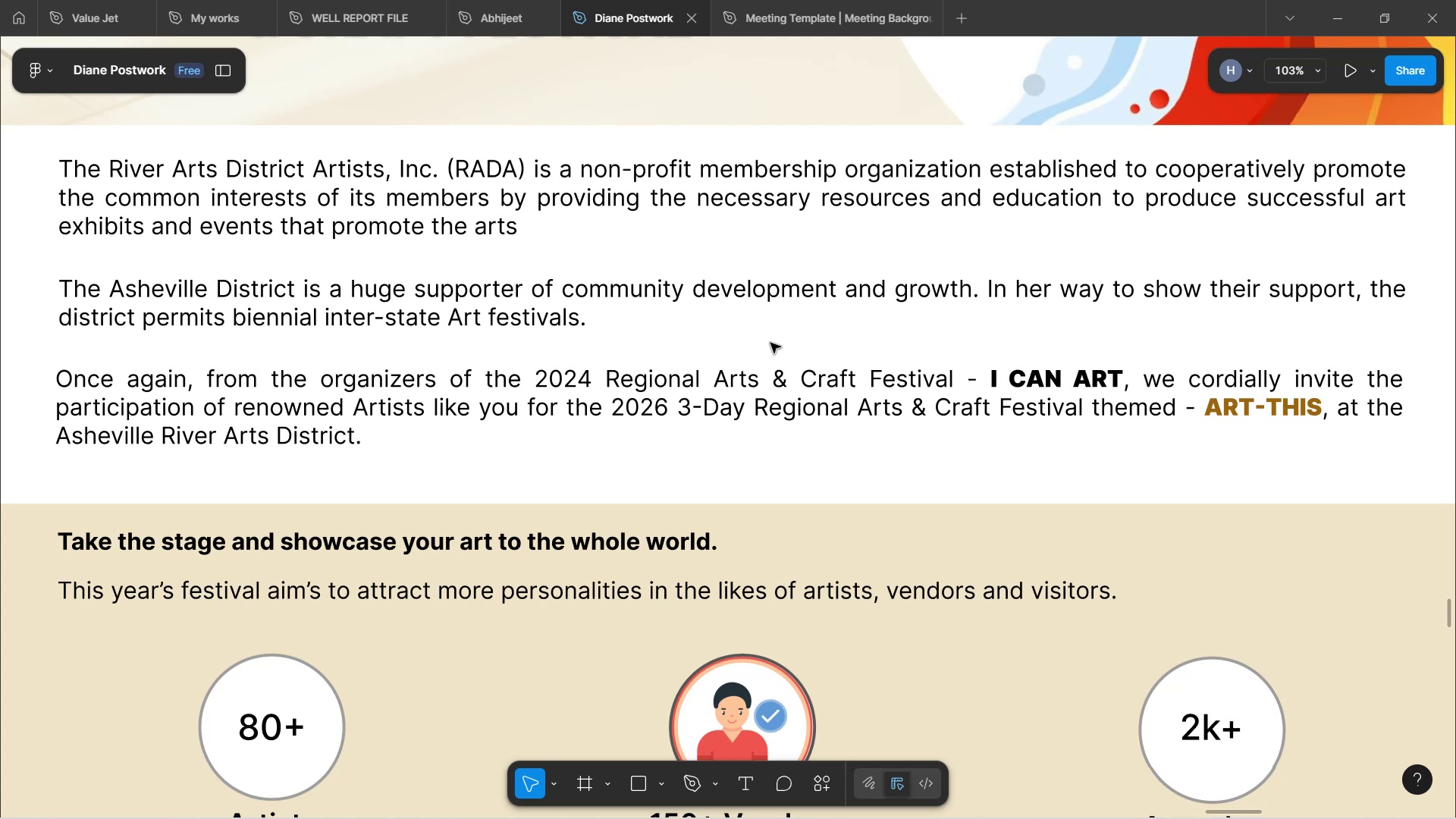 
wait(88.43)
 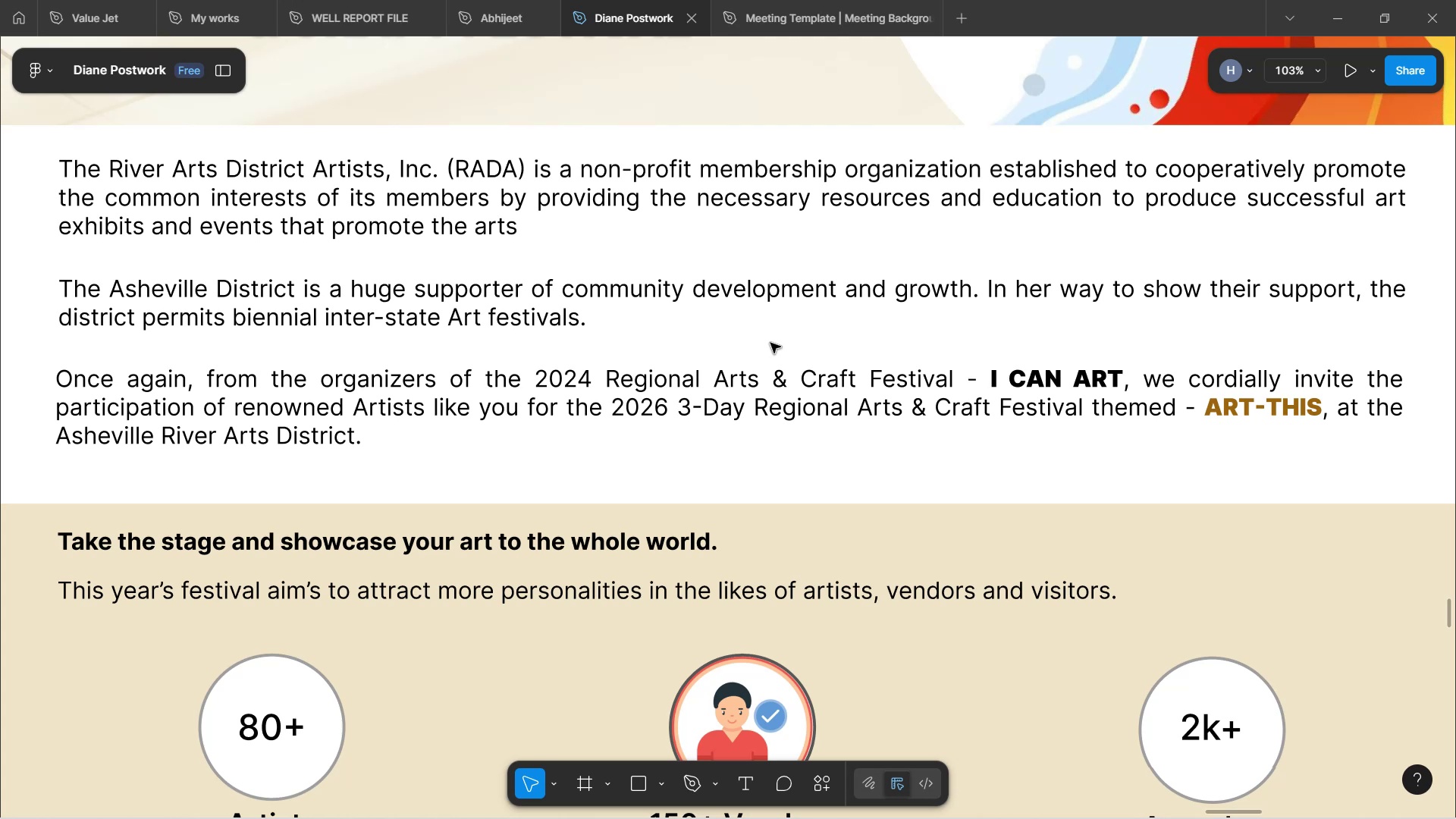 
double_click([1039, 383])
 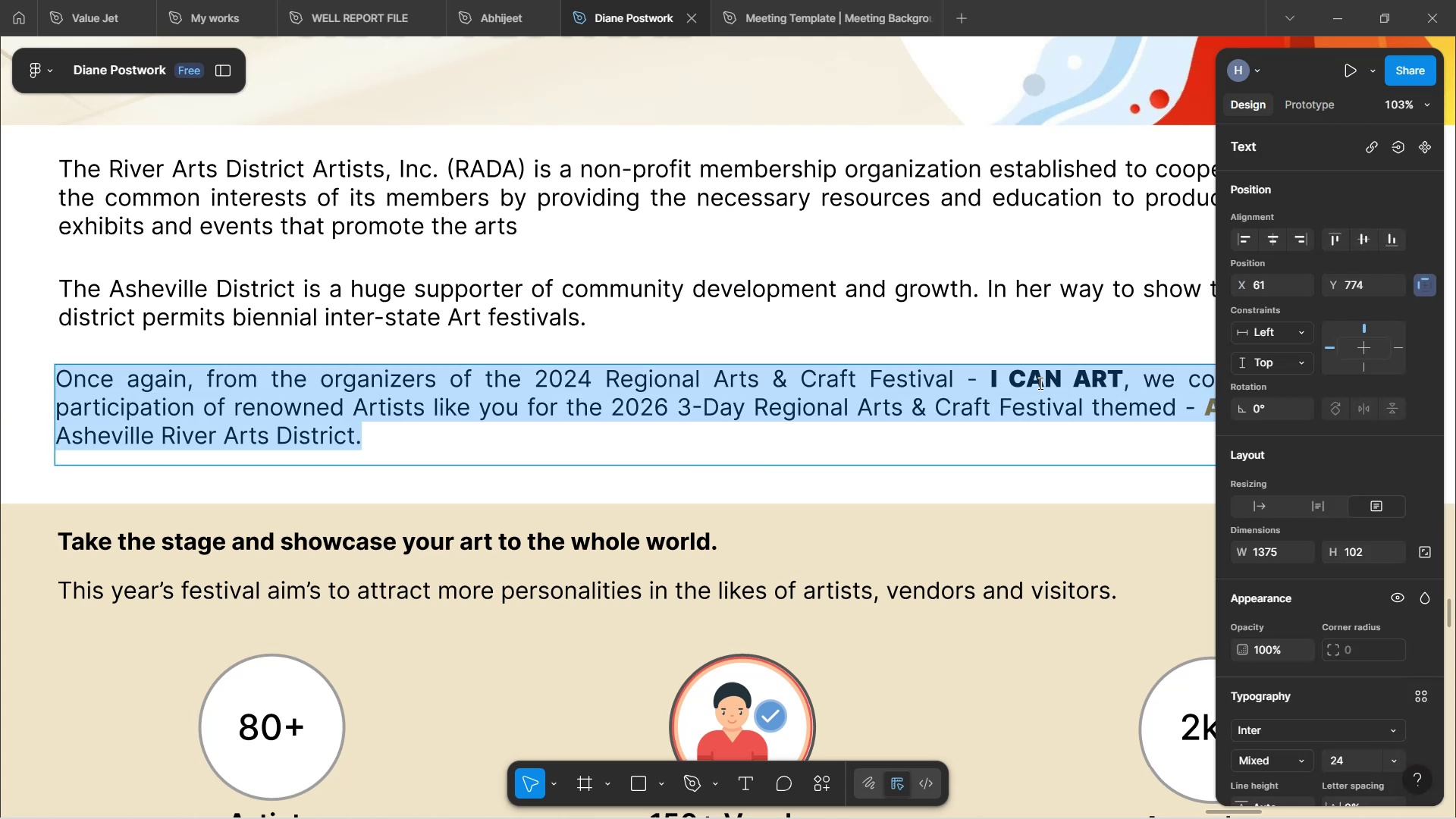 
double_click([1039, 383])
 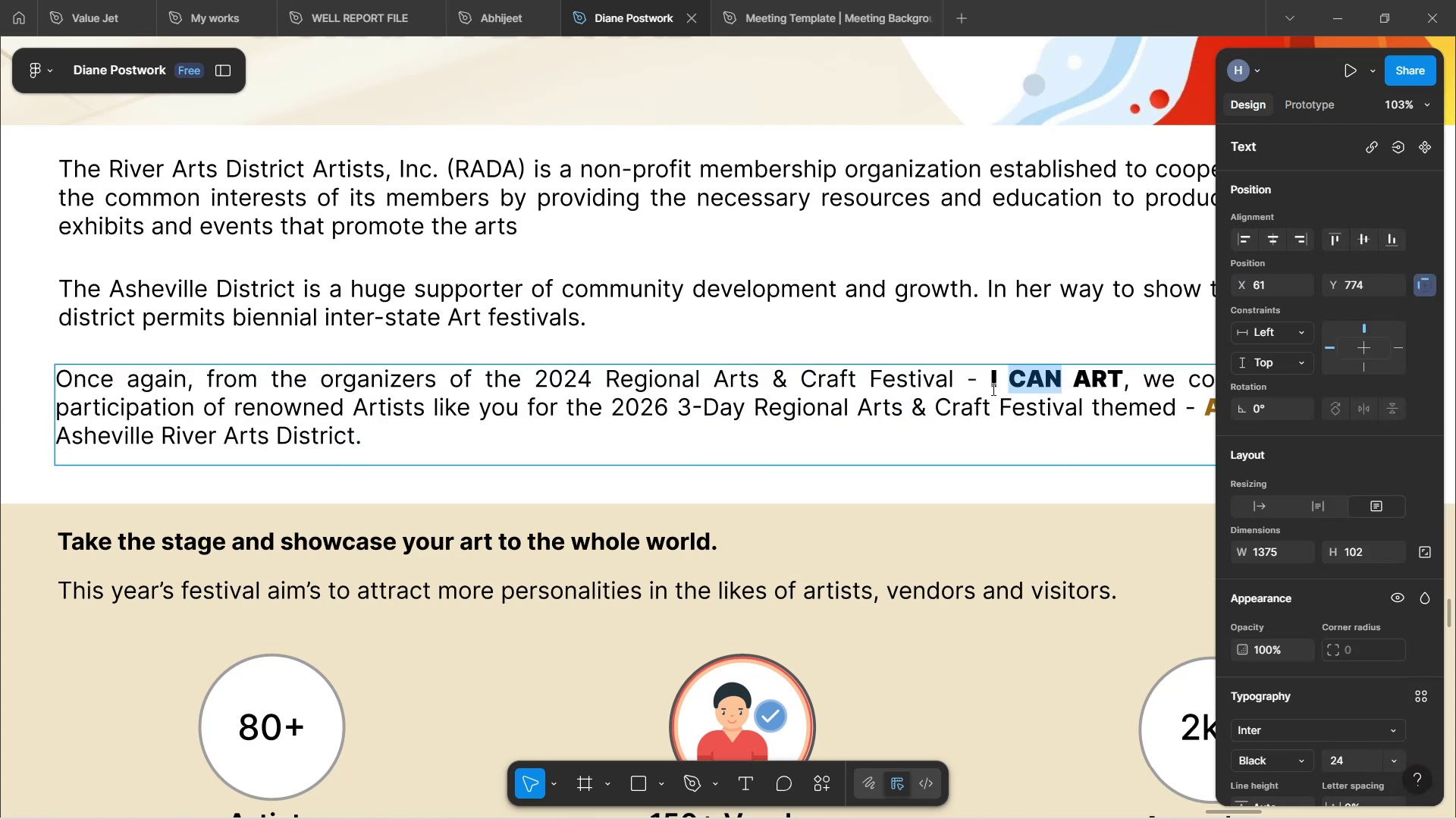 
left_click([992, 435])
 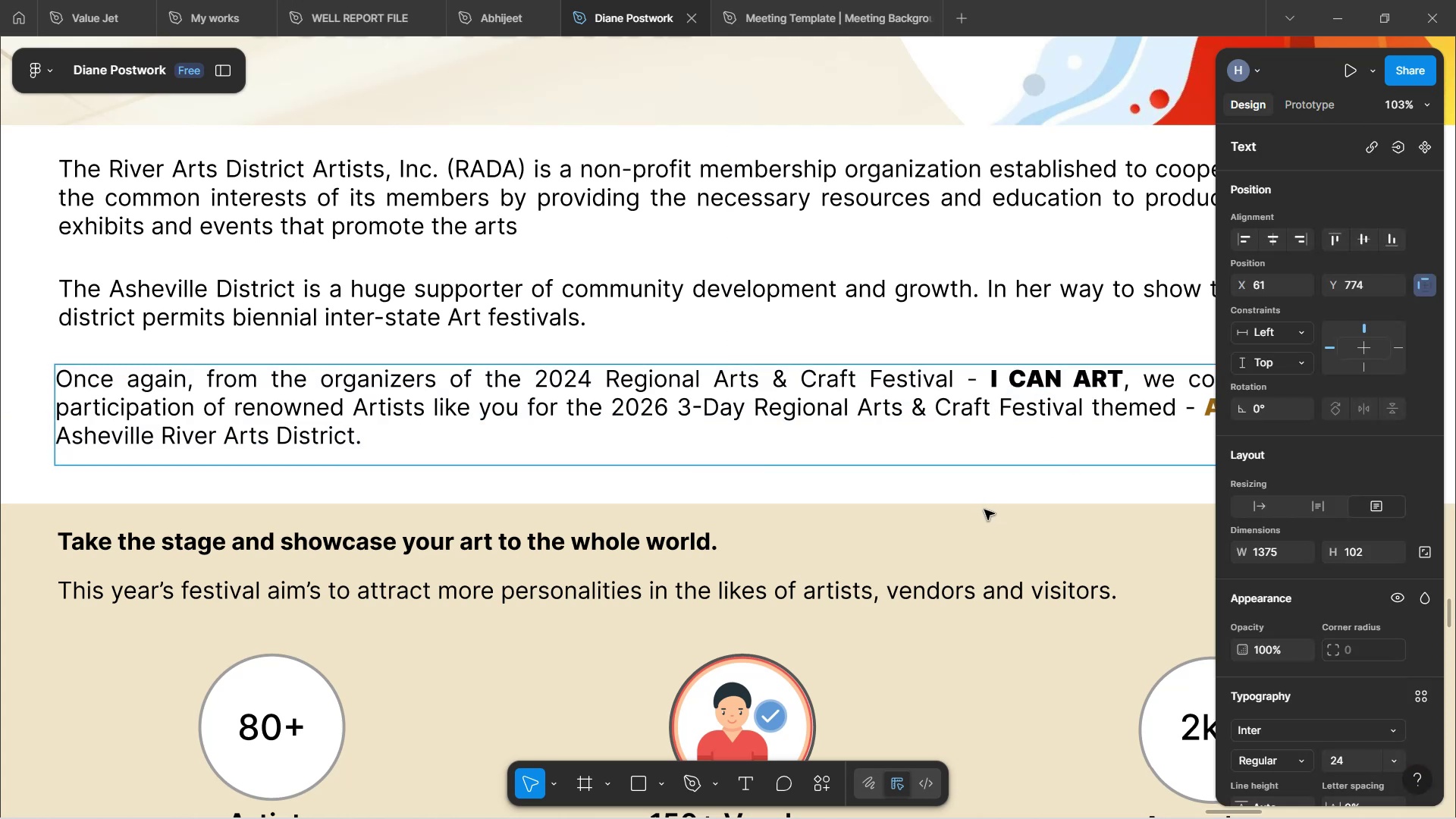 
left_click([984, 510])
 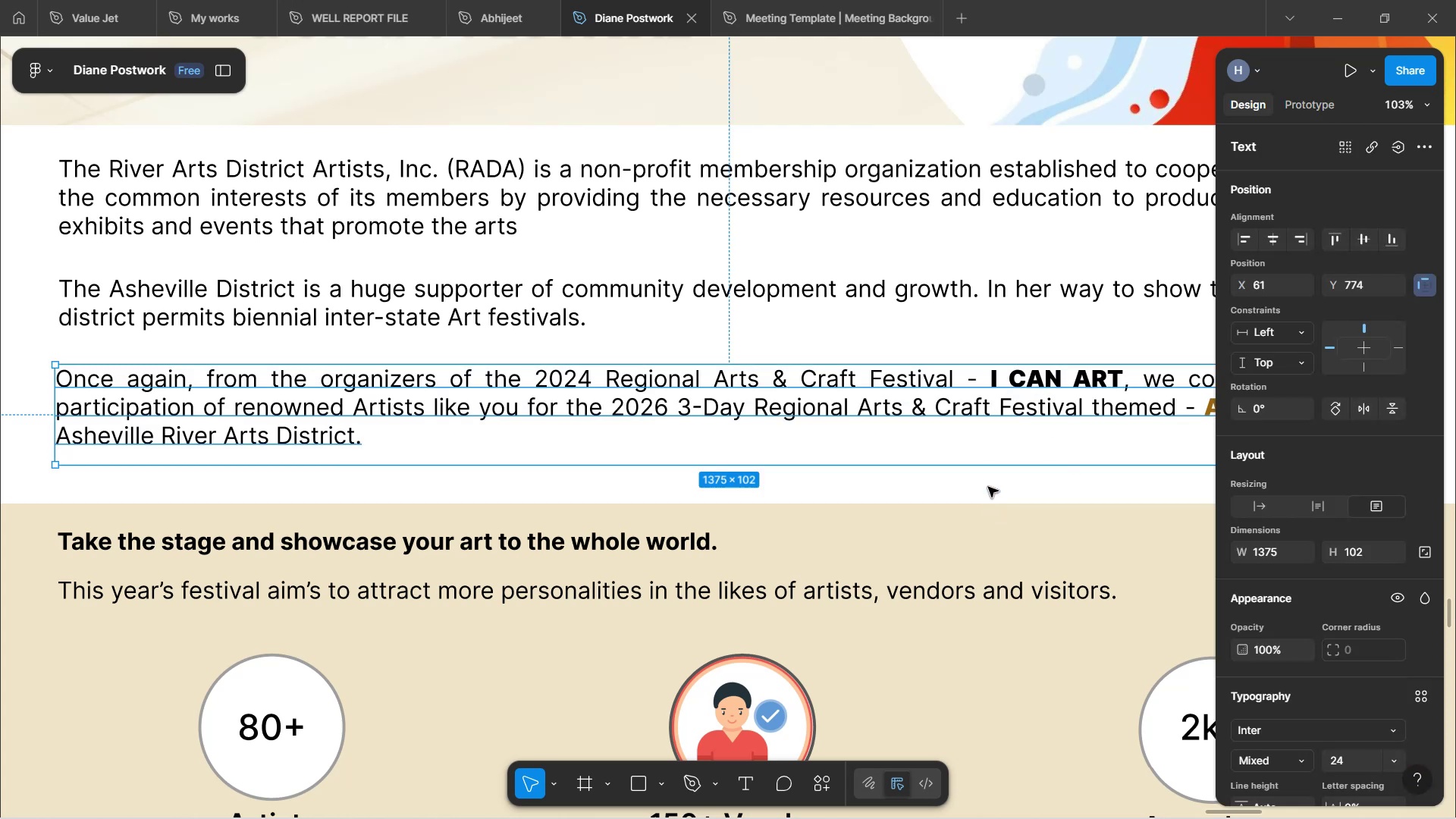 
left_click([988, 487])
 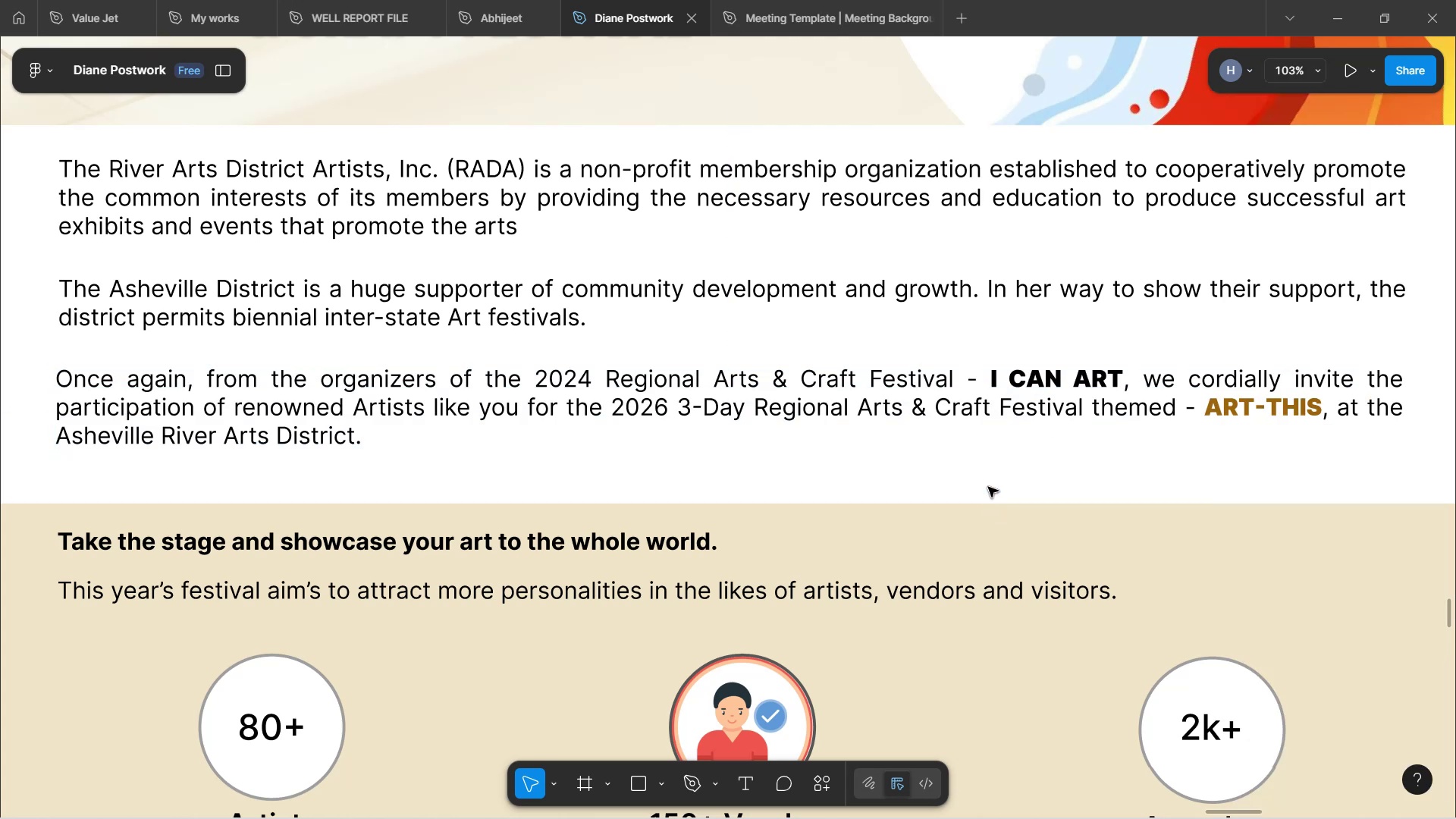 
scroll: coordinate [988, 487], scroll_direction: up, amount: 4.0
 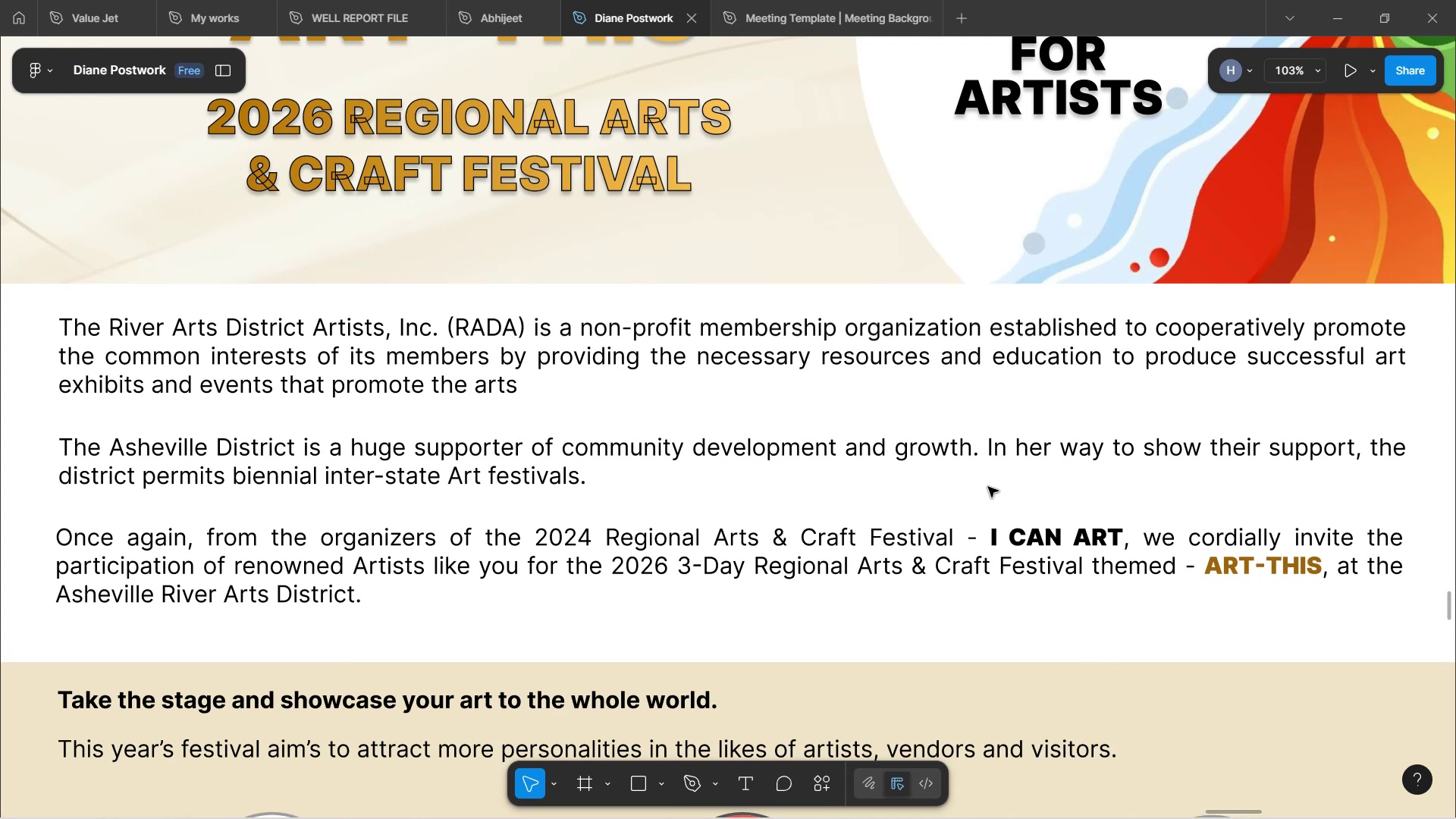 
wait(11.1)
 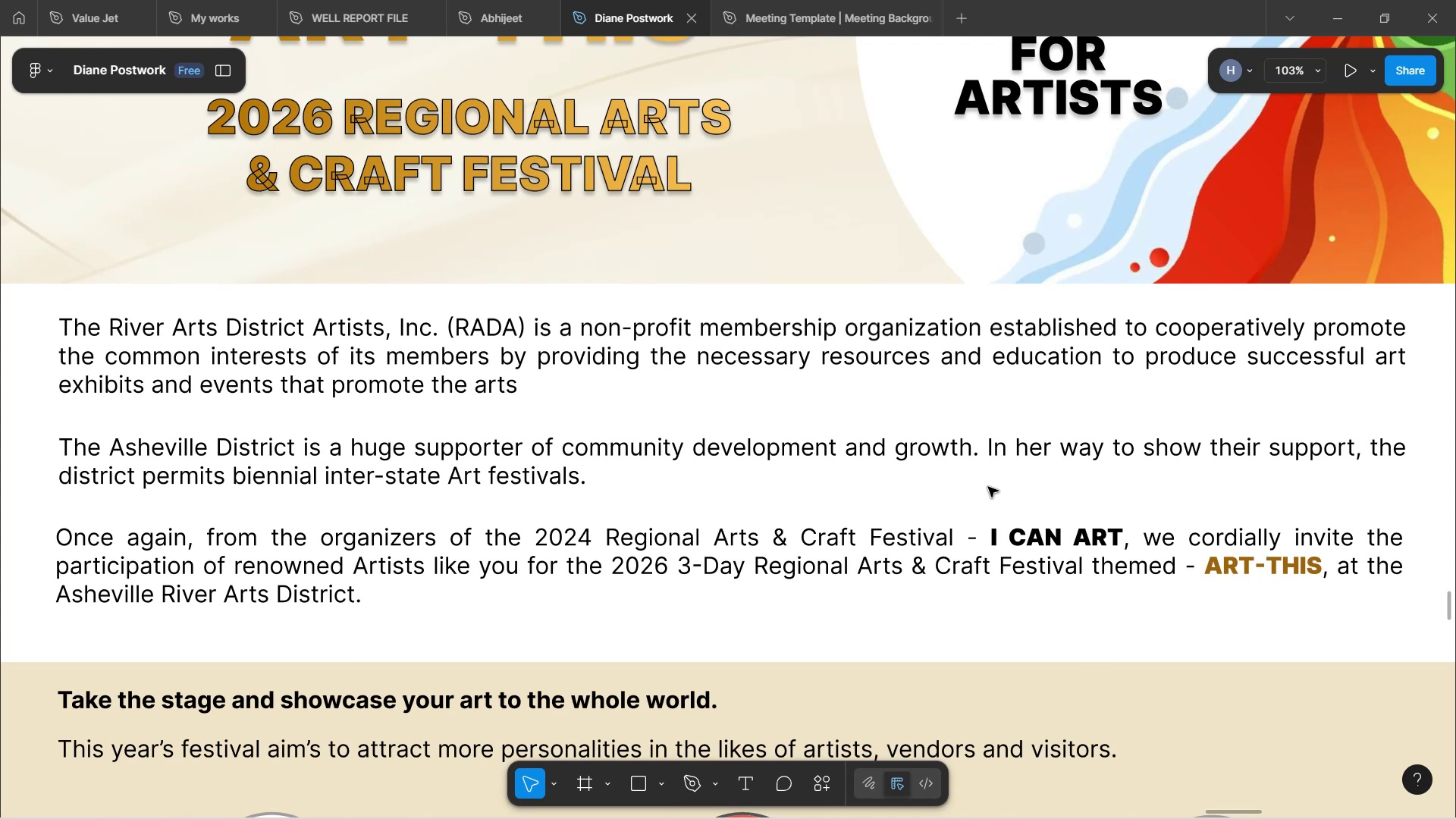 
scroll: coordinate [988, 487], scroll_direction: up, amount: 6.0
 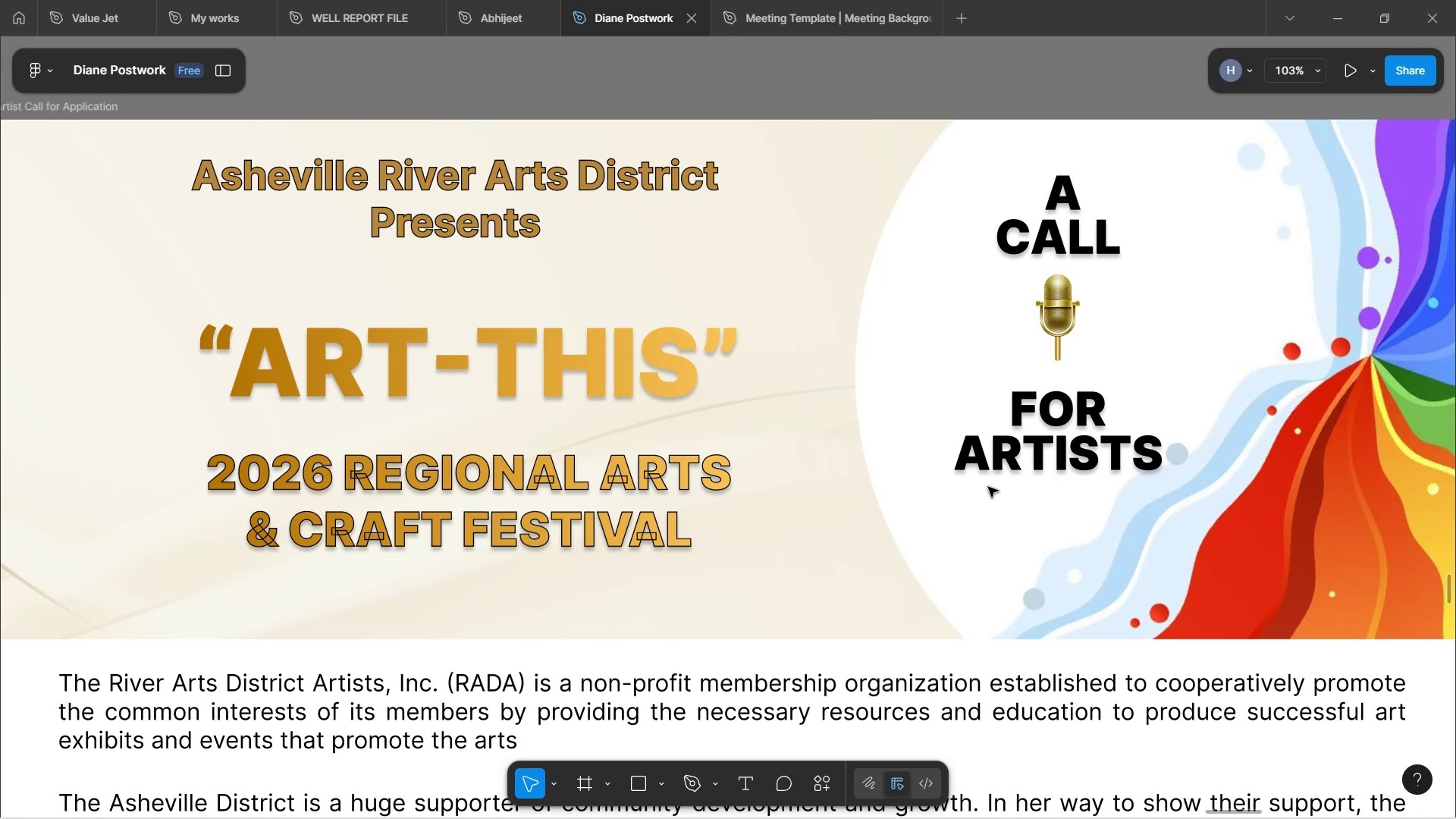 
wait(15.92)
 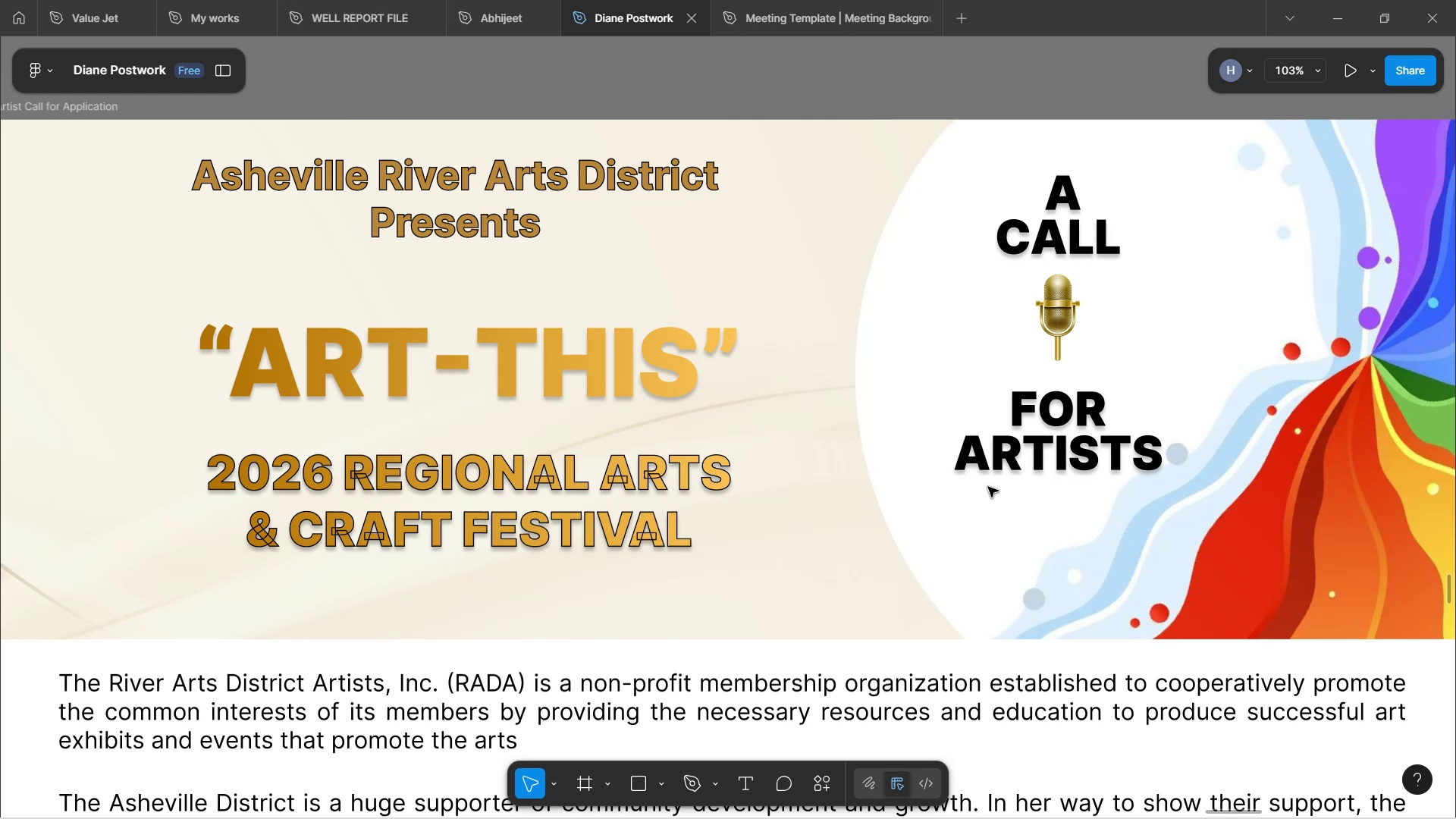 
scroll: coordinate [930, 403], scroll_direction: down, amount: 3.0
 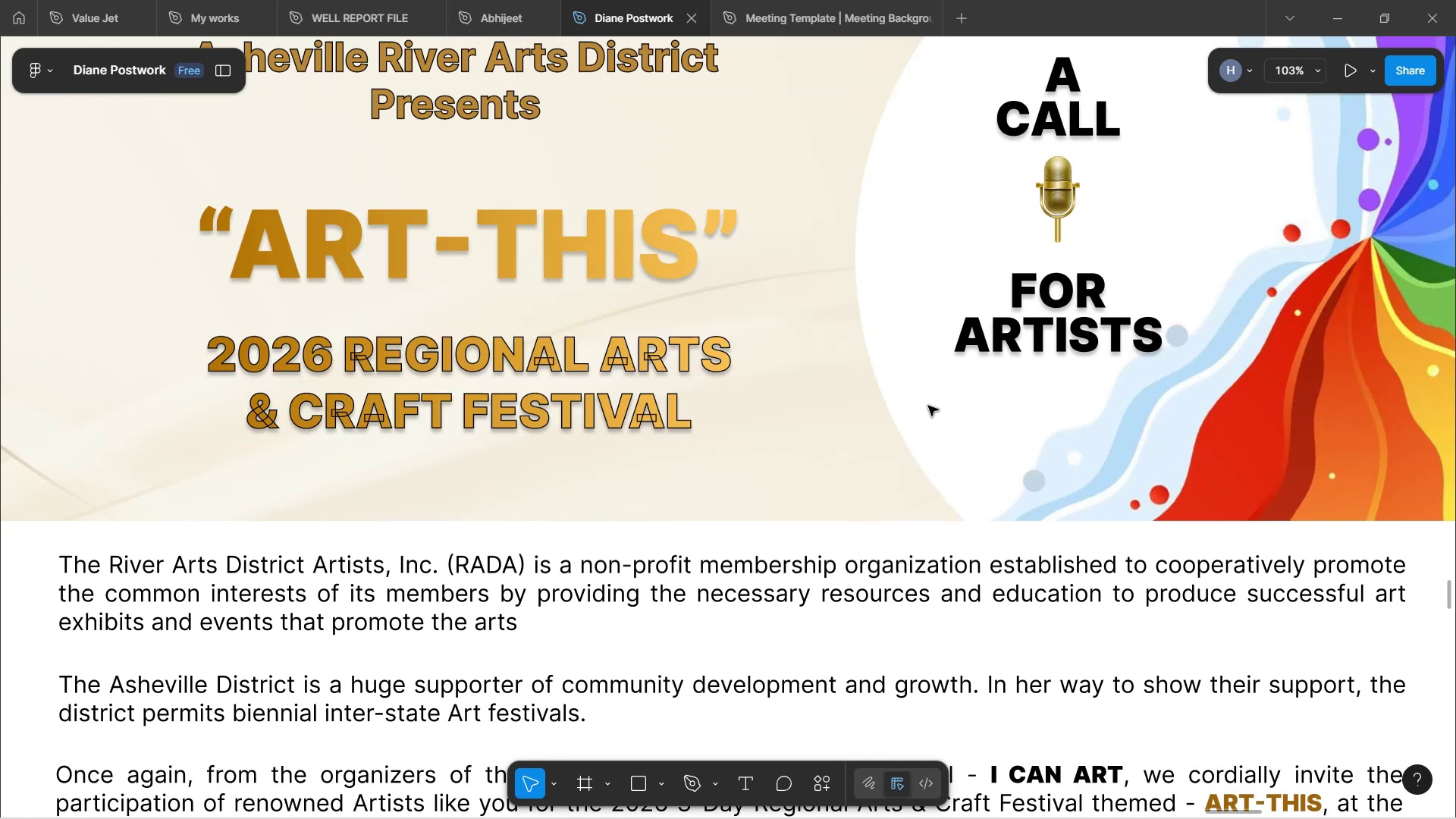 
scroll: coordinate [843, 435], scroll_direction: up, amount: 3.0
 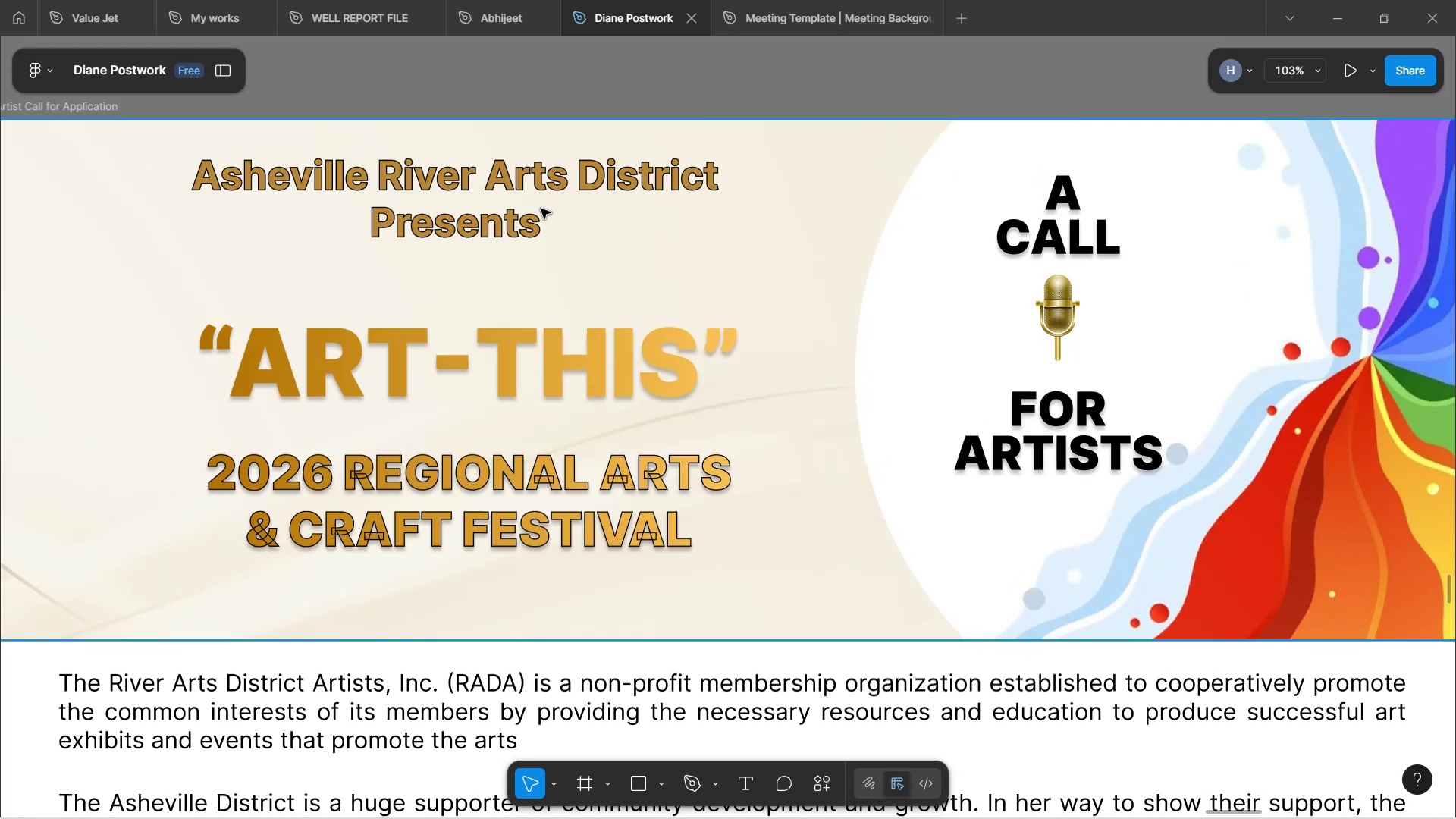 
scroll: coordinate [540, 366], scroll_direction: down, amount: 7.0
 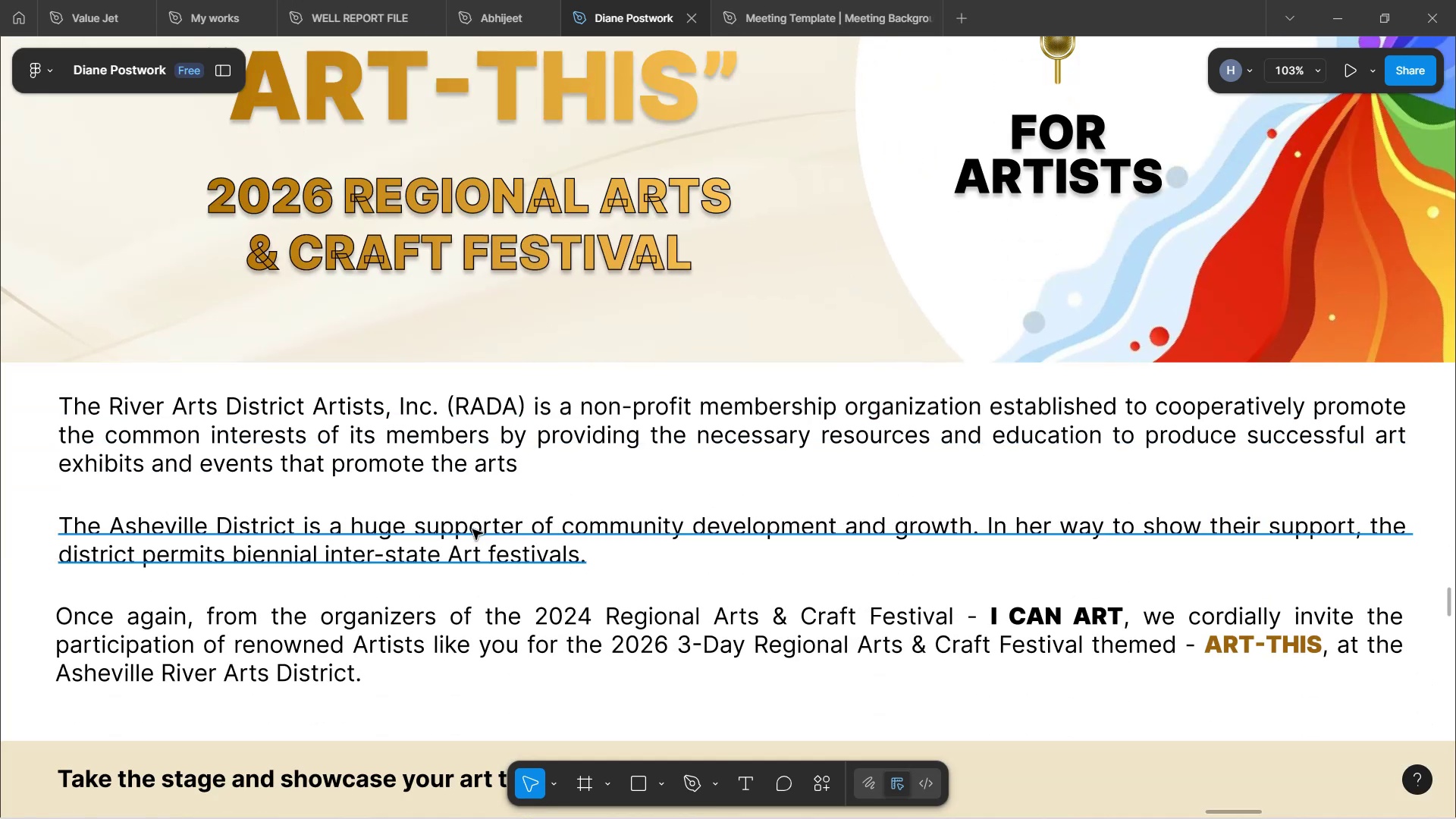 
left_click([472, 529])
 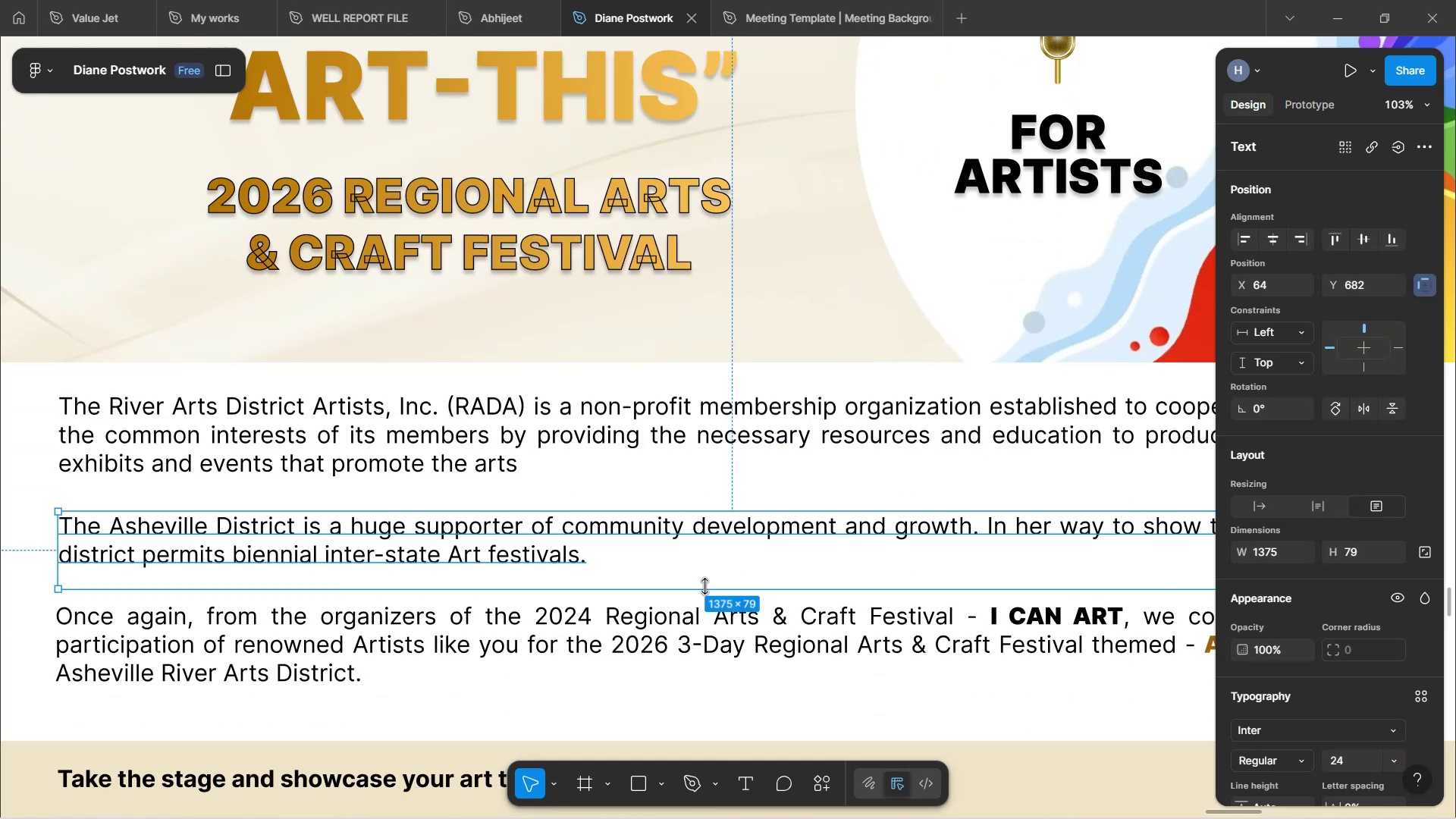 
double_click([648, 573])
 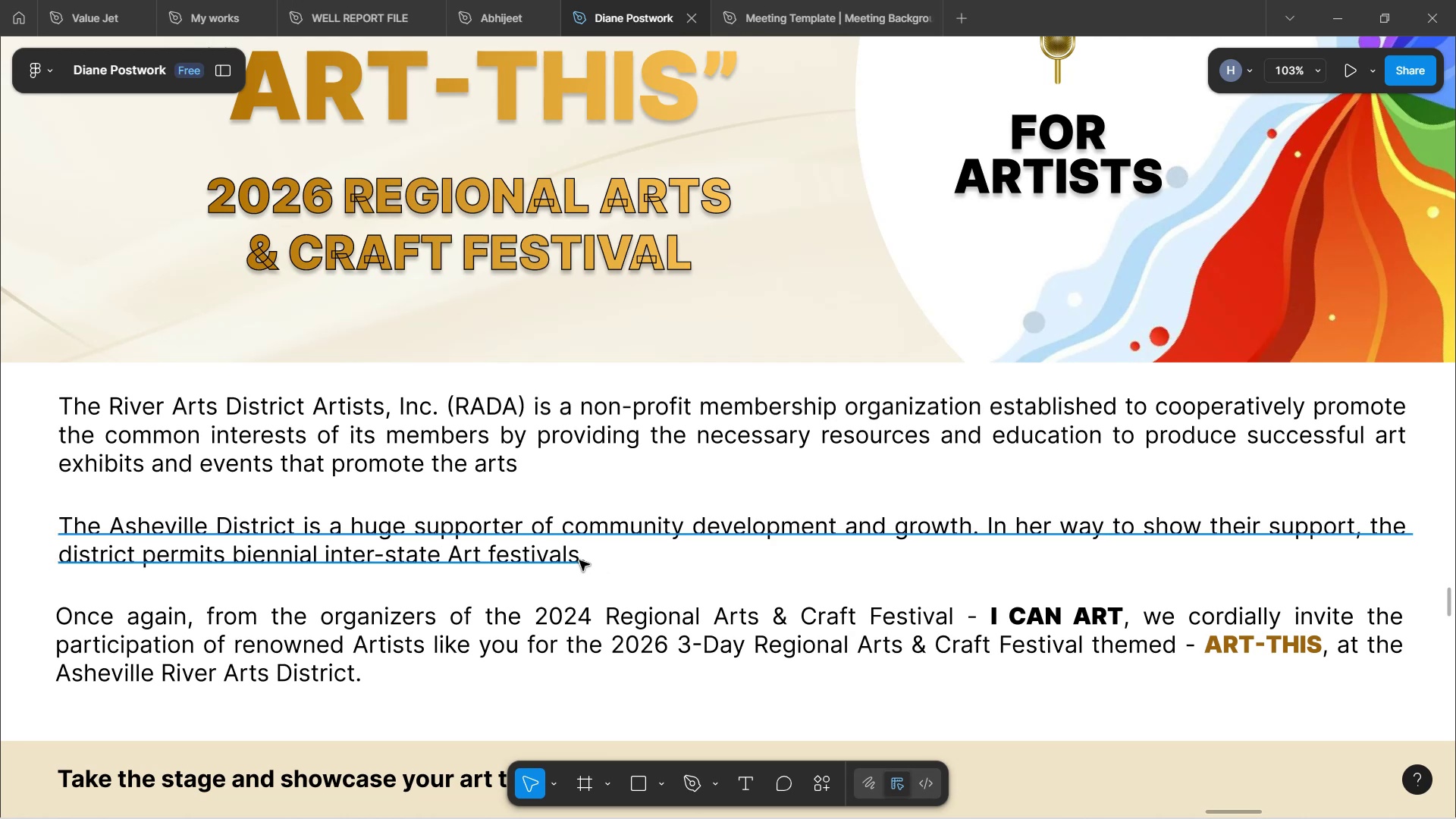 
double_click([577, 560])
 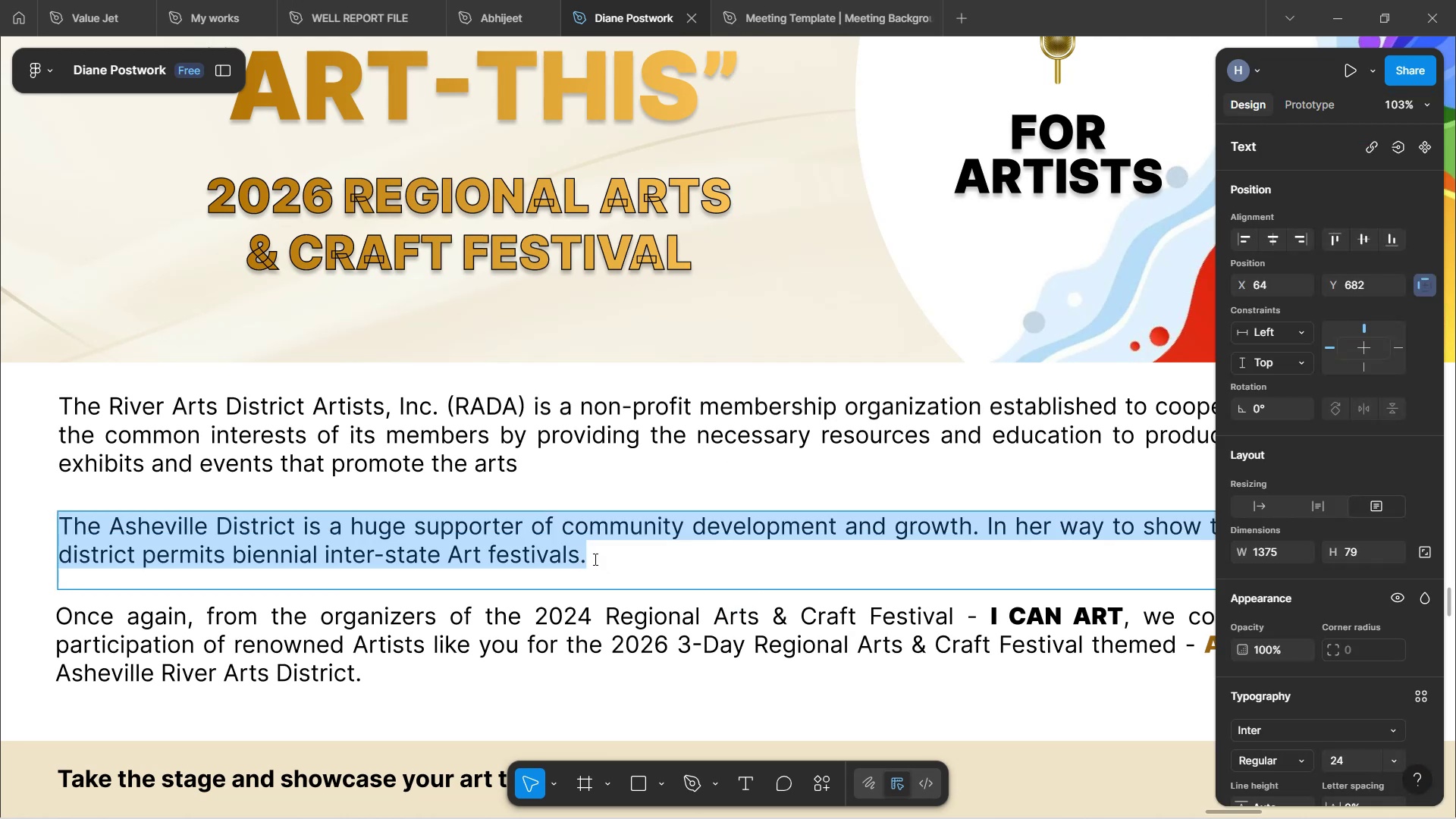 
left_click([594, 559])
 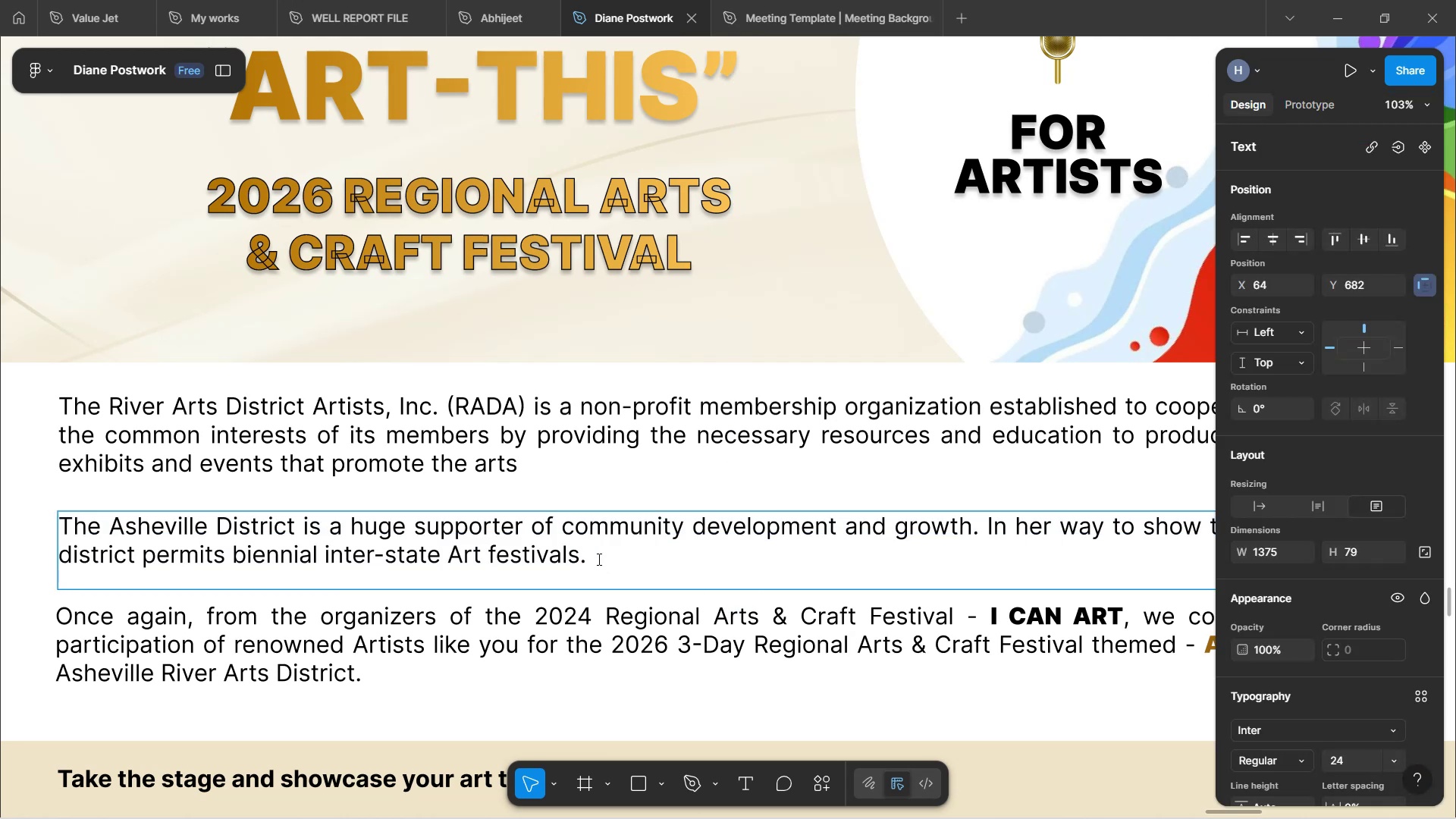 
key(ArrowDown)
 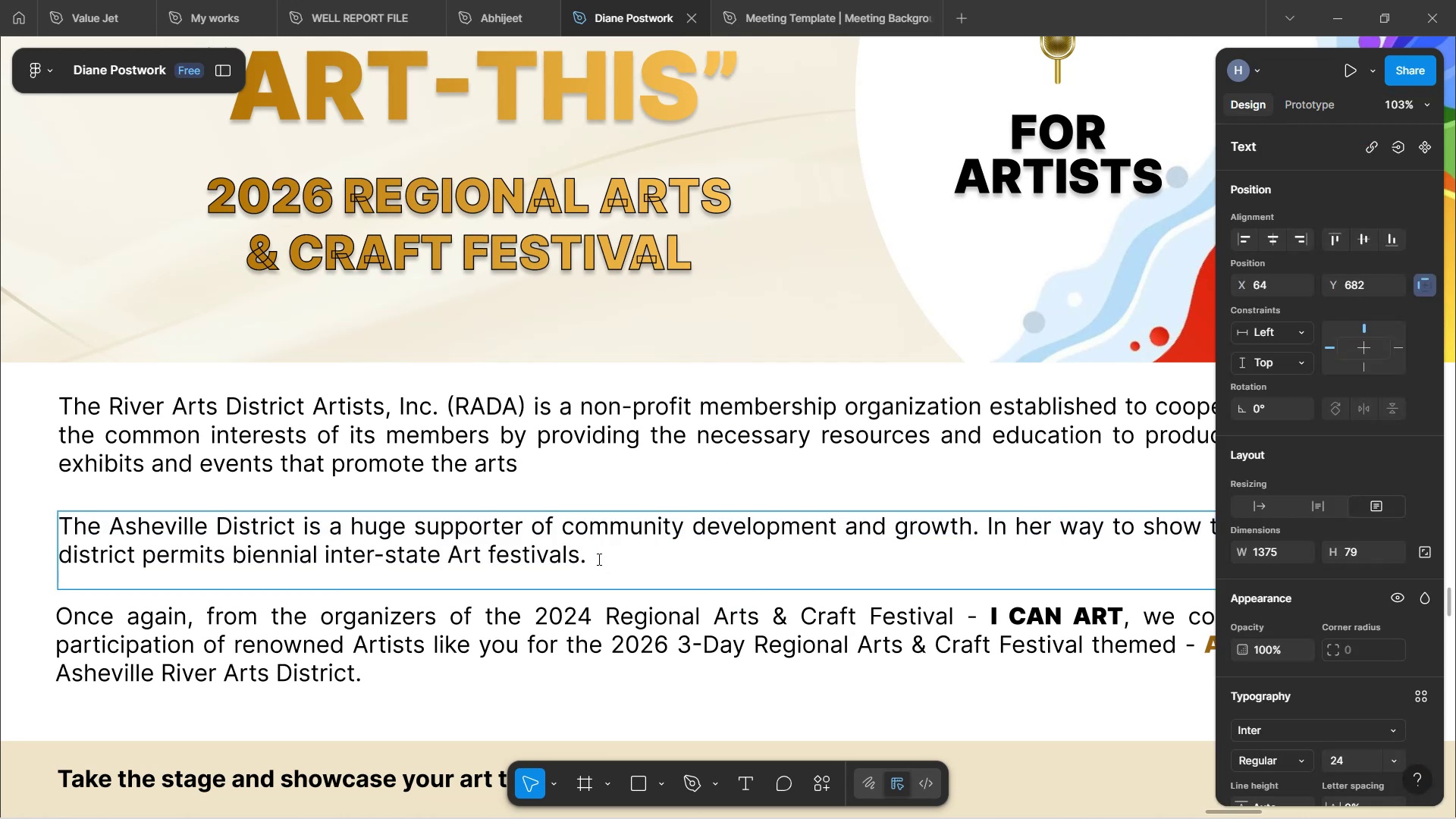 
key(ArrowRight)
 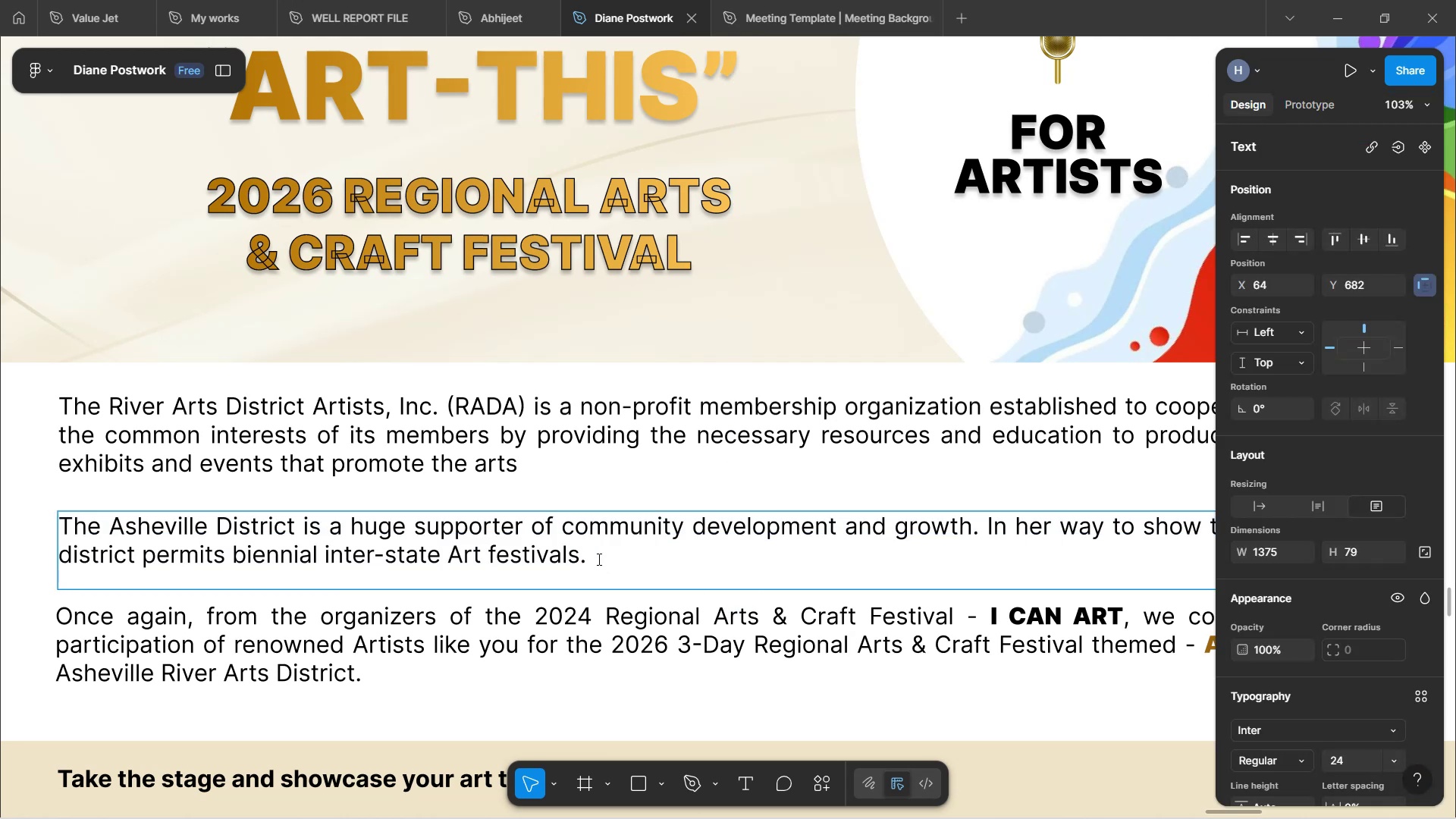 
key(ArrowDown)
 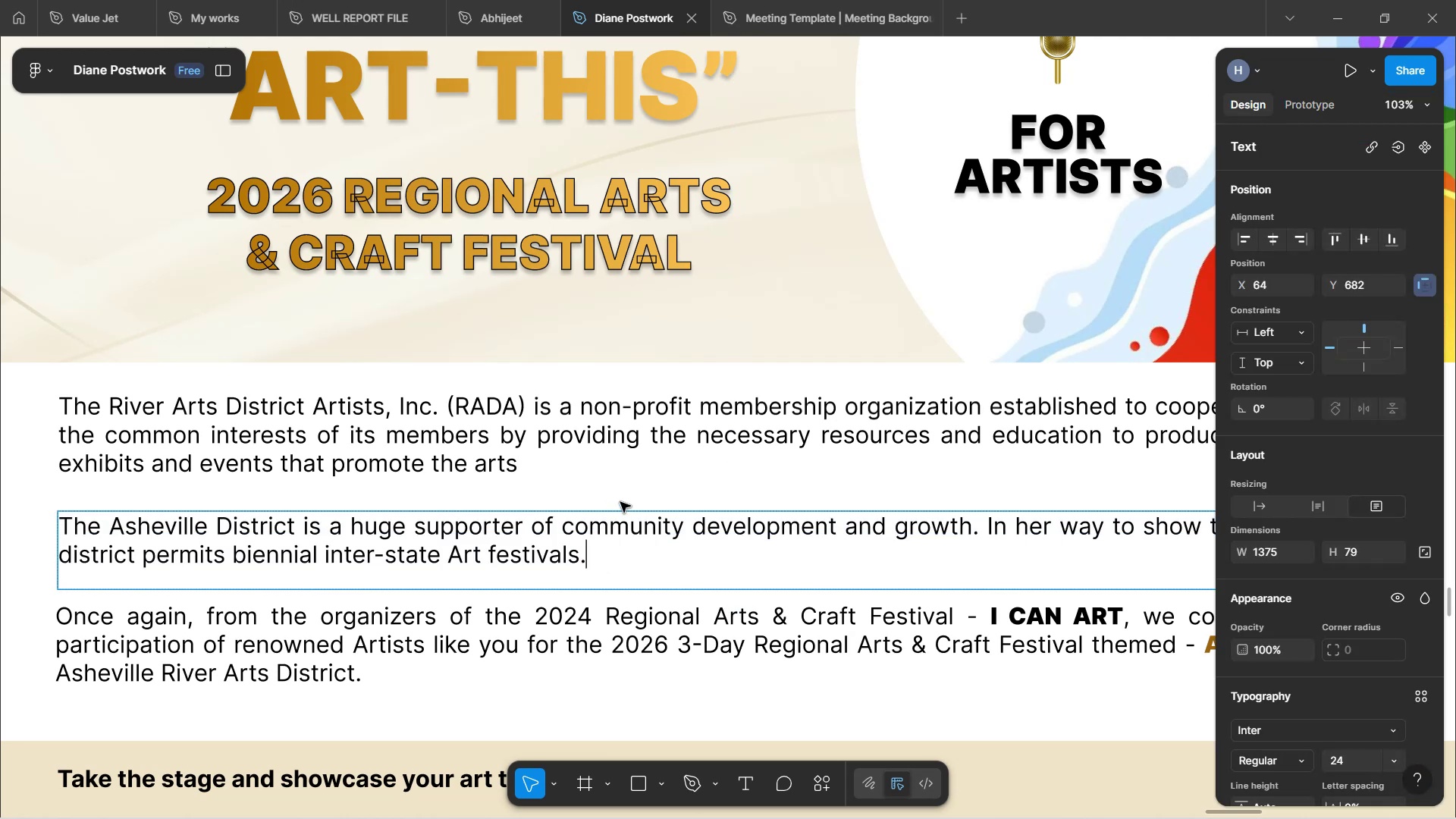 
left_click([626, 491])
 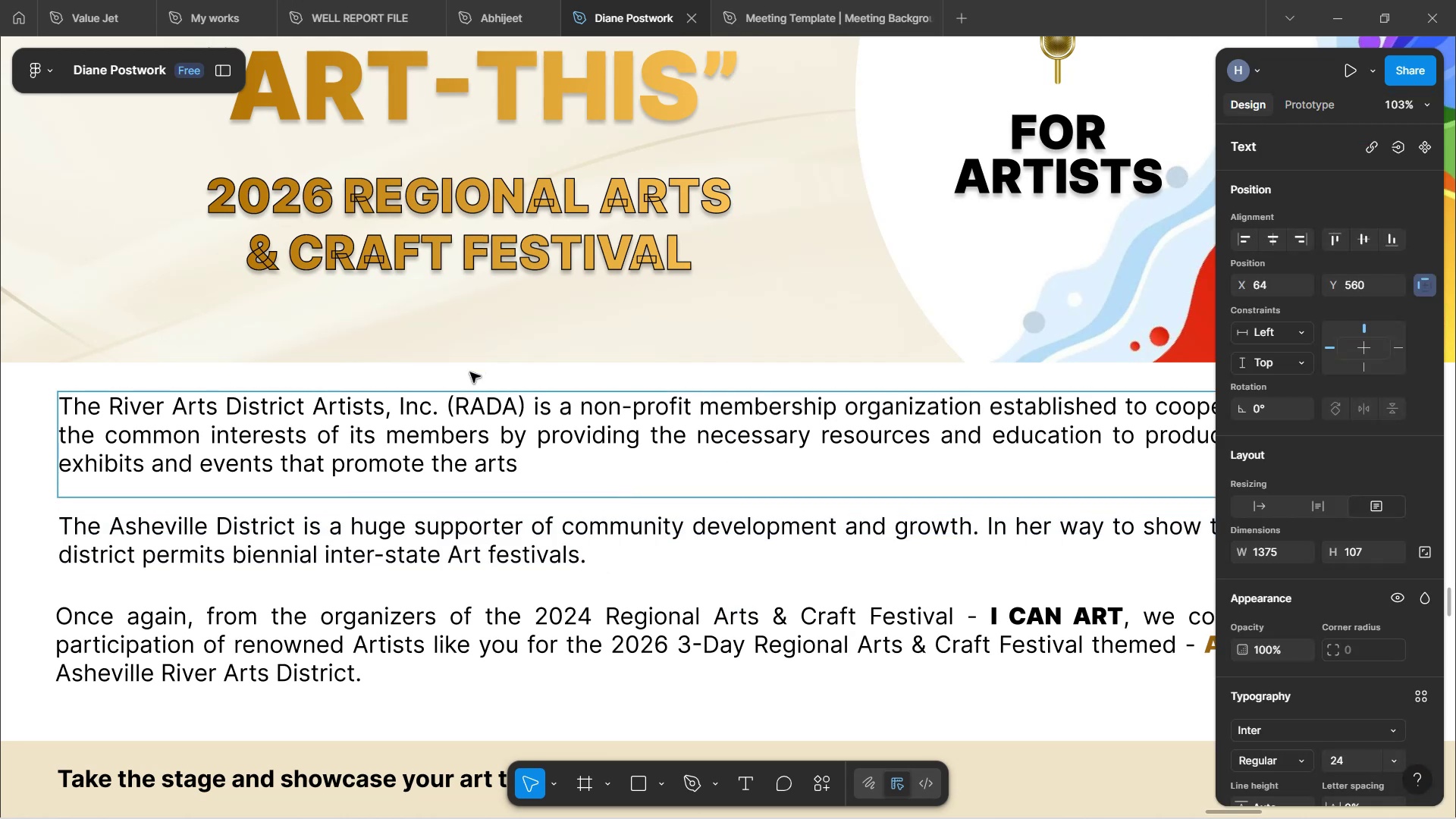 
left_click([470, 372])
 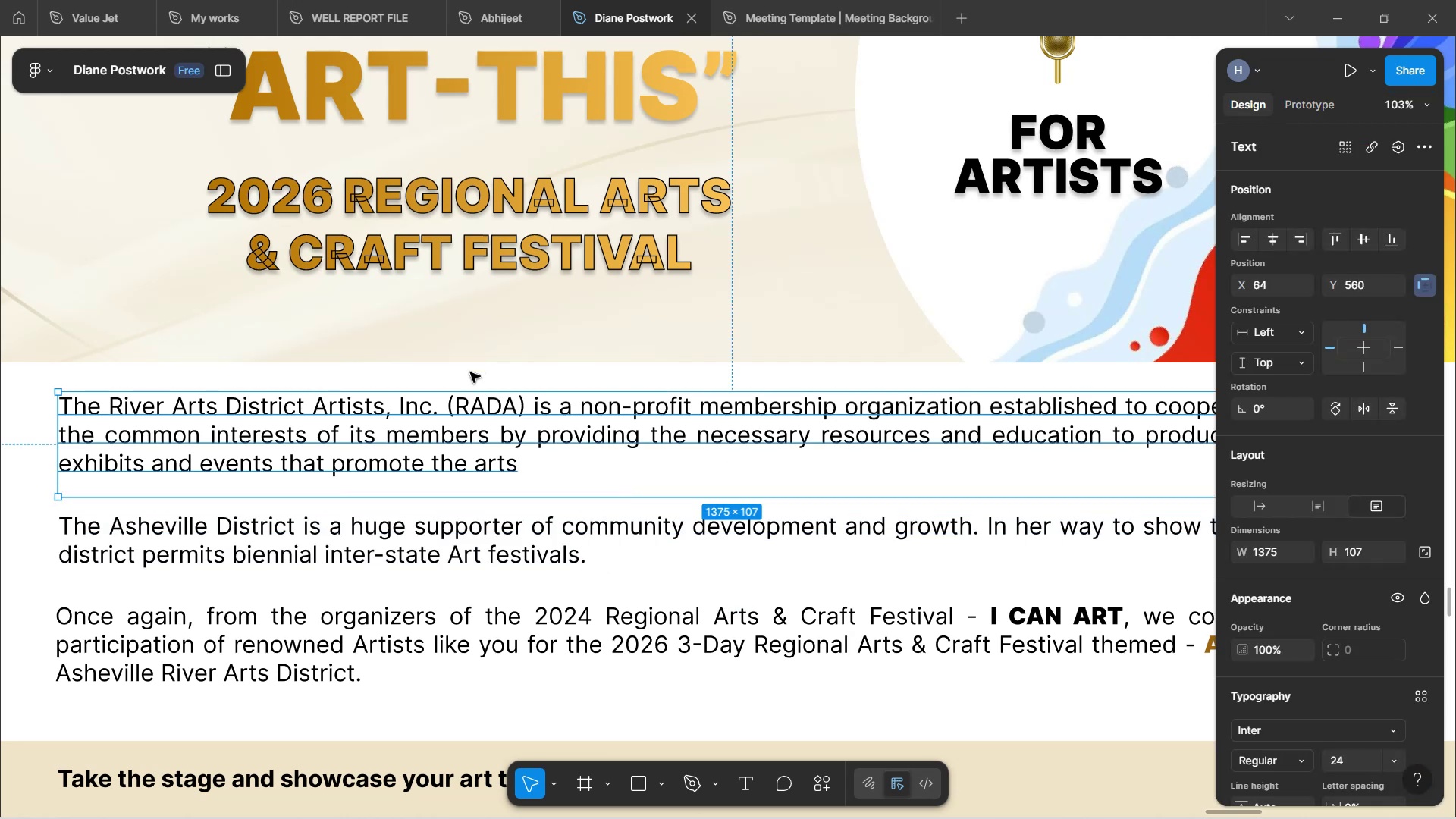 
left_click([470, 372])
 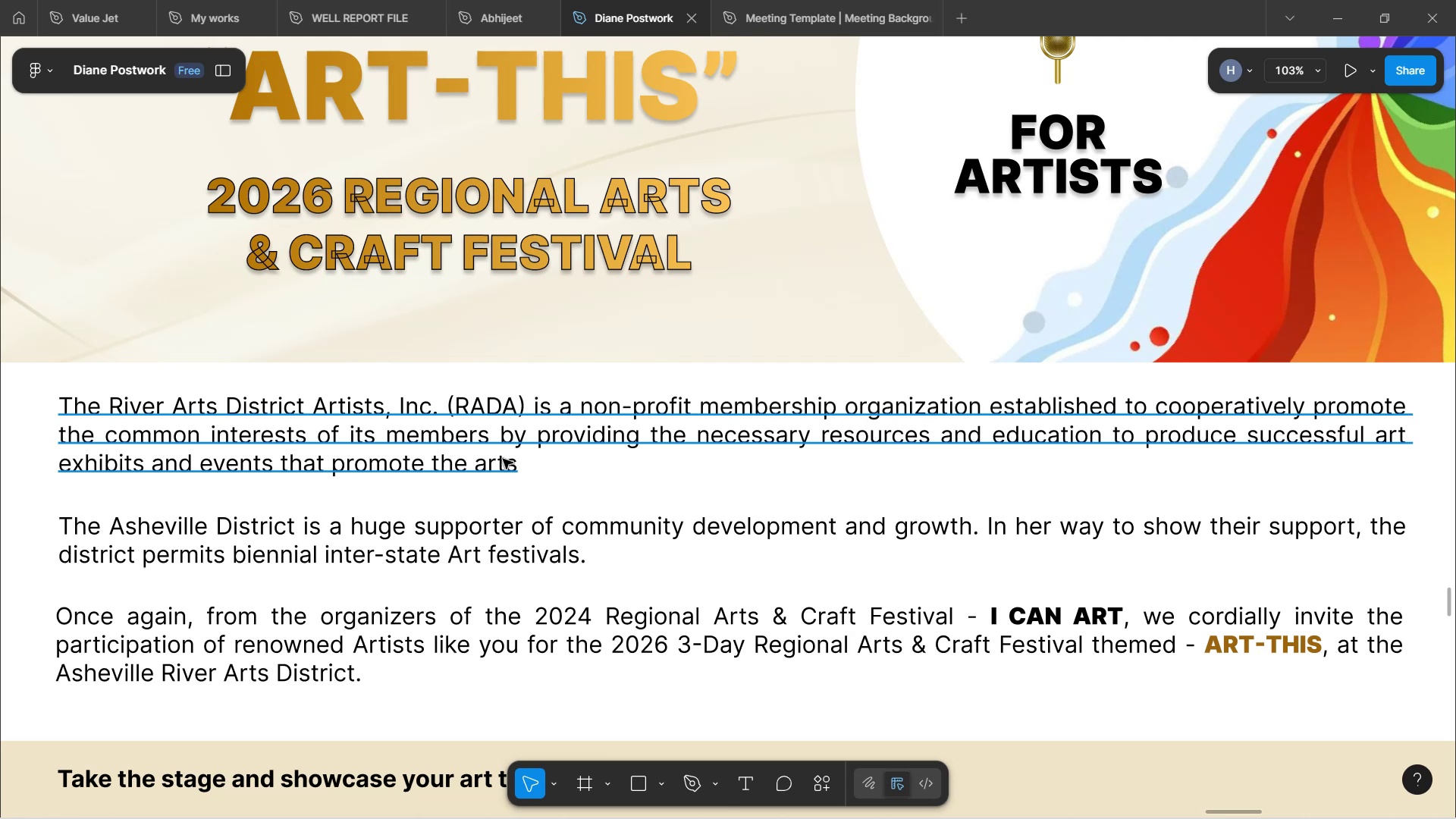 
double_click([503, 459])
 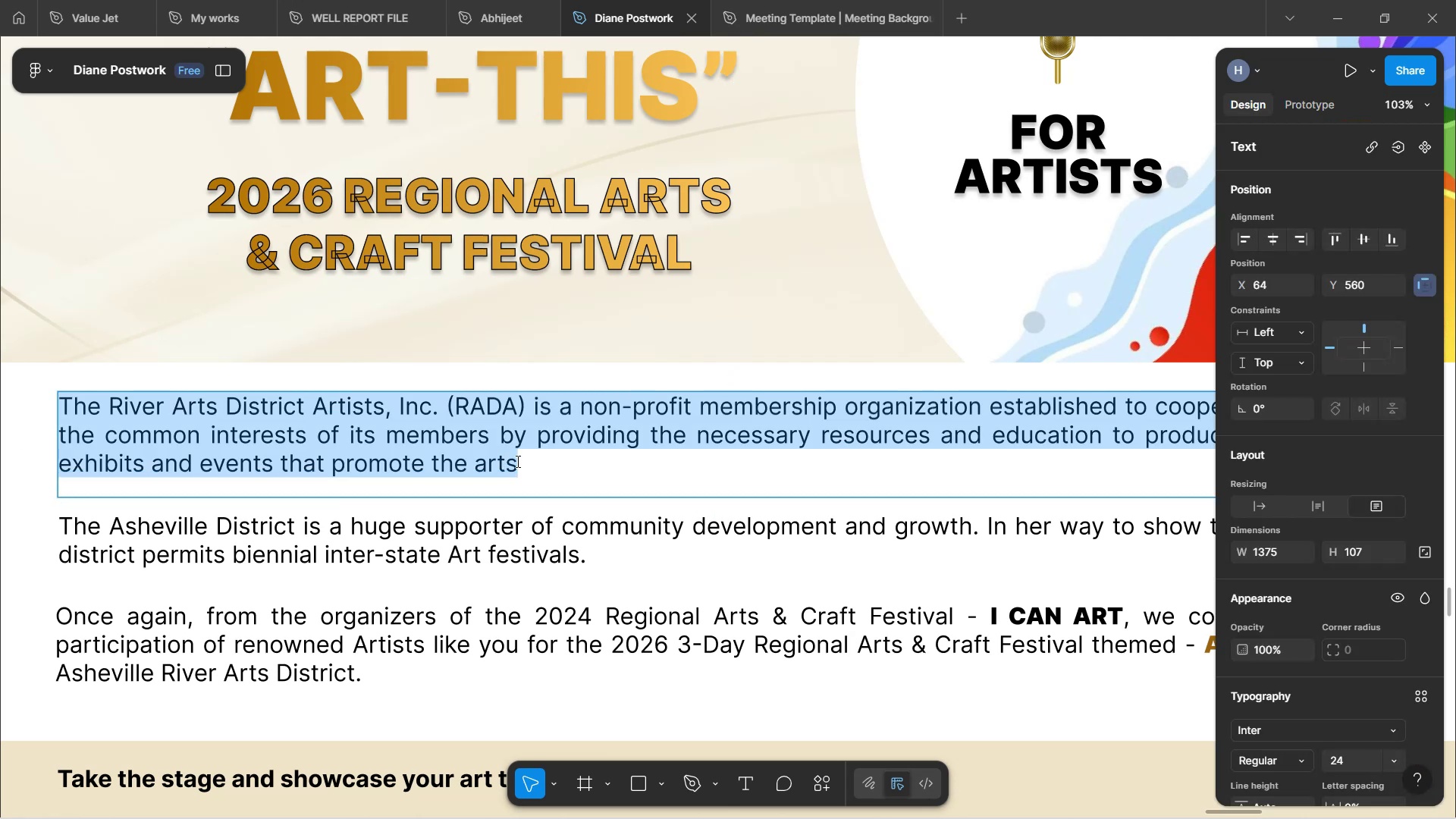 
key(ArrowRight)
 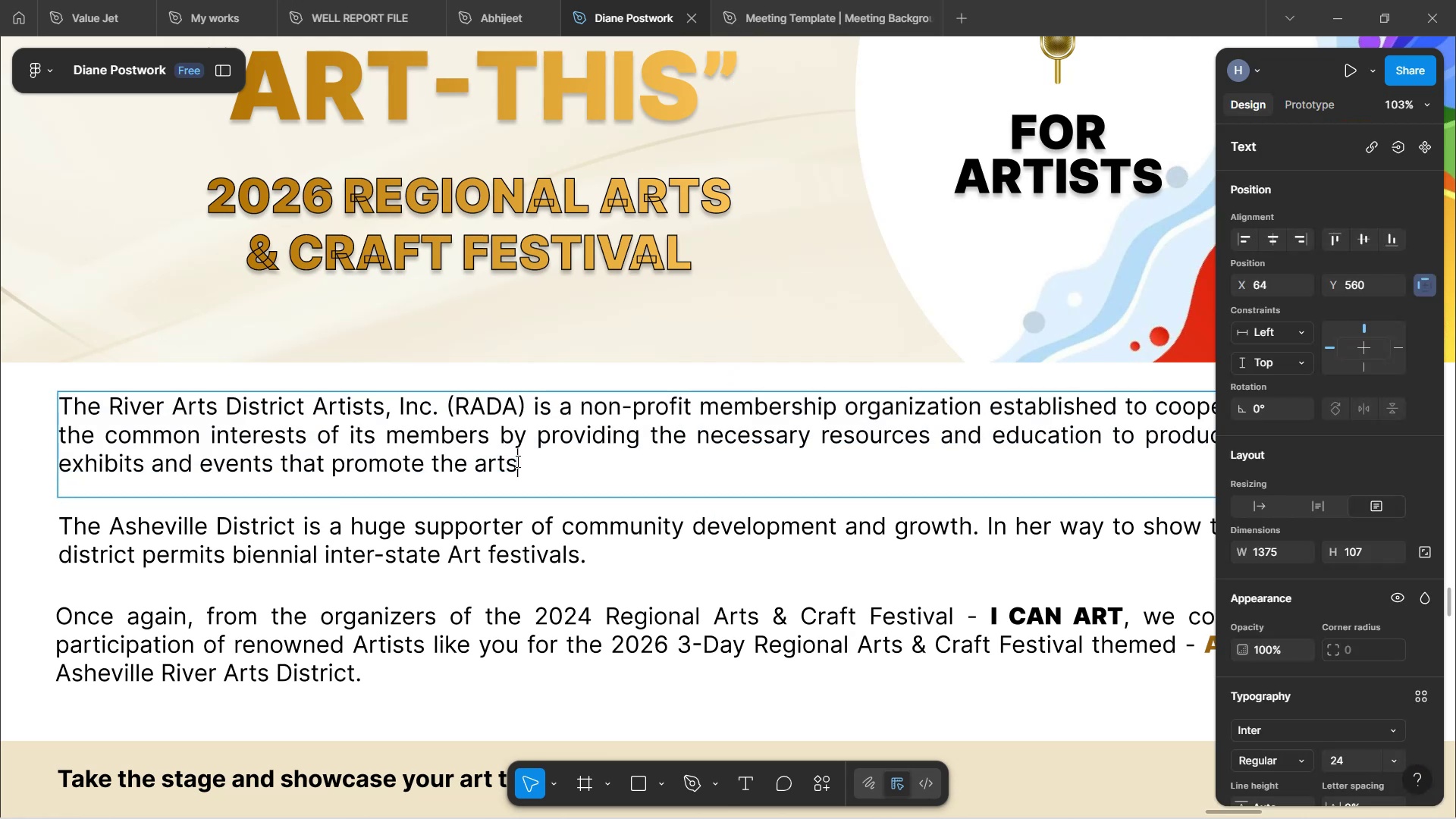 
key(Period)
 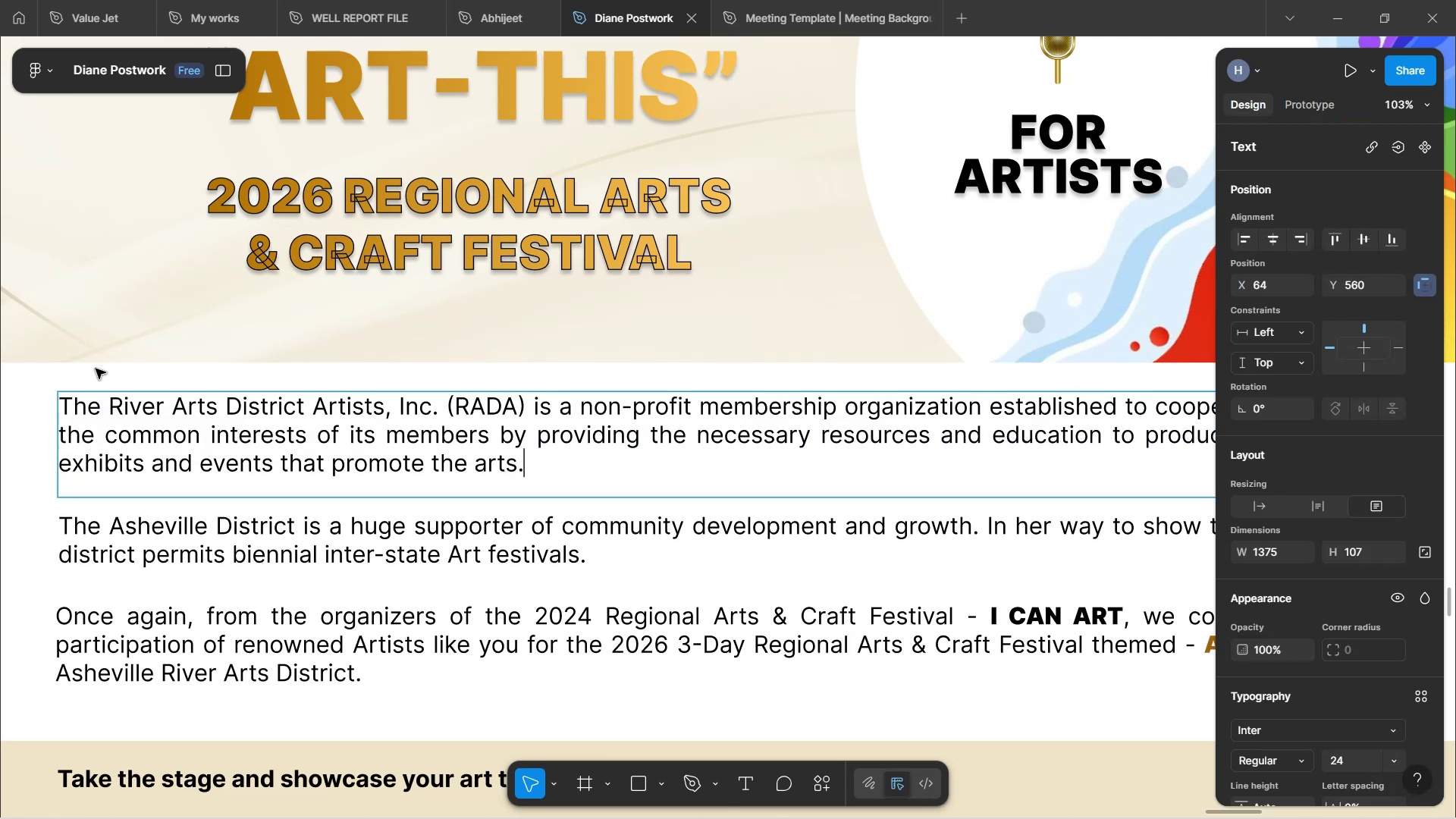 
left_click([42, 378])
 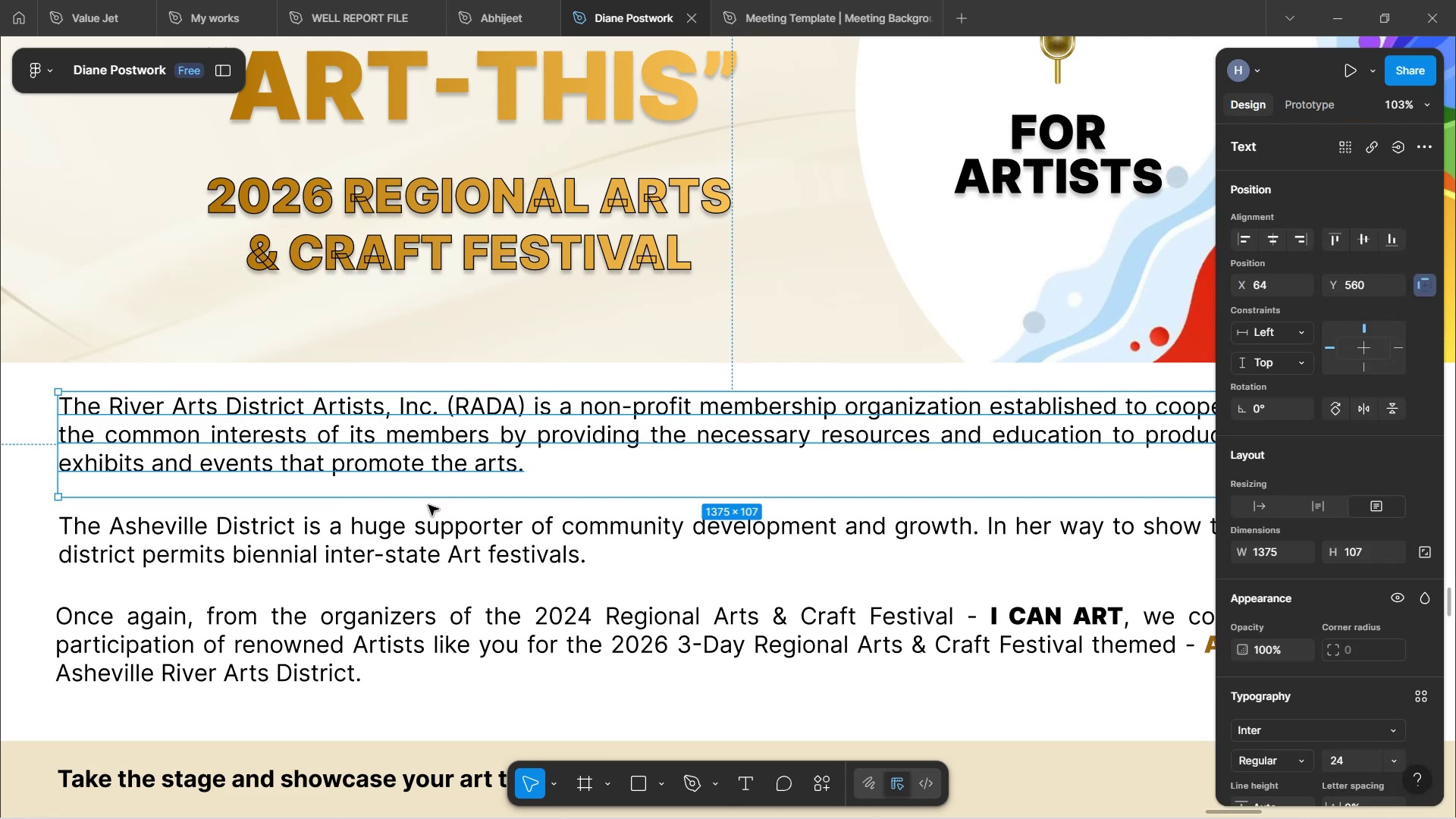 
left_click_drag(start_coordinate=[428, 501], to_coordinate=[430, 485])
 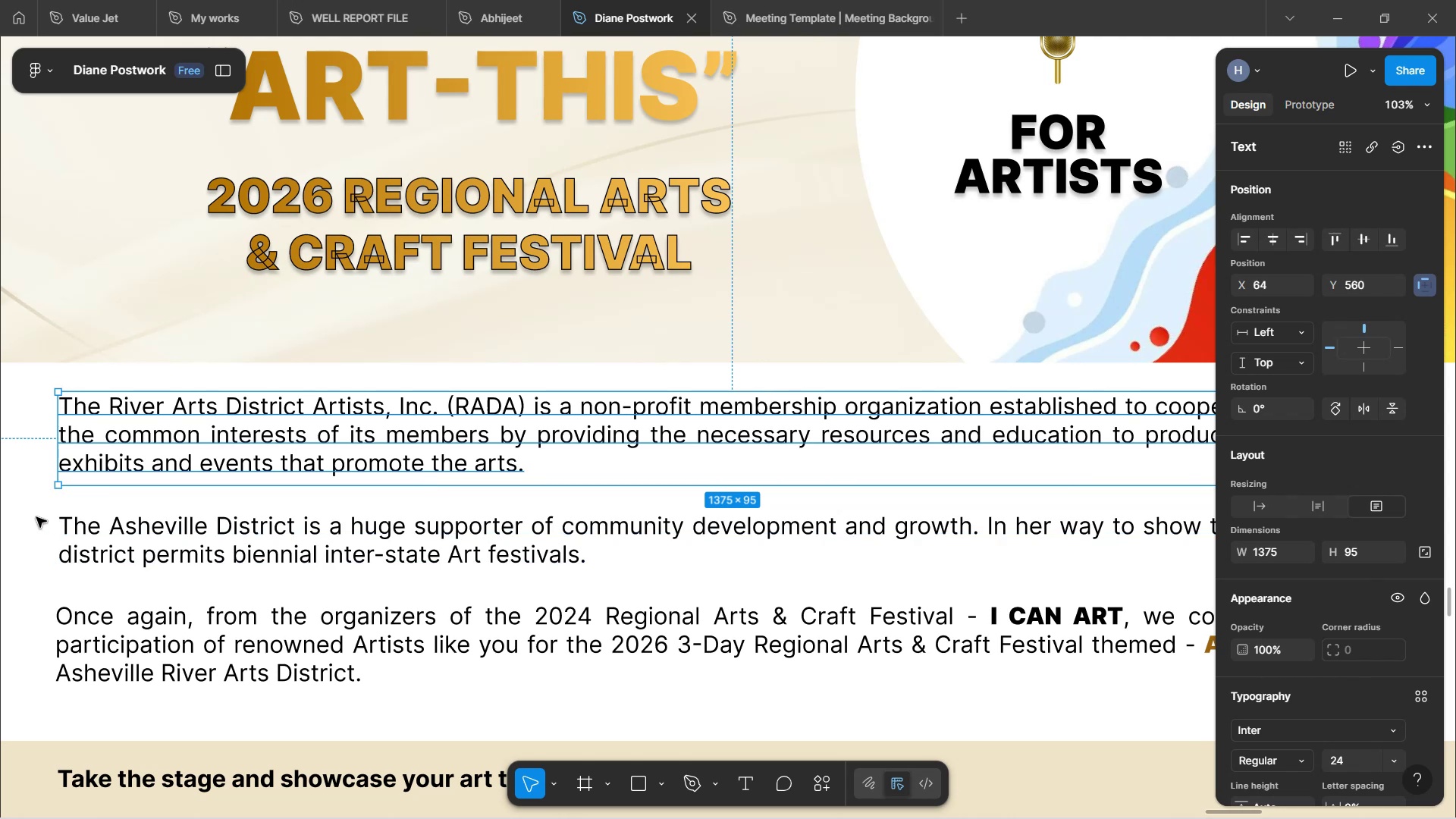 
left_click([17, 516])
 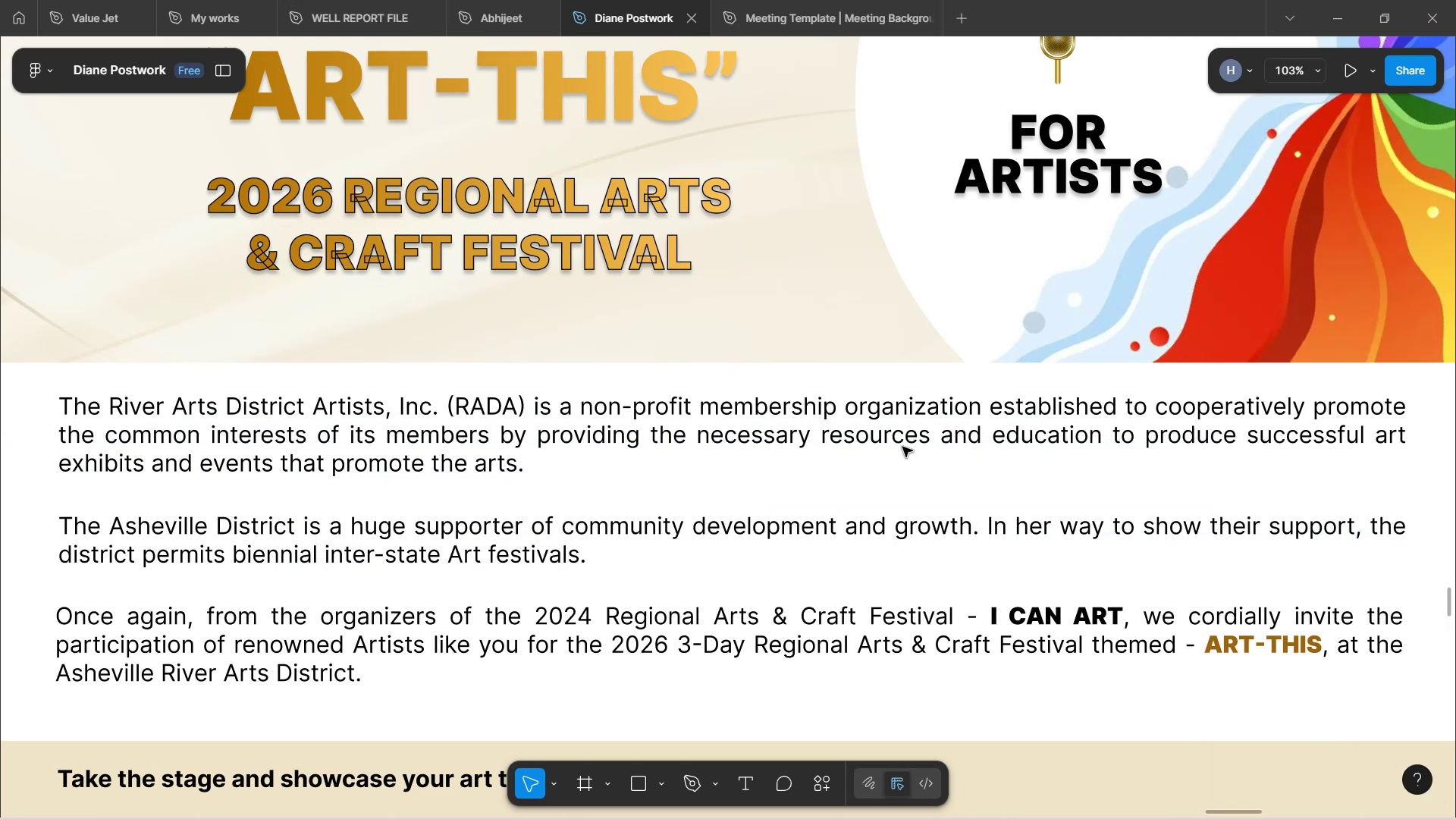 
scroll: coordinate [956, 448], scroll_direction: down, amount: 3.0
 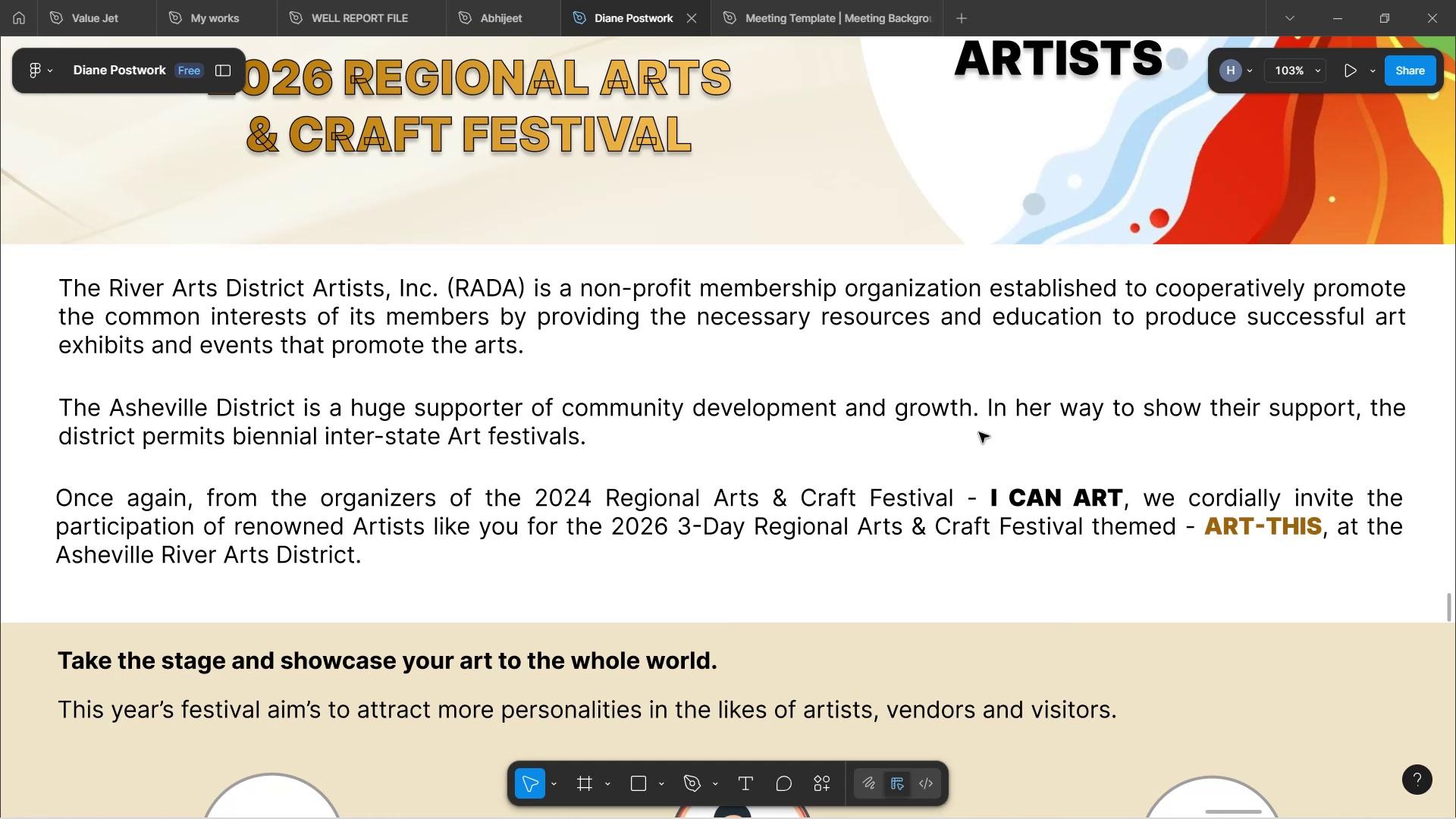 
wait(35.35)
 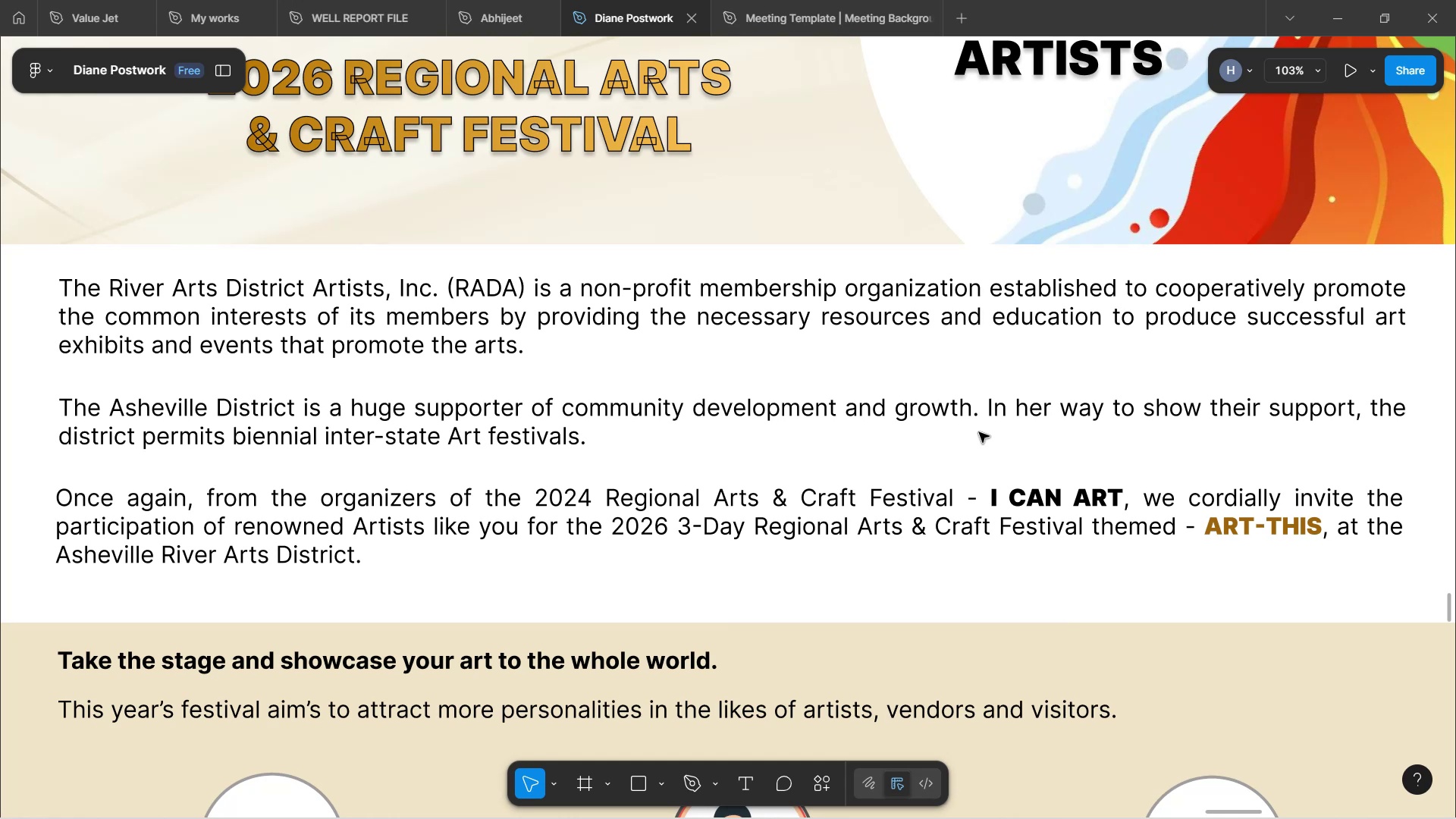 
left_click([1063, 453])
 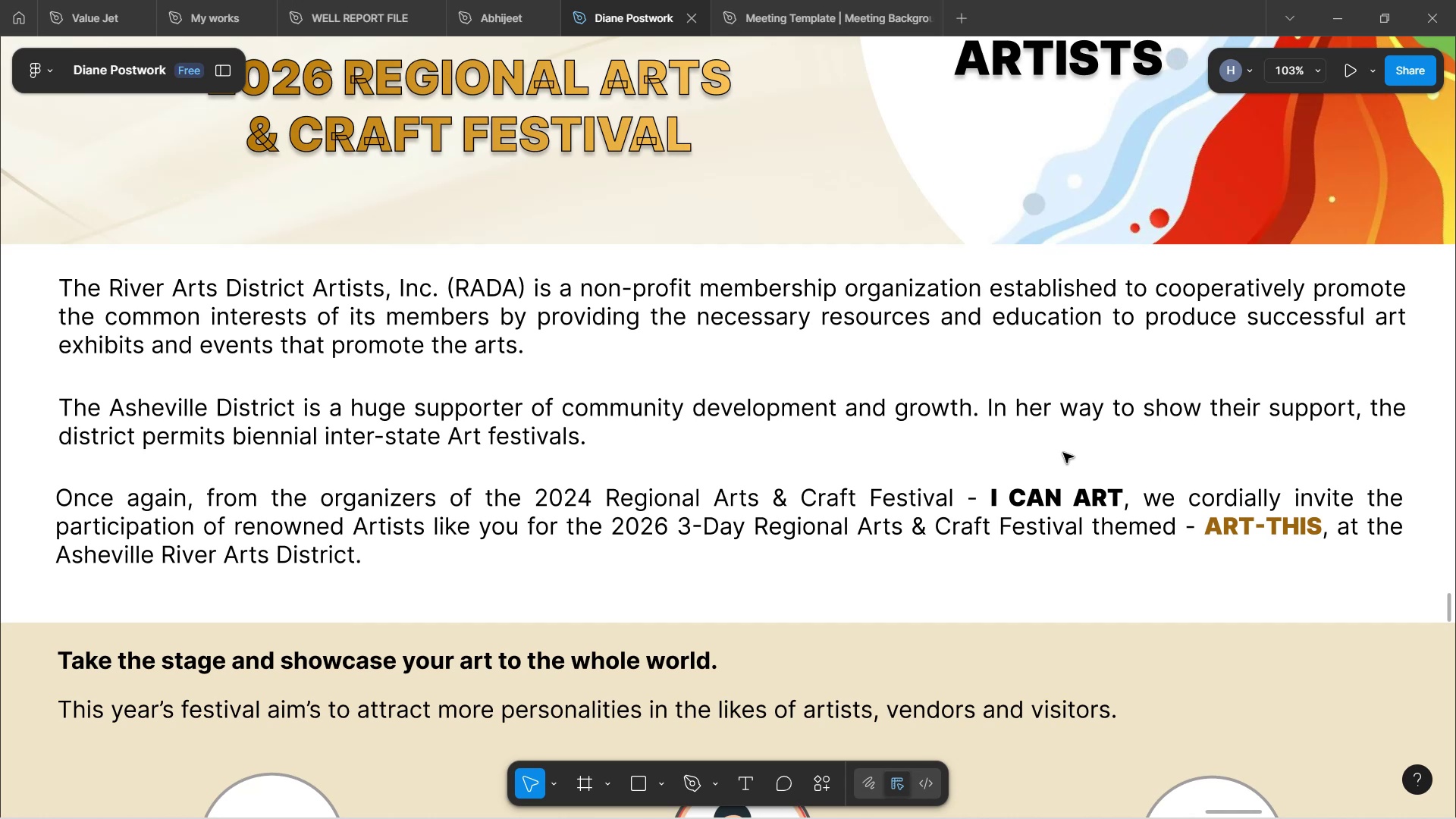 
scroll: coordinate [960, 458], scroll_direction: up, amount: 16.0
 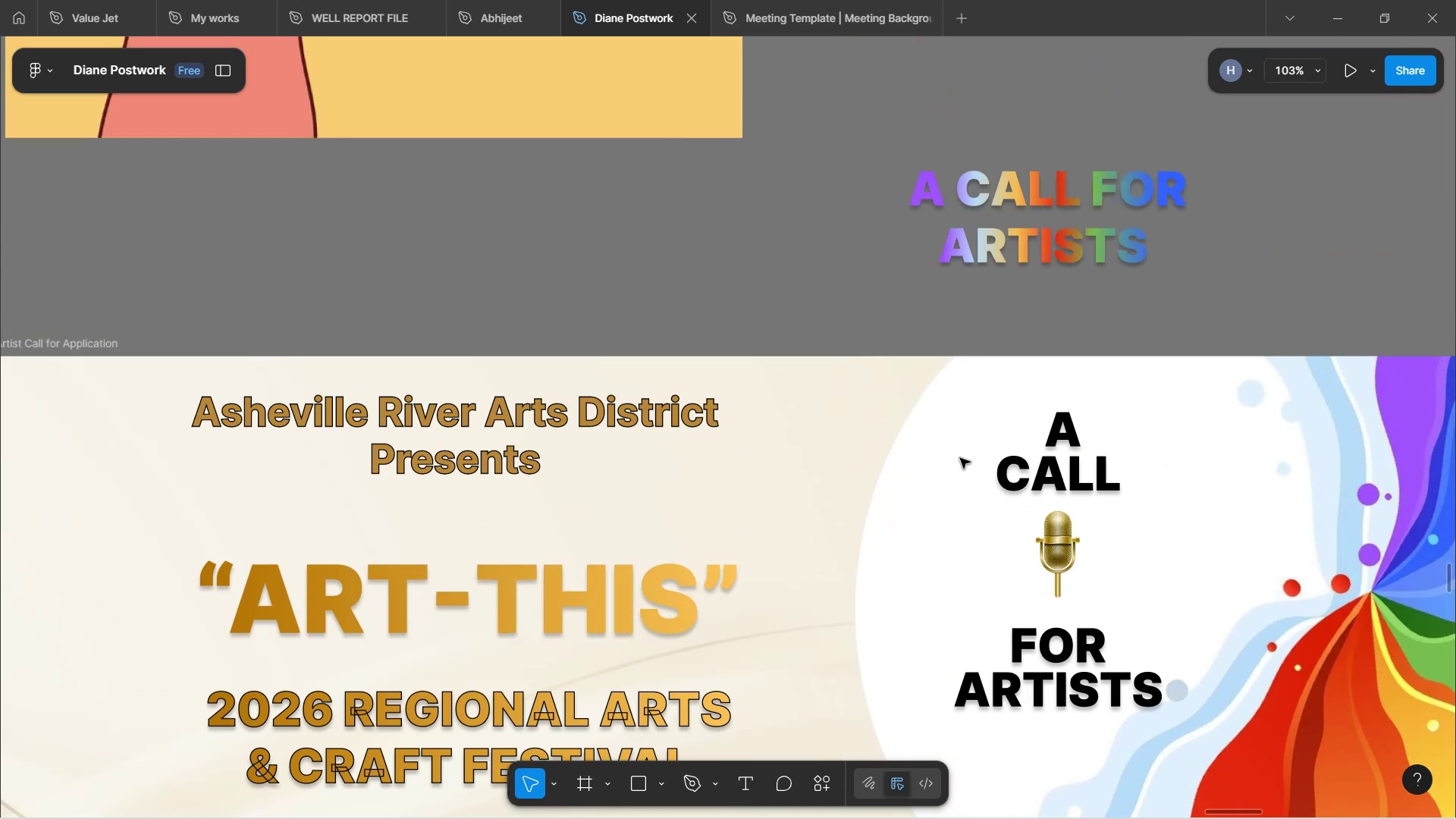 
scroll: coordinate [954, 385], scroll_direction: down, amount: 19.0
 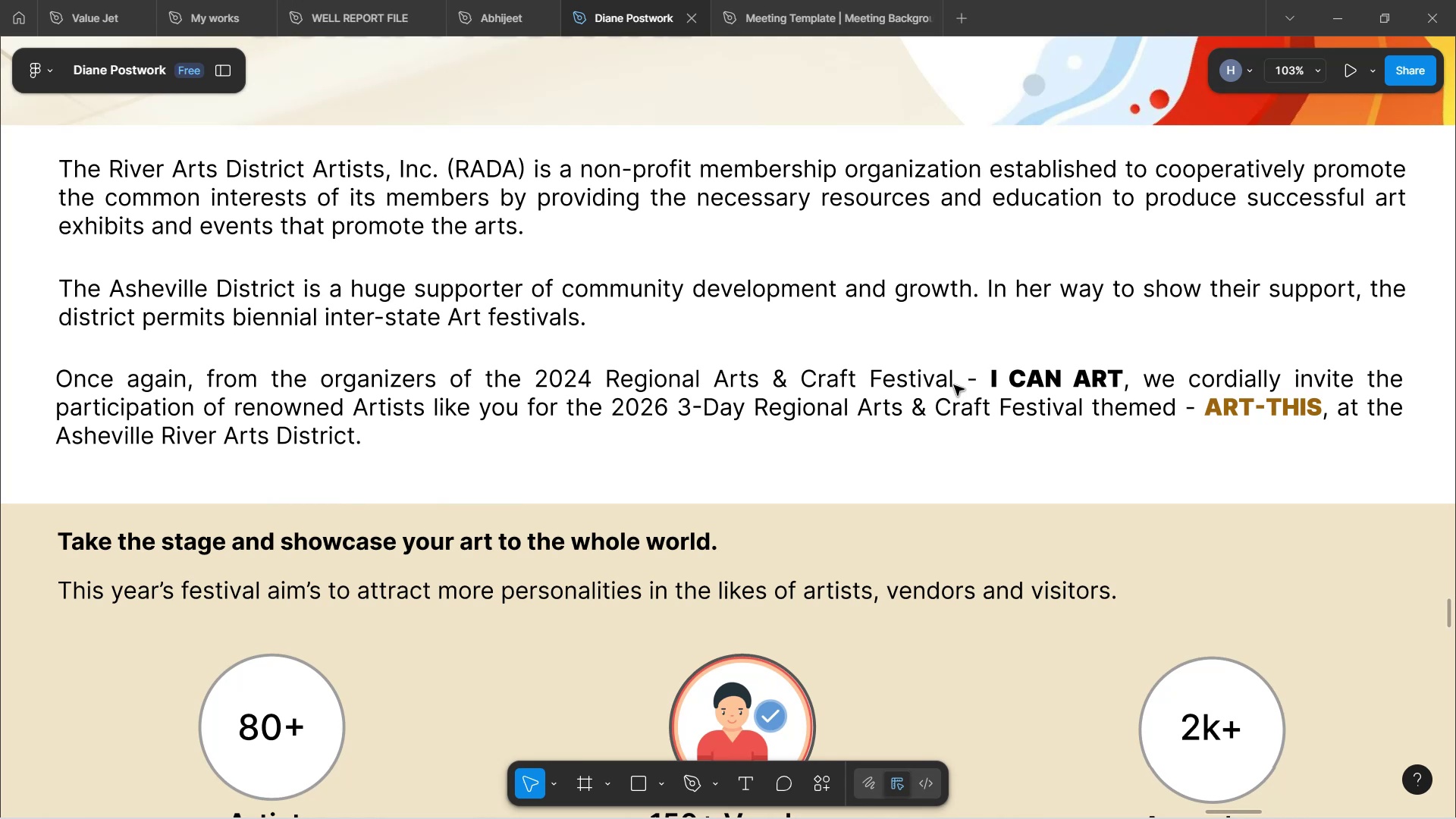 
scroll: coordinate [954, 385], scroll_direction: up, amount: 7.0
 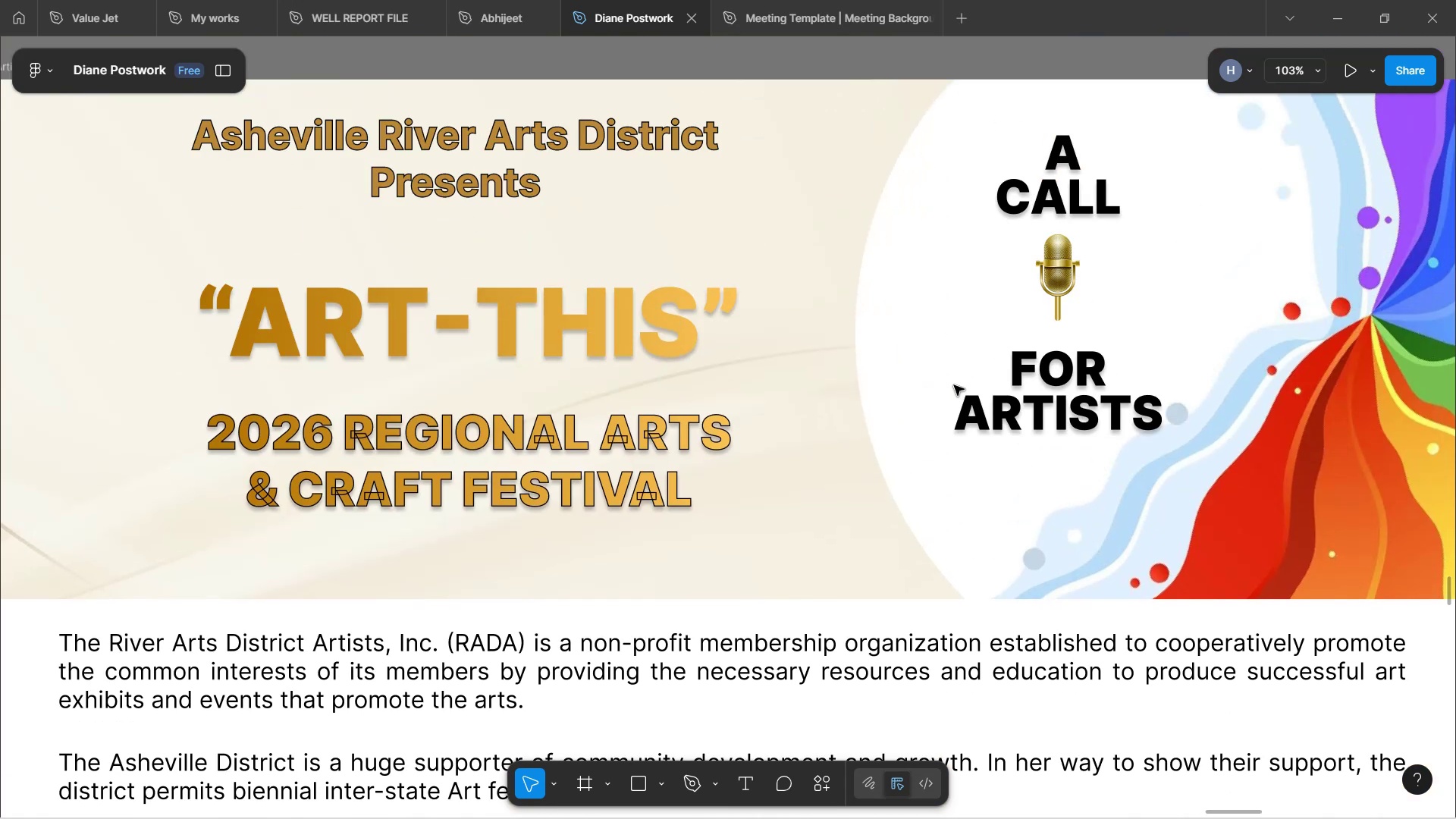 
scroll: coordinate [954, 385], scroll_direction: down, amount: 3.0
 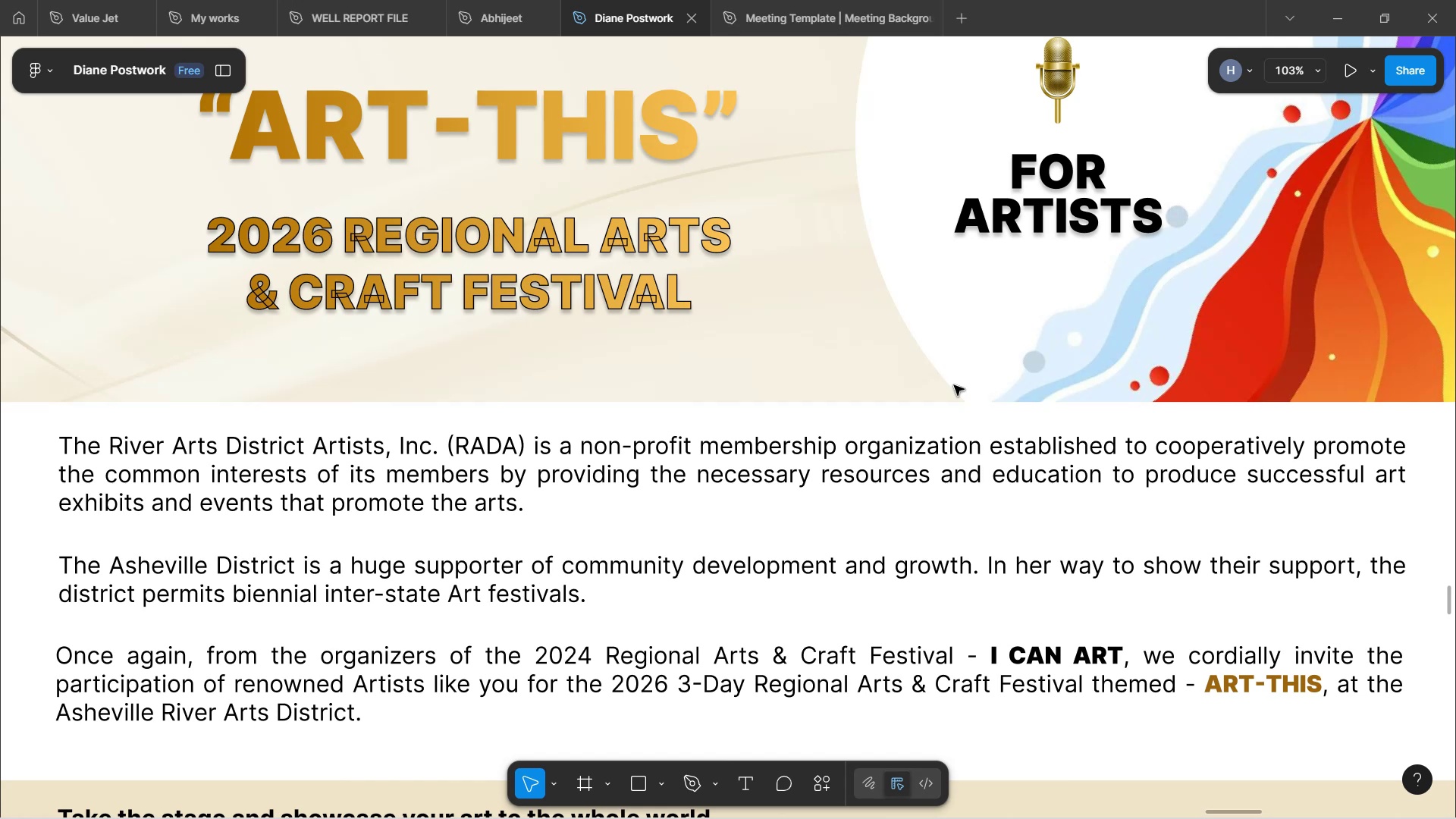 
wait(19.69)
 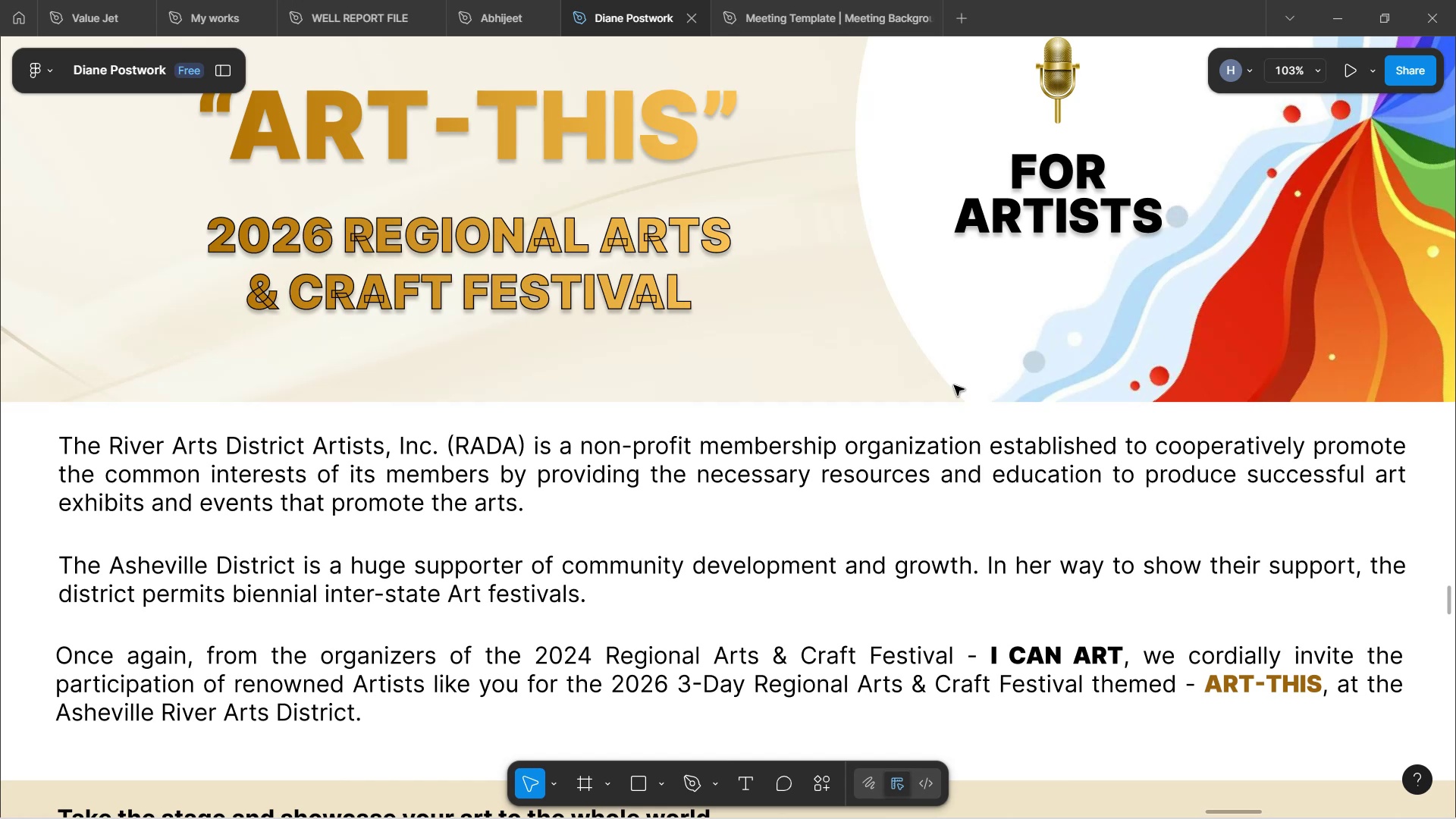 
left_click([748, 475])
 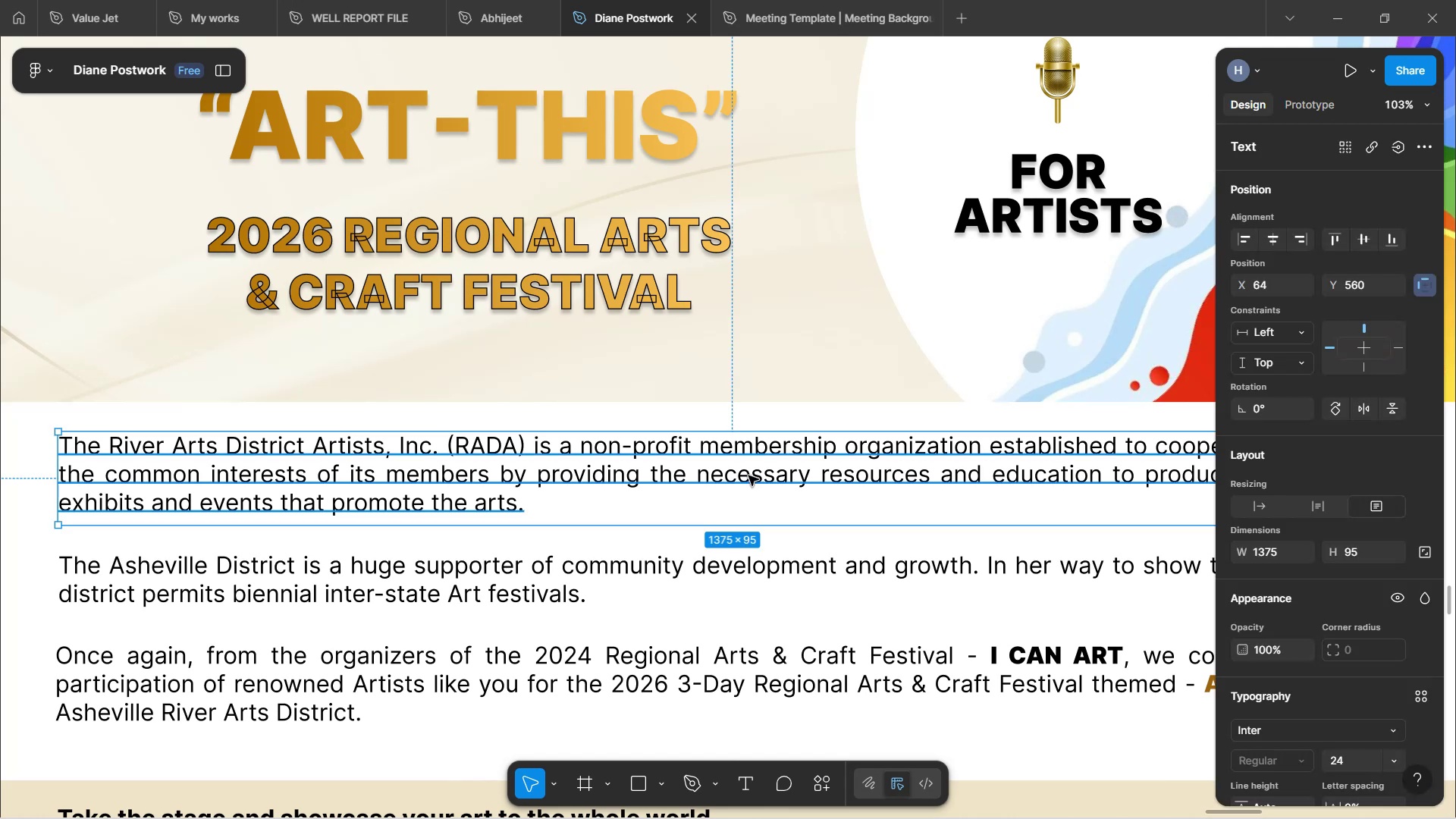 
left_click_drag(start_coordinate=[748, 475], to_coordinate=[775, 403])
 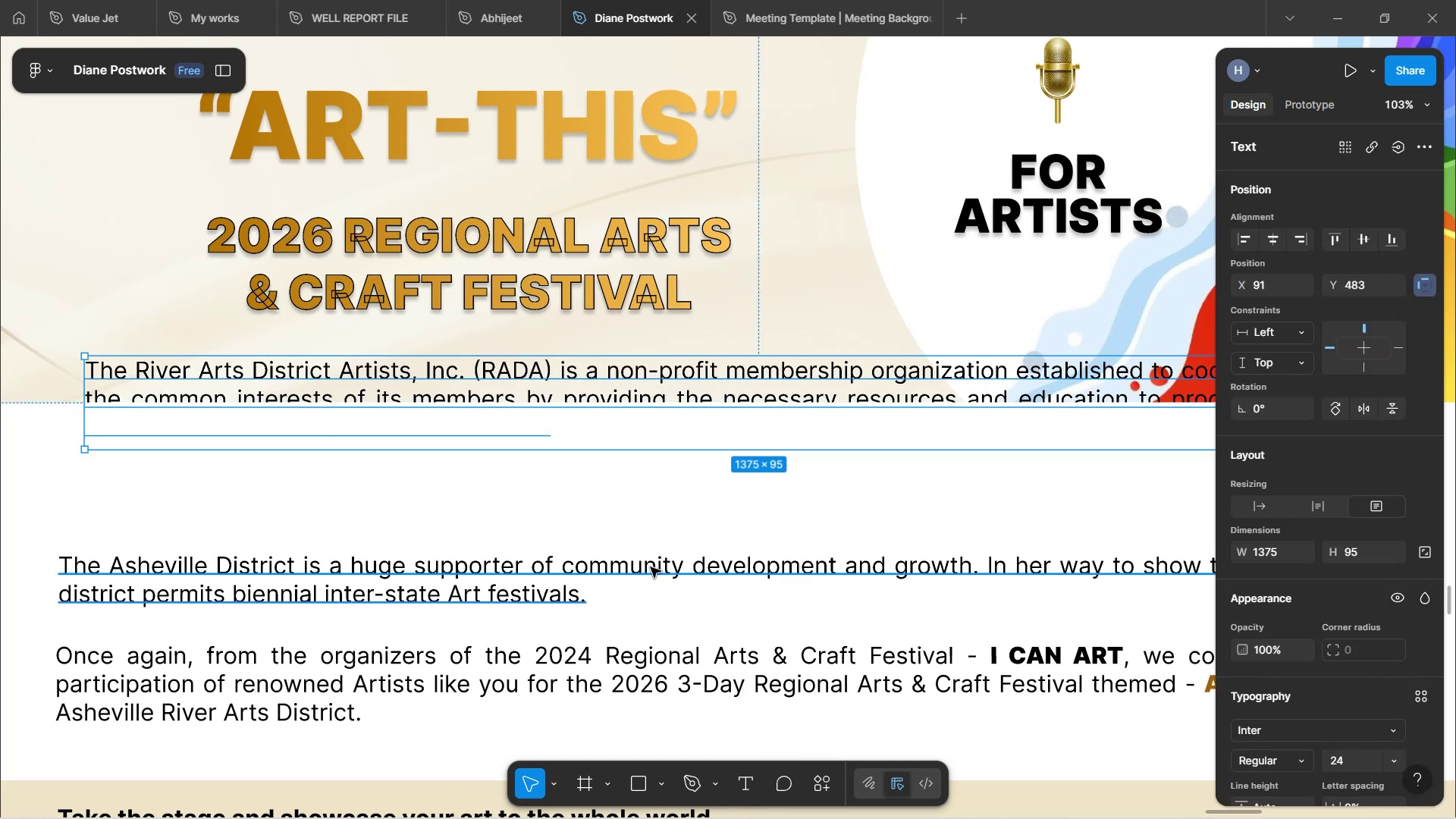 
left_click([651, 567])
 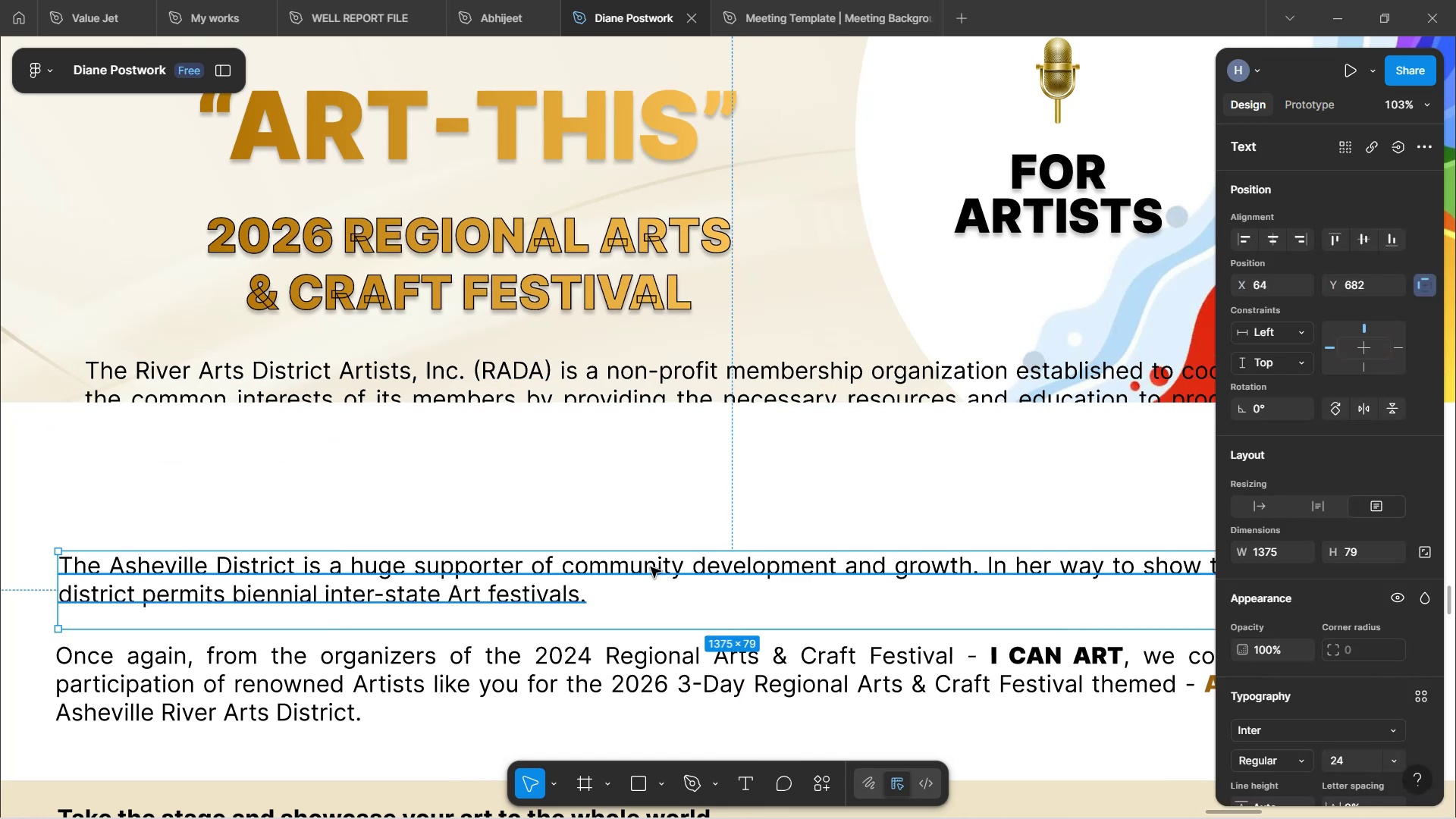 
left_click_drag(start_coordinate=[651, 576], to_coordinate=[647, 467])
 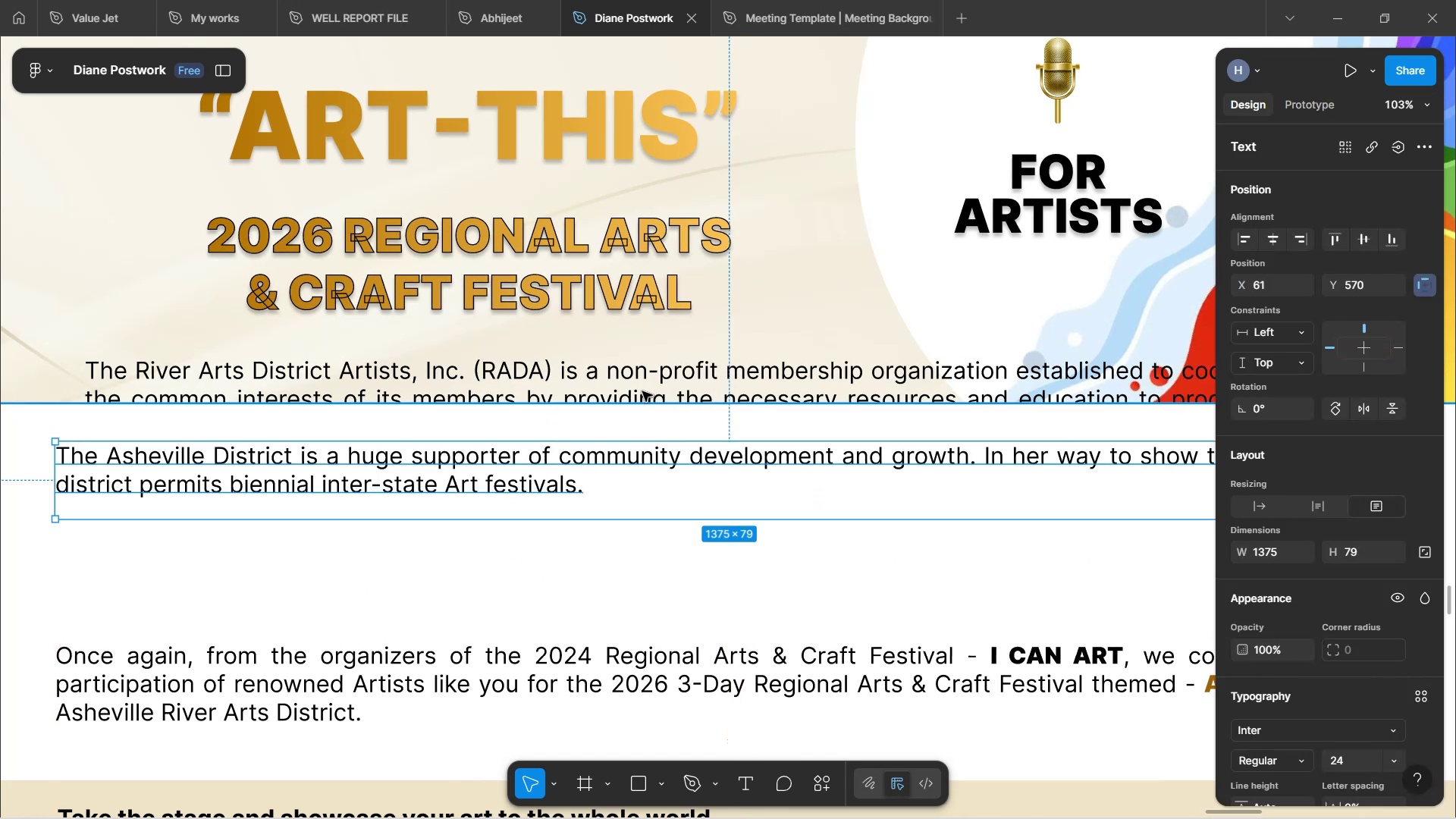 
left_click([642, 391])
 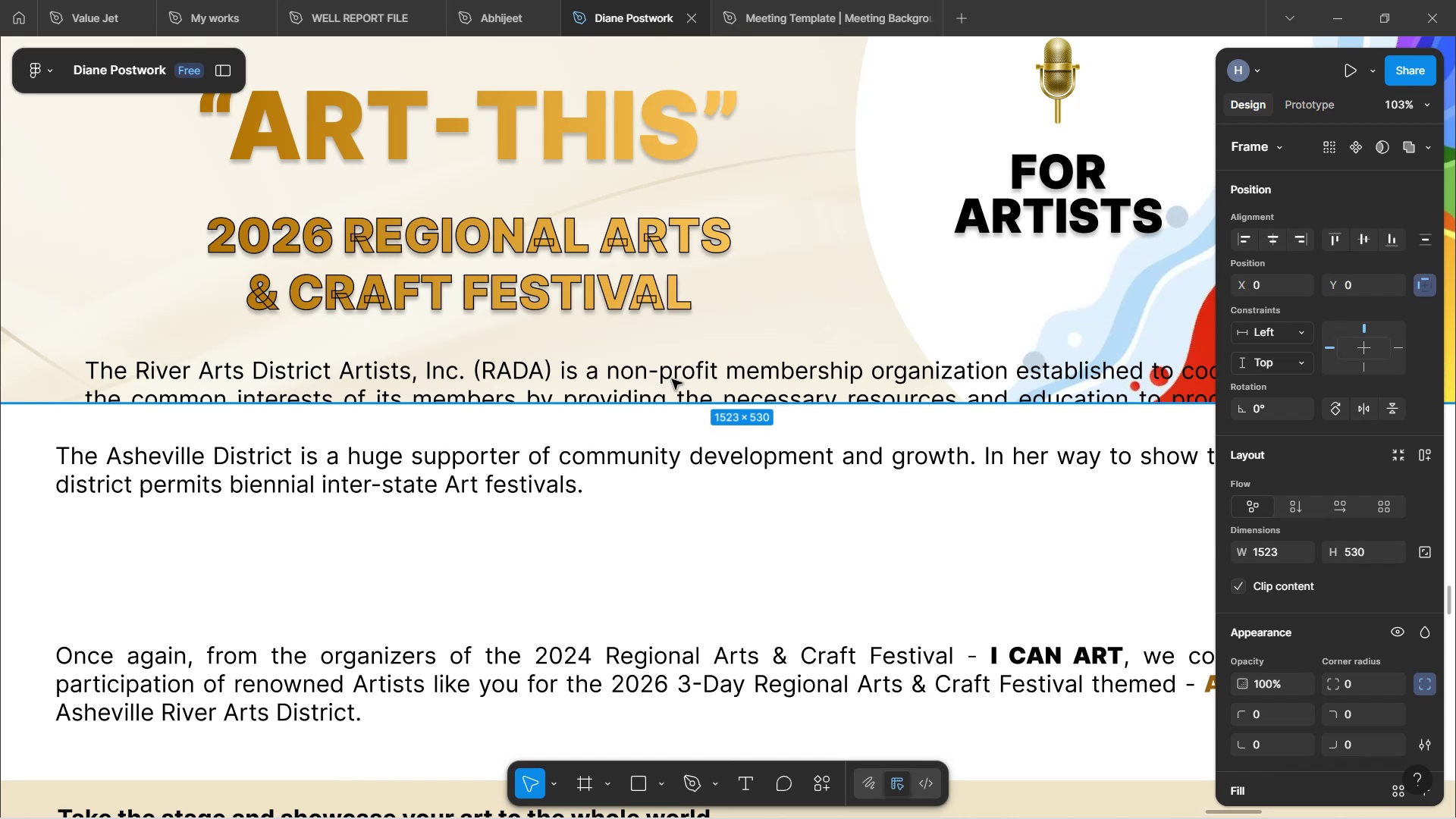 
double_click([672, 379])
 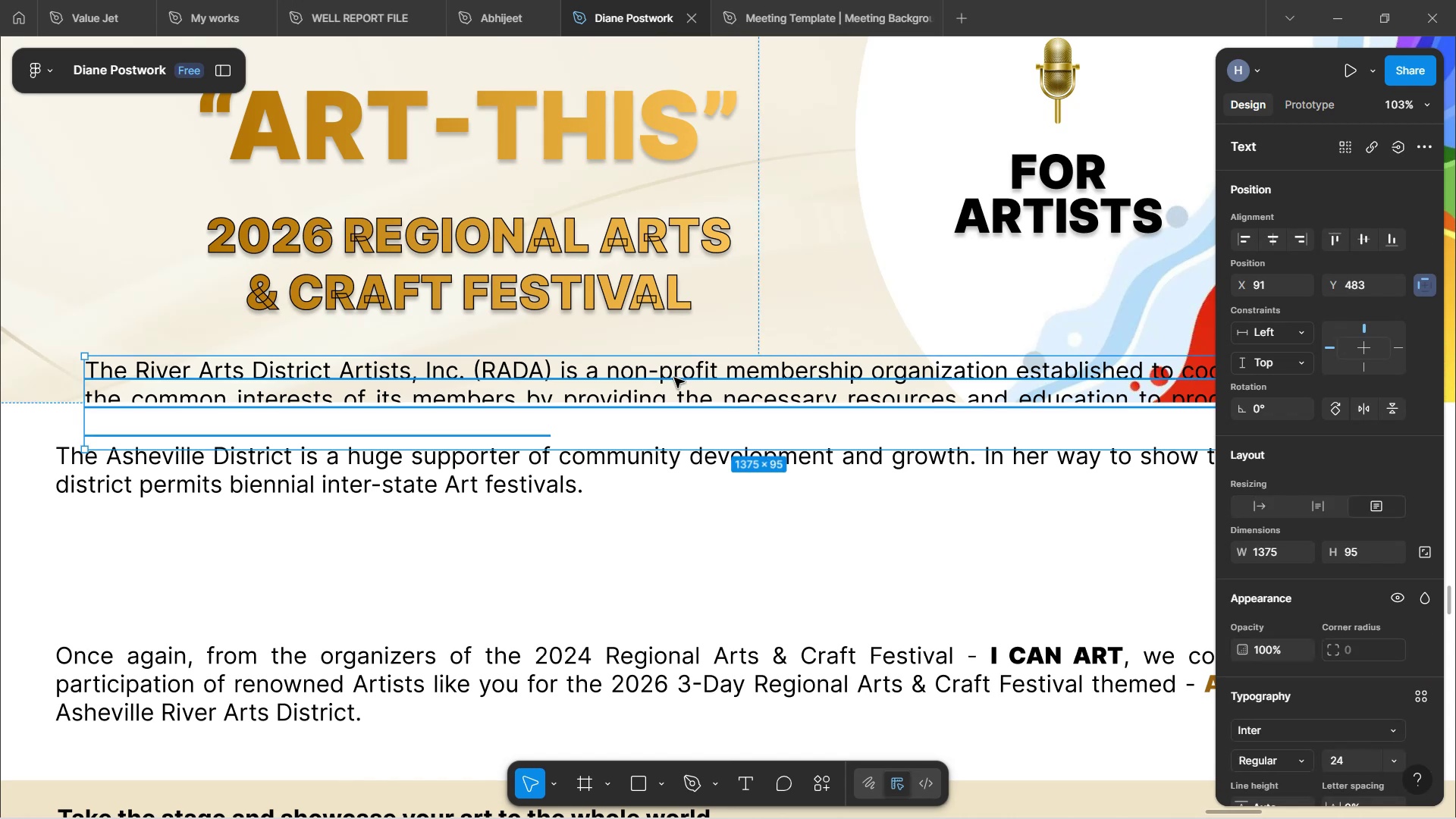 
left_click_drag(start_coordinate=[674, 378], to_coordinate=[647, 547])
 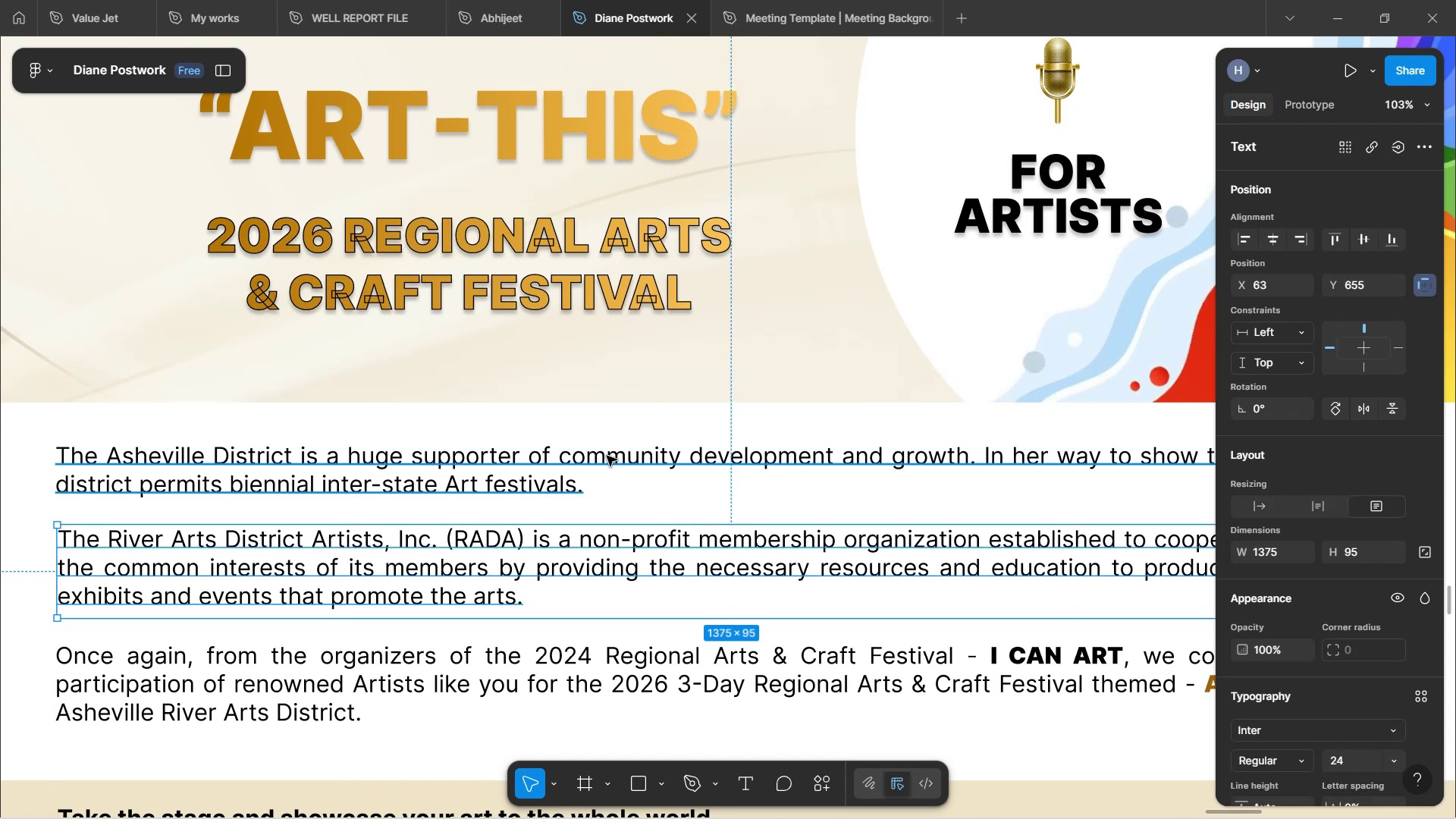 
left_click([607, 456])
 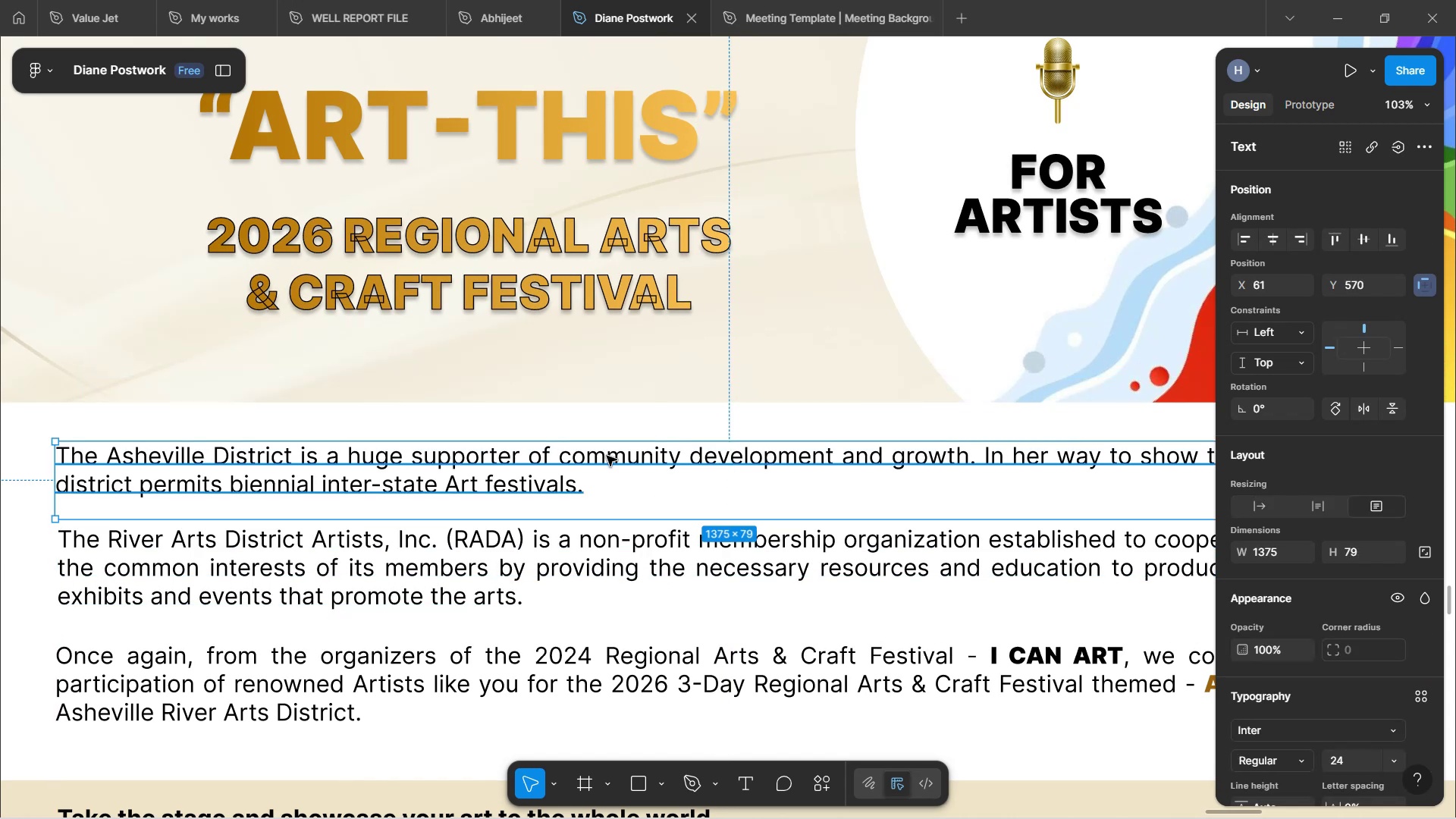 
key(ArrowUp)
 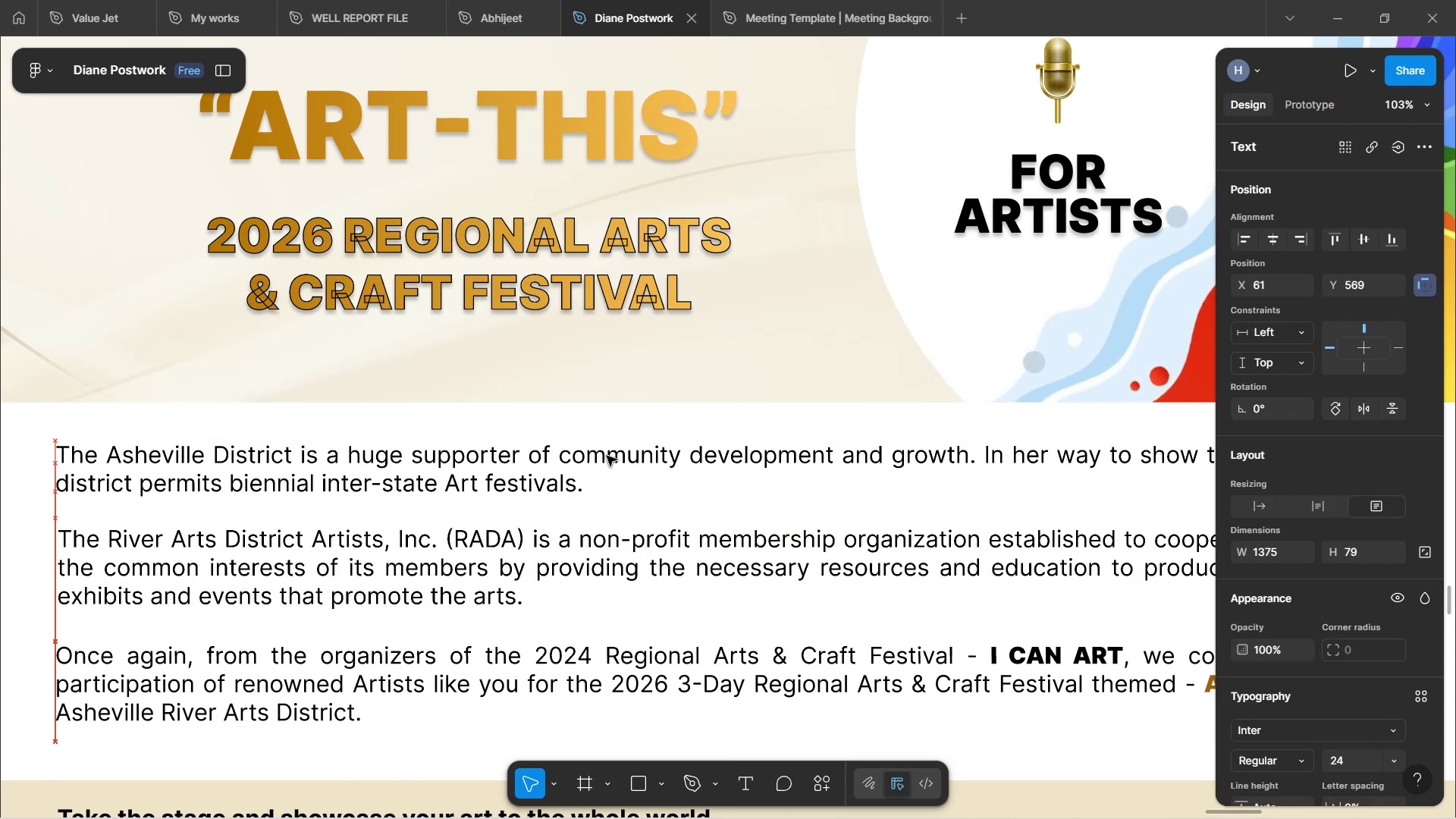 
hold_key(key=ArrowUp, duration=0.69)
 